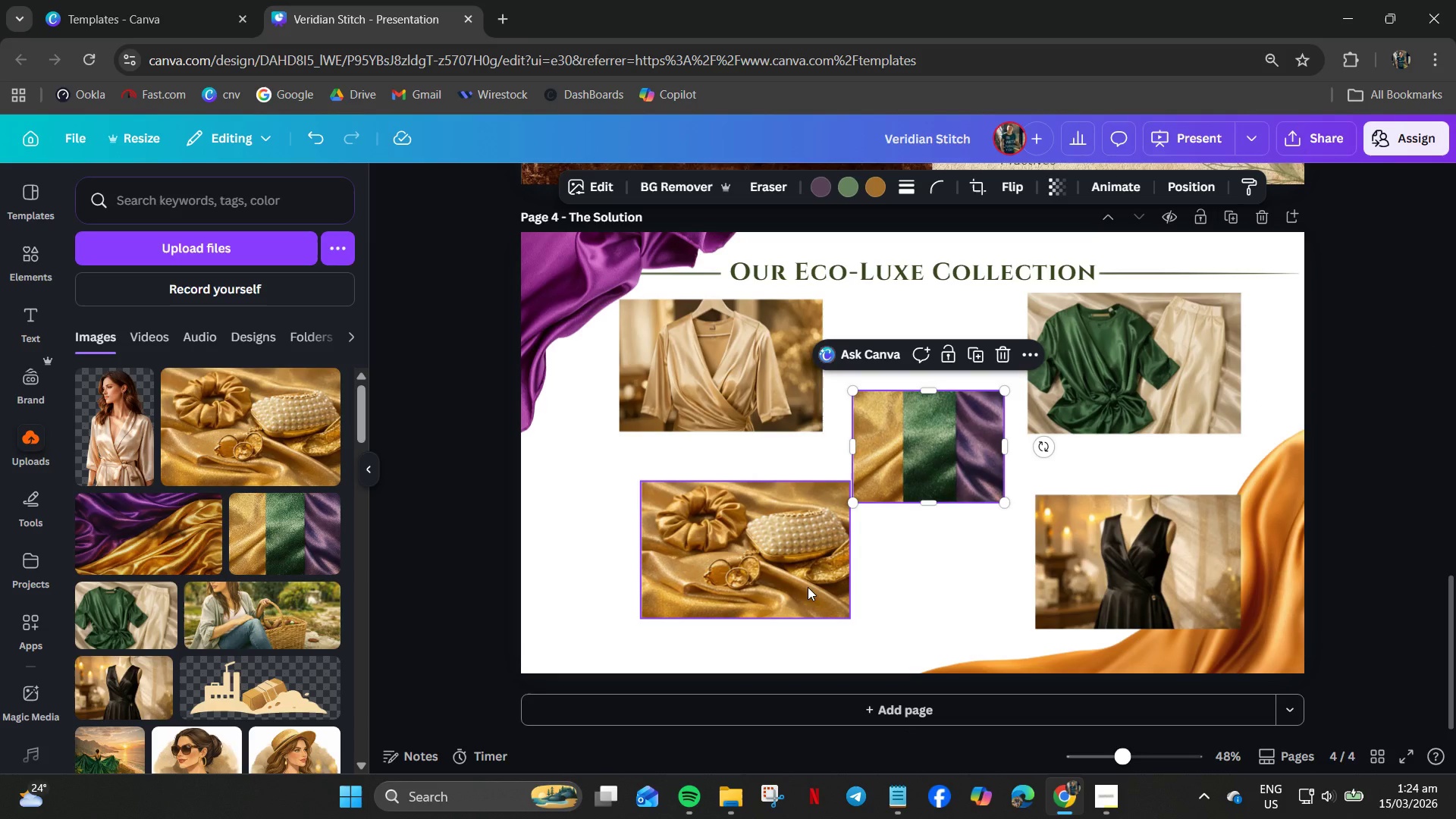 
left_click_drag(start_coordinate=[807, 587], to_coordinate=[782, 579])
 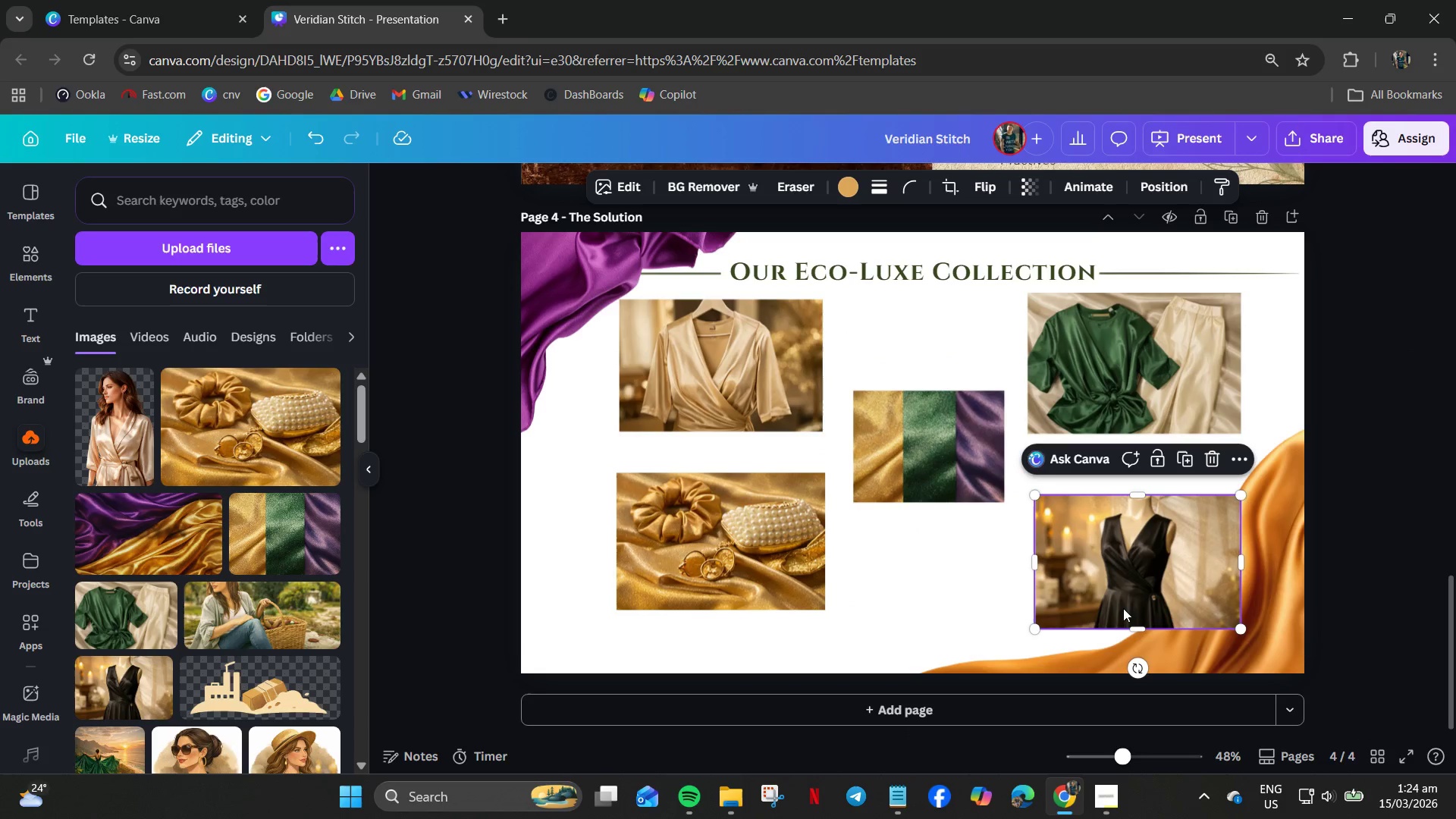 
left_click_drag(start_coordinate=[1127, 603], to_coordinate=[1125, 570])
 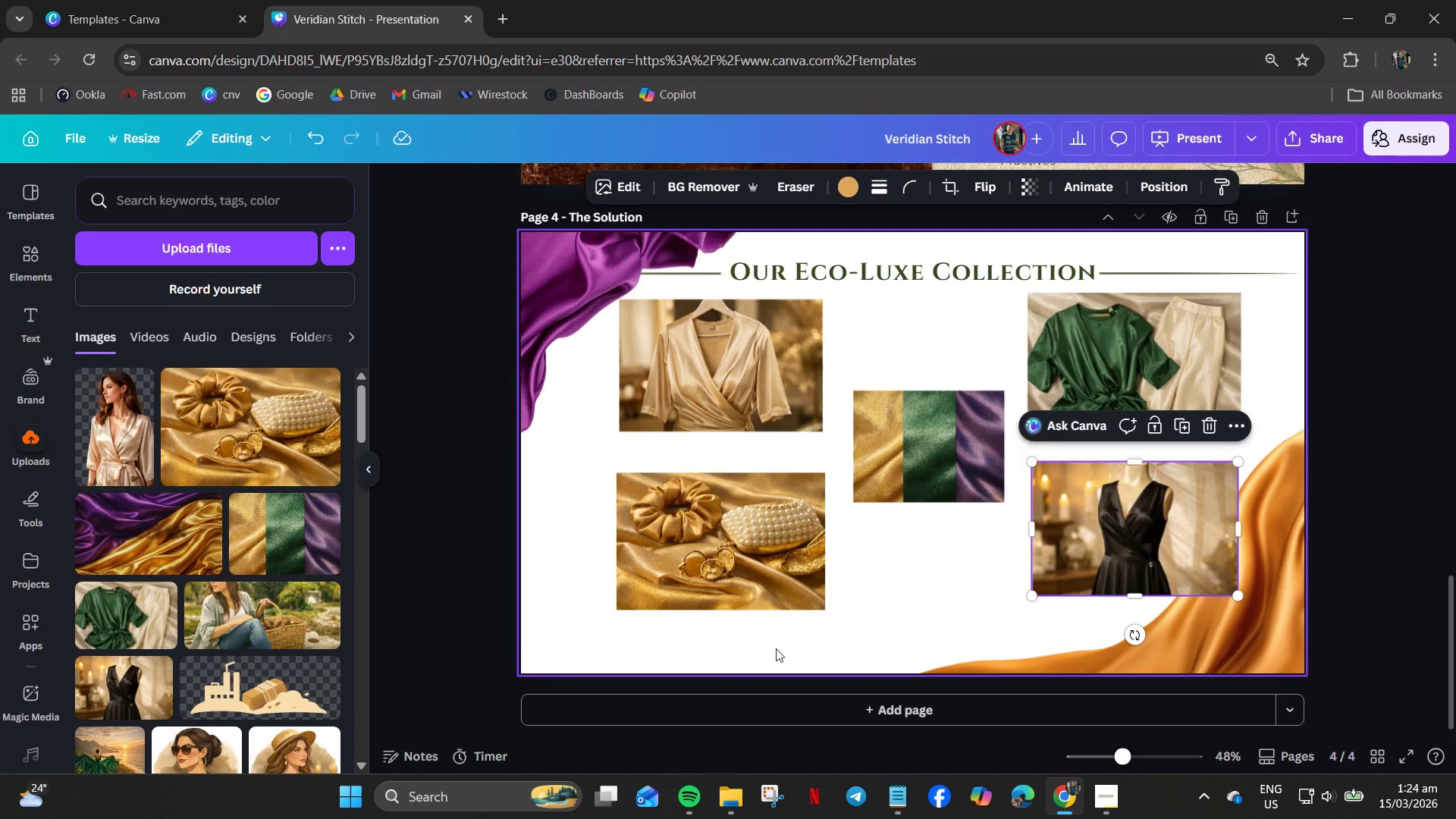 
left_click([569, 592])
 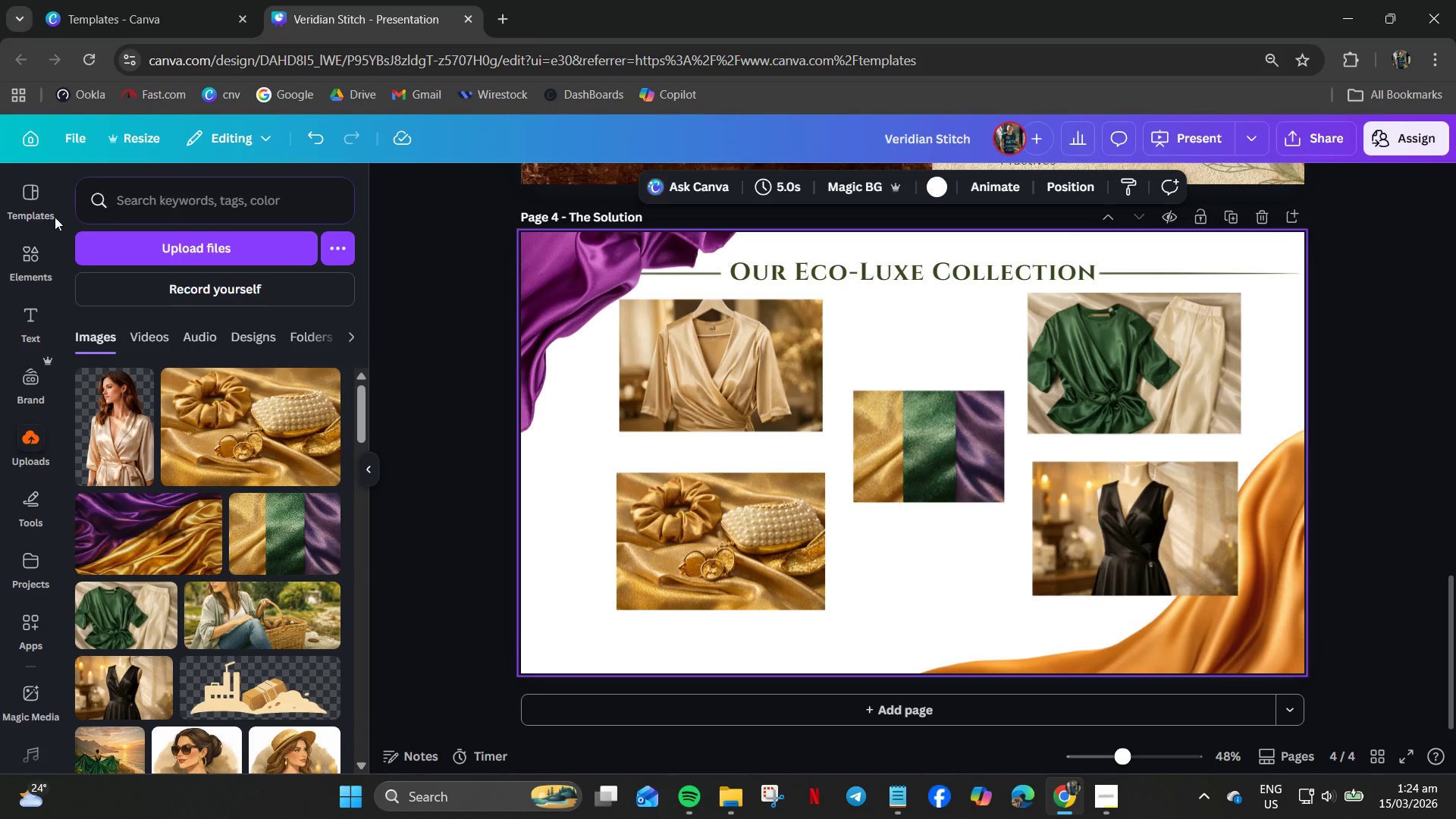 
left_click([33, 202])
 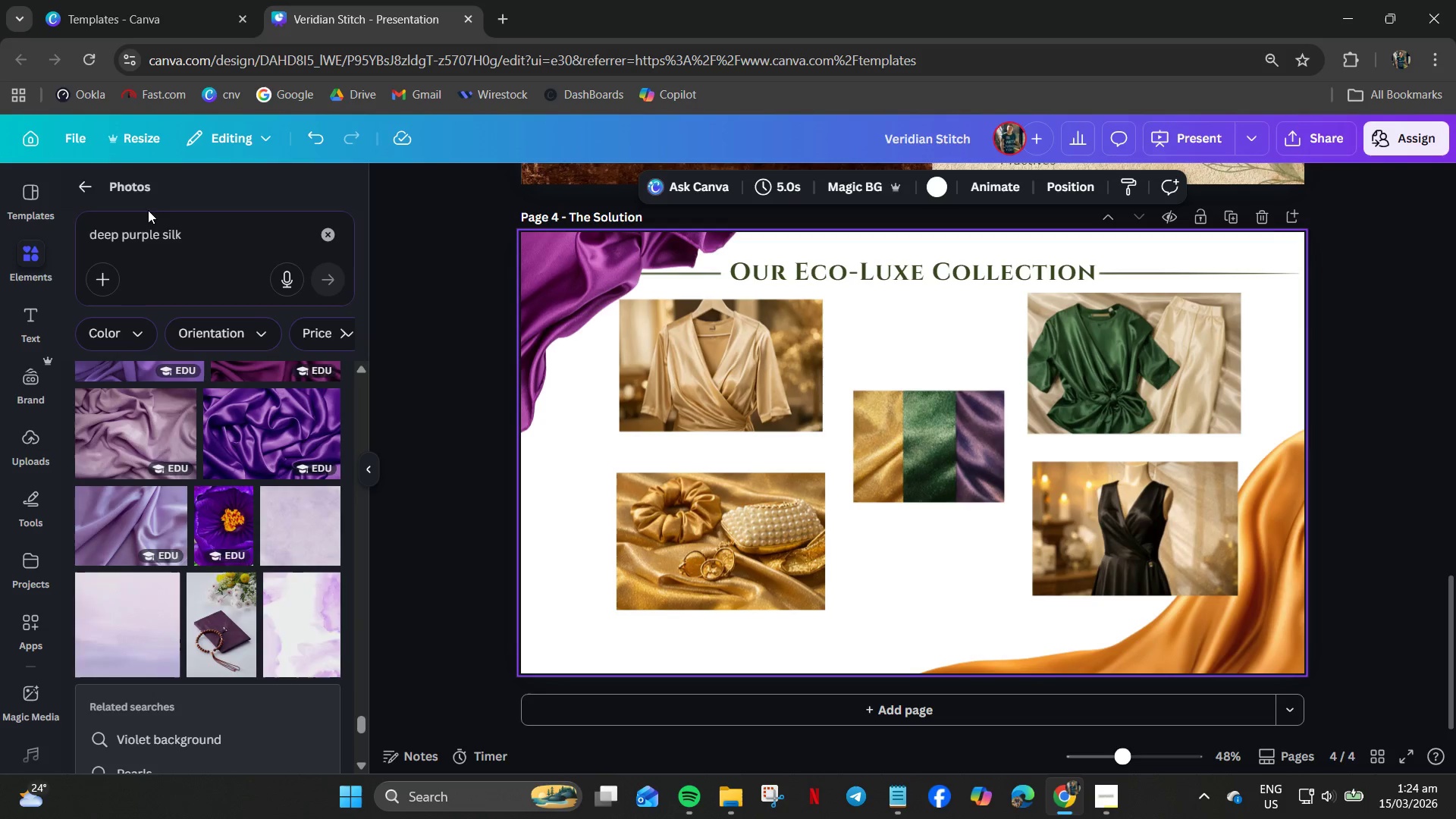 
left_click([146, 231])
 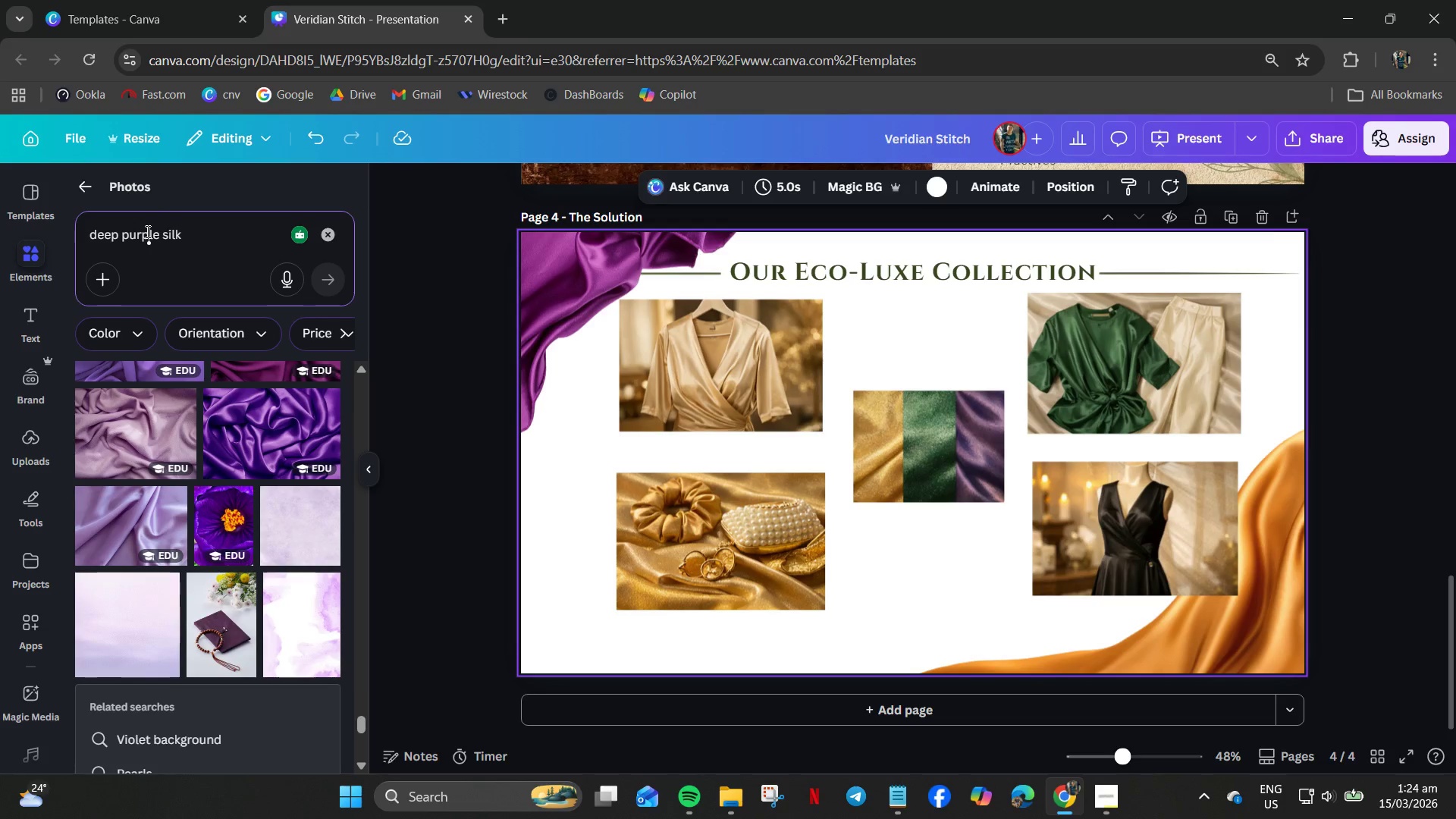 
key(Control+A)
 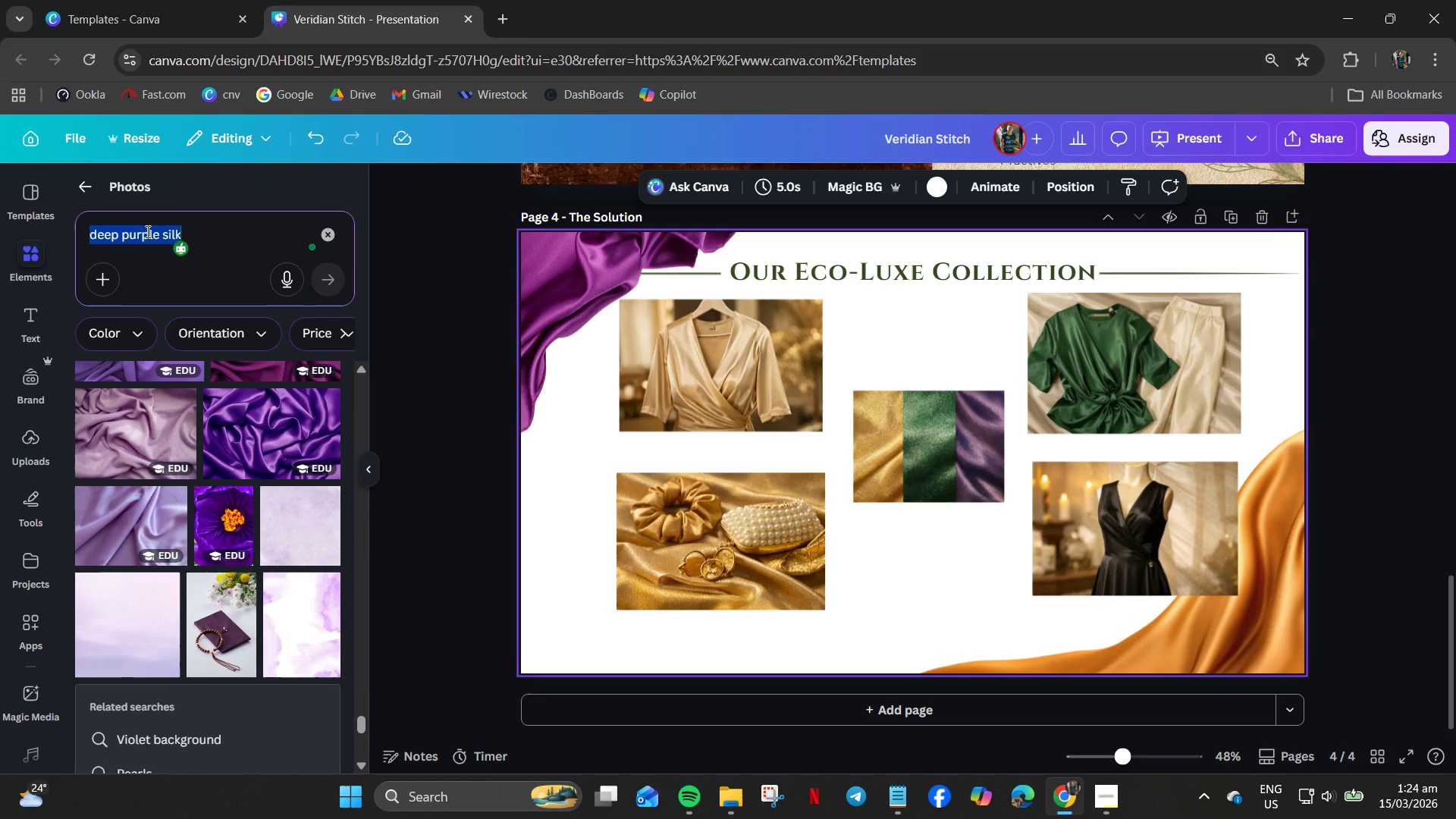 
type(gold frame)
 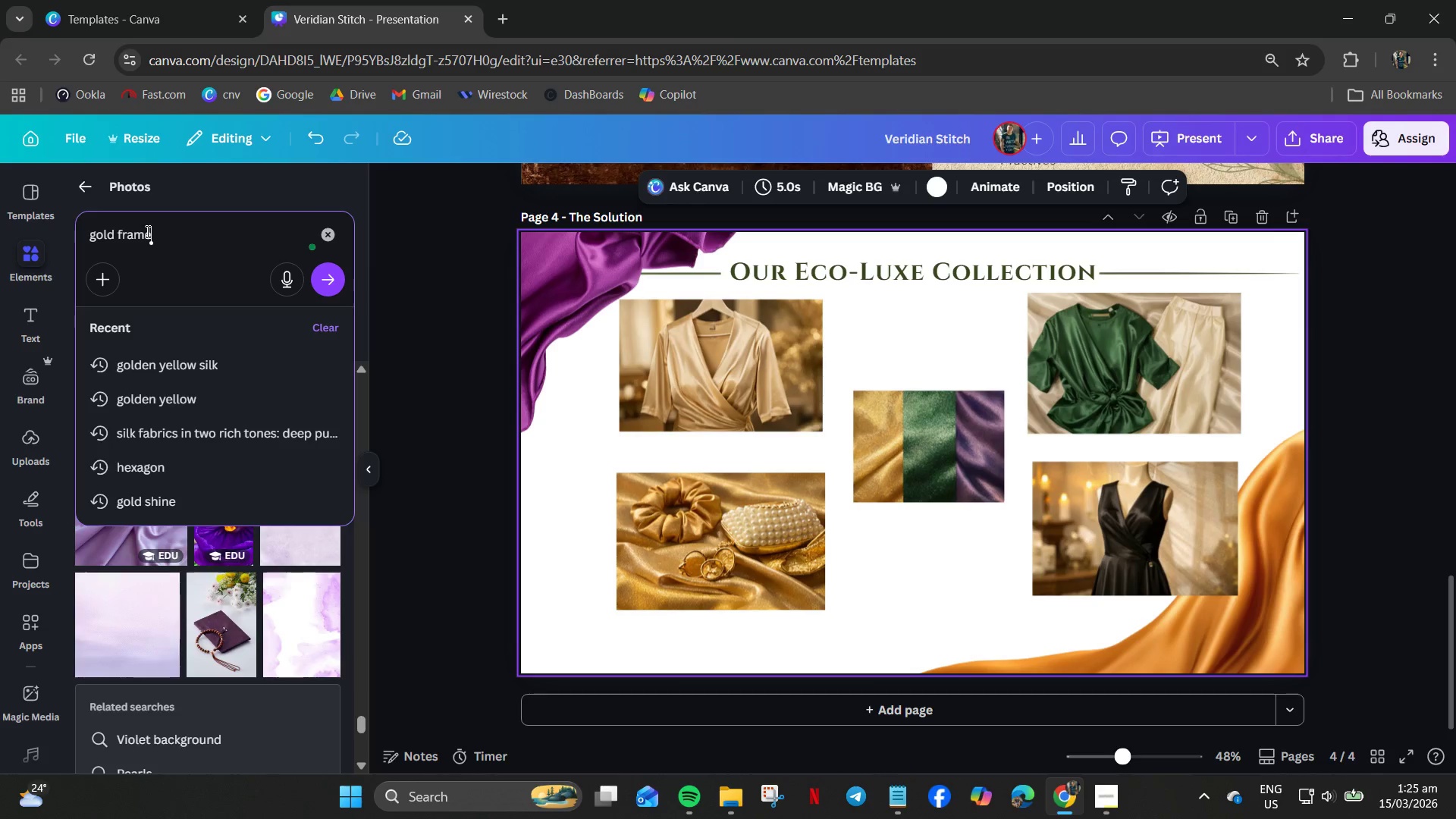 
key(Enter)
 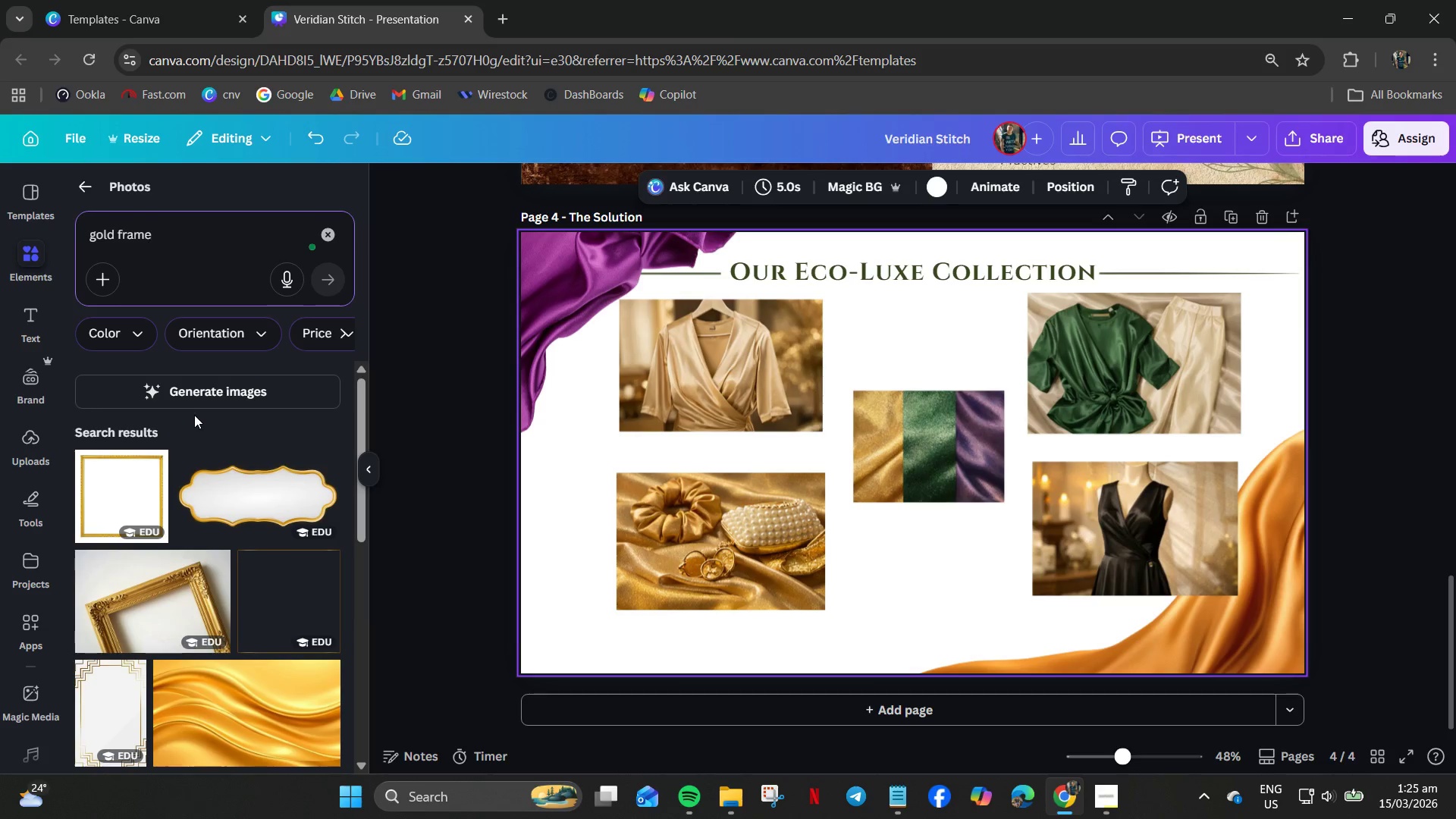 
left_click([281, 566])
 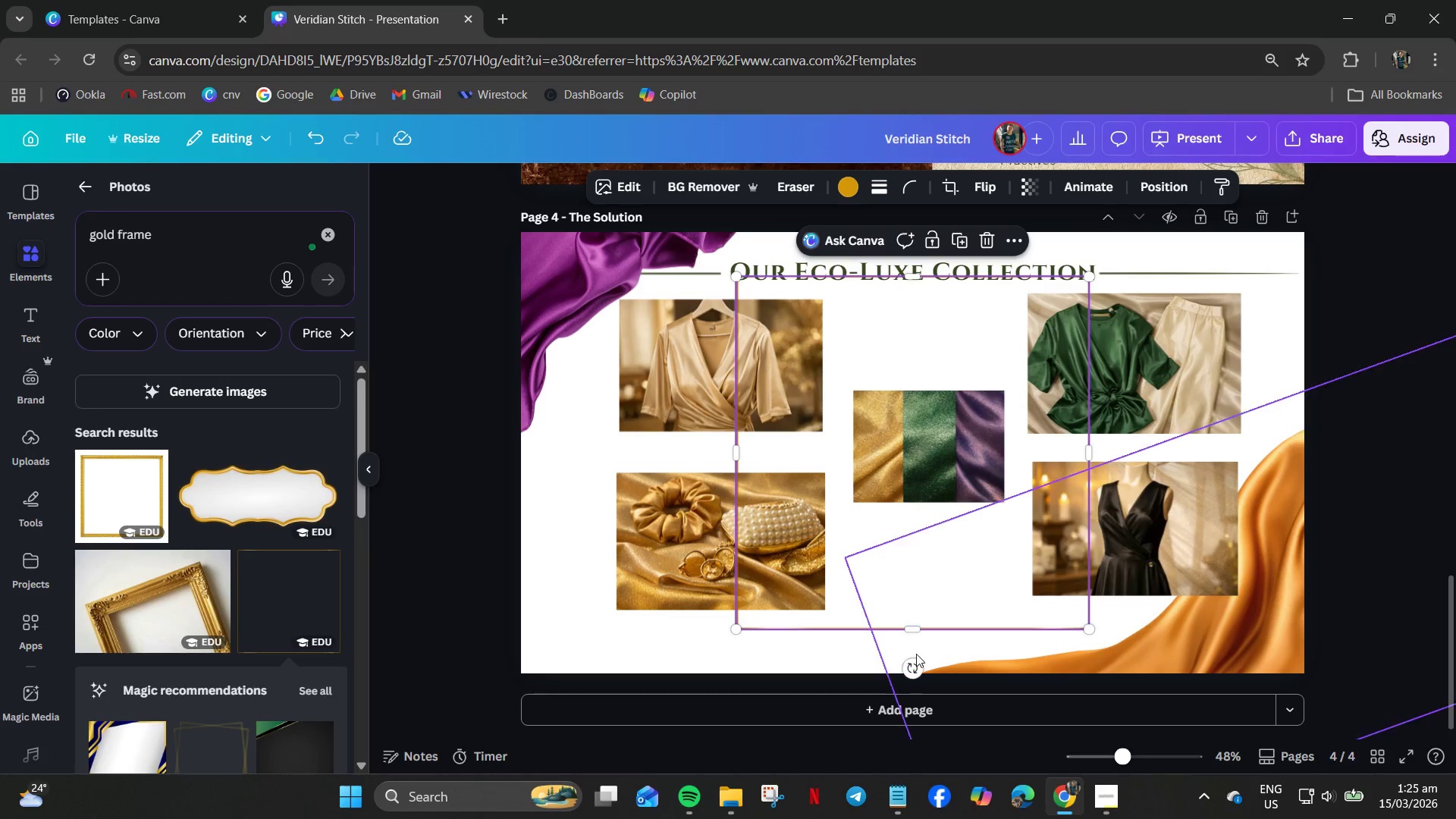 
left_click_drag(start_coordinate=[912, 624], to_coordinate=[915, 531])
 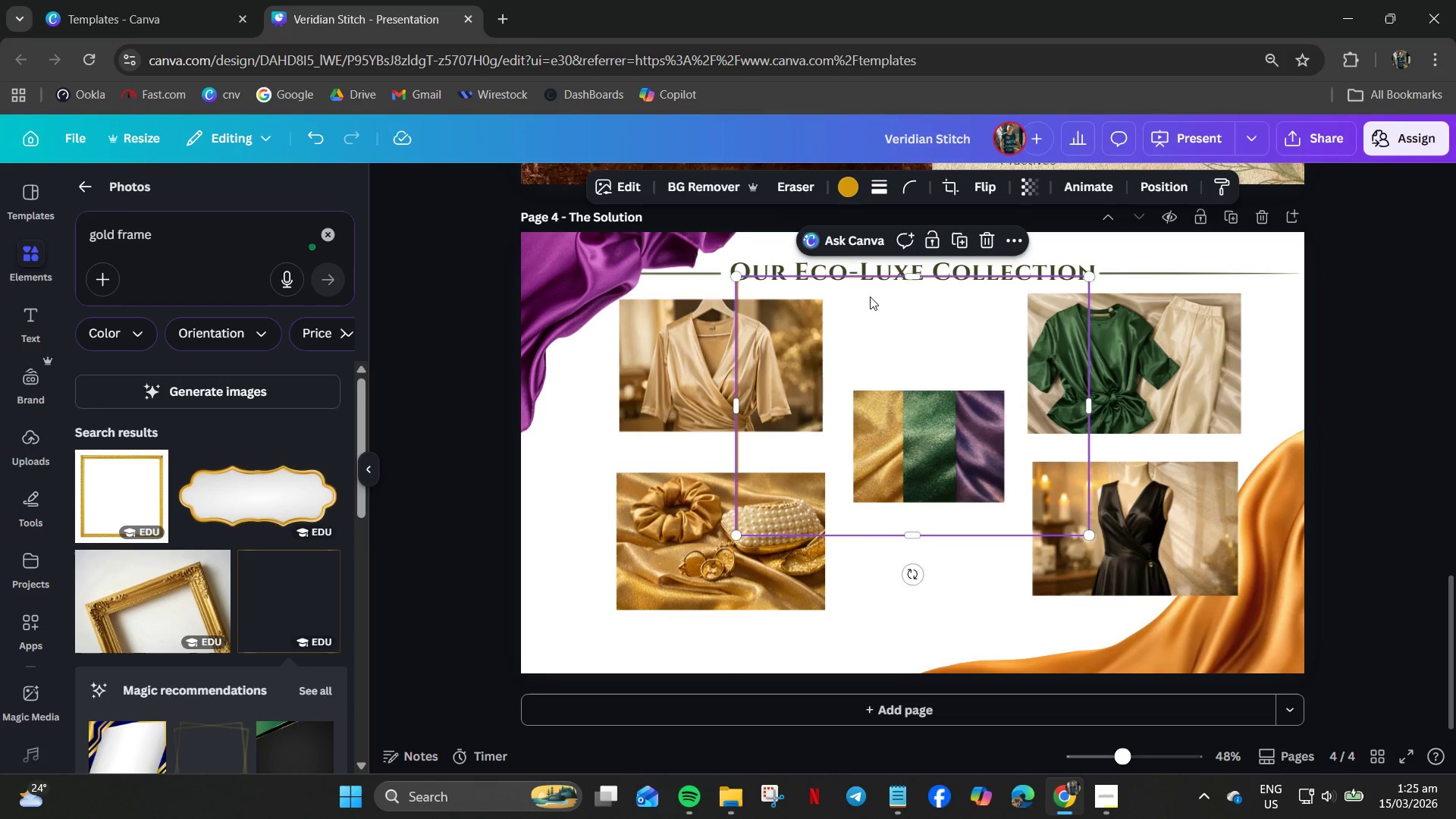 
left_click_drag(start_coordinate=[874, 303], to_coordinate=[742, 493])
 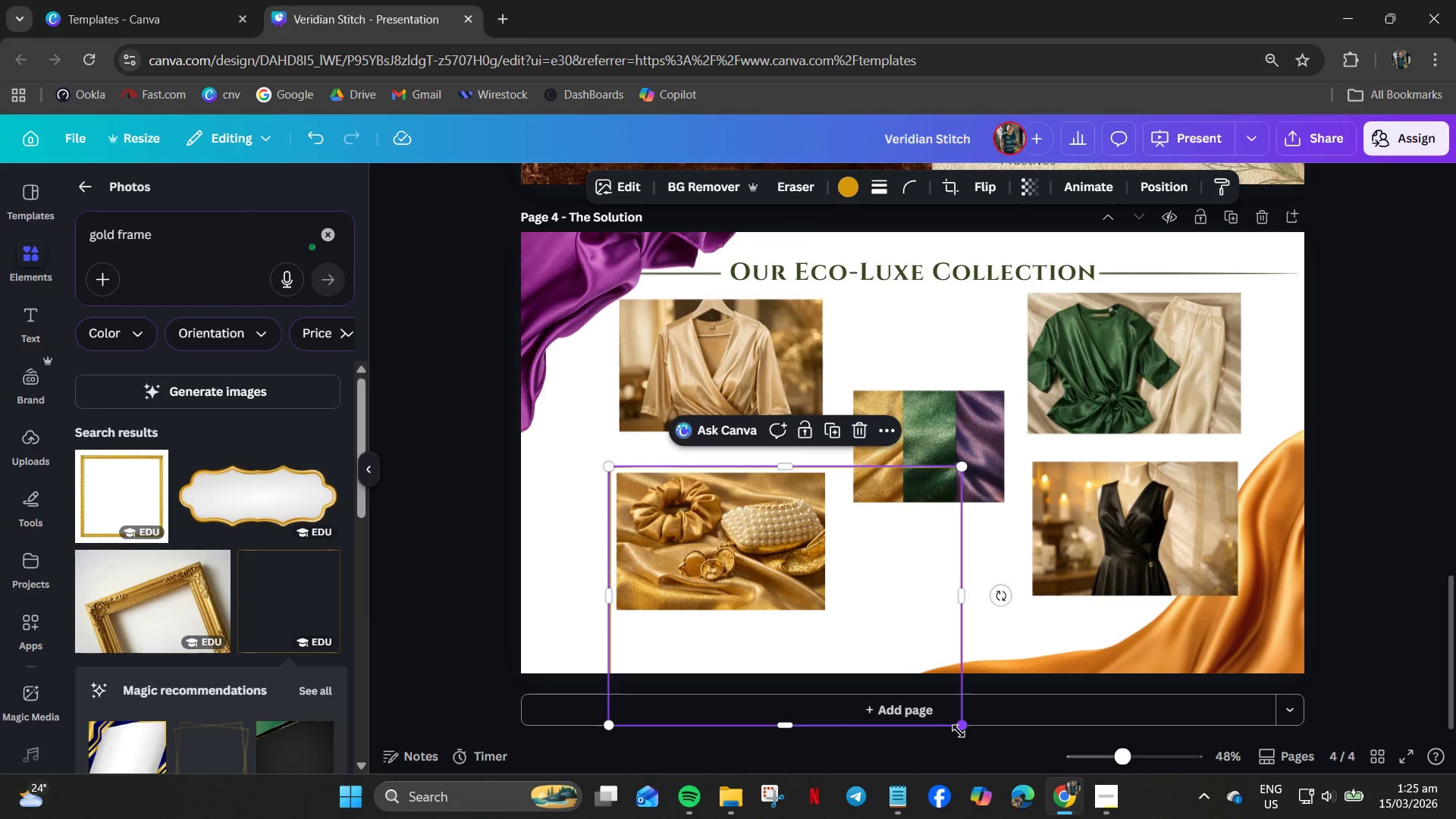 
left_click_drag(start_coordinate=[959, 731], to_coordinate=[819, 646])
 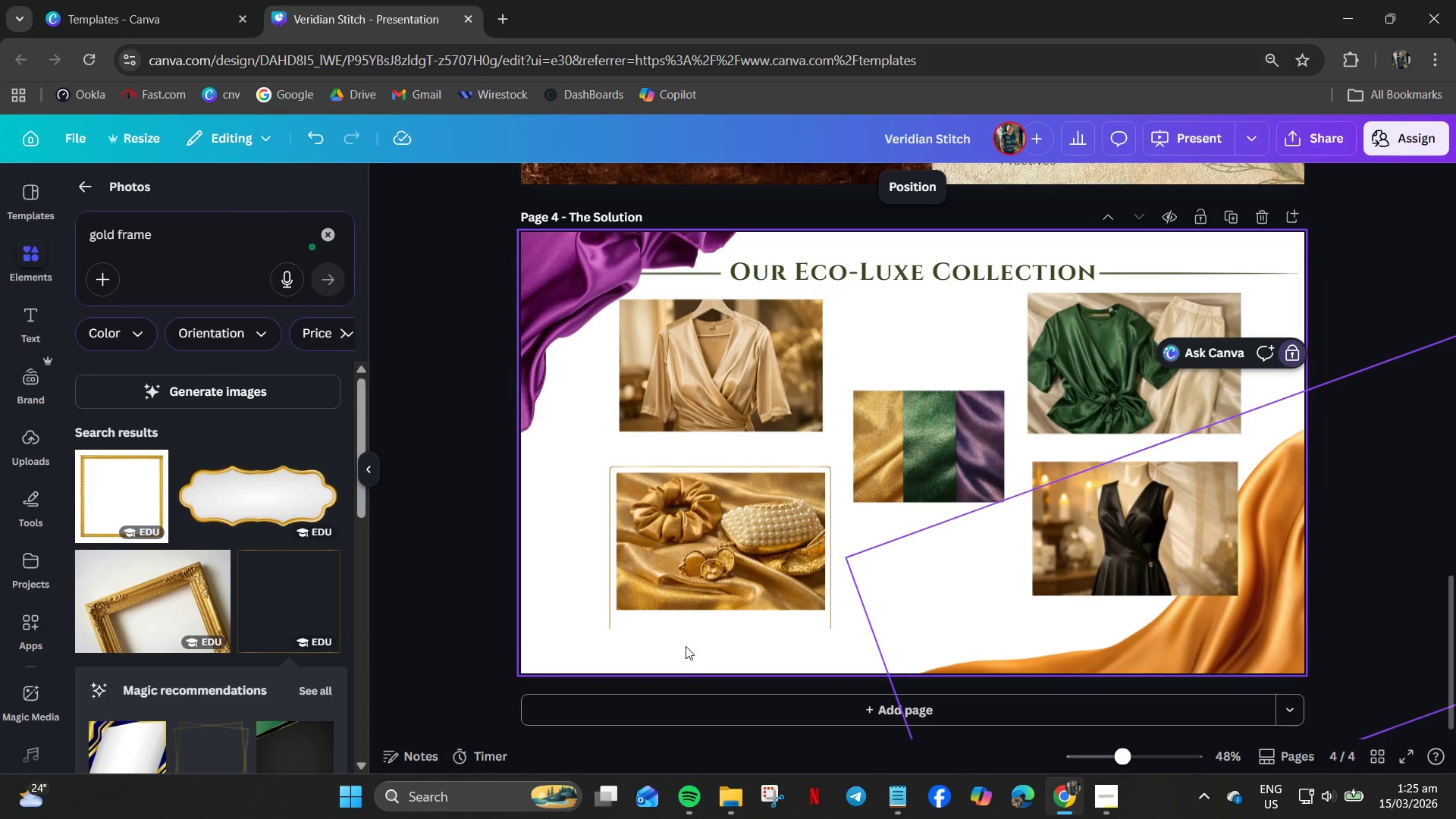 
left_click([631, 626])
 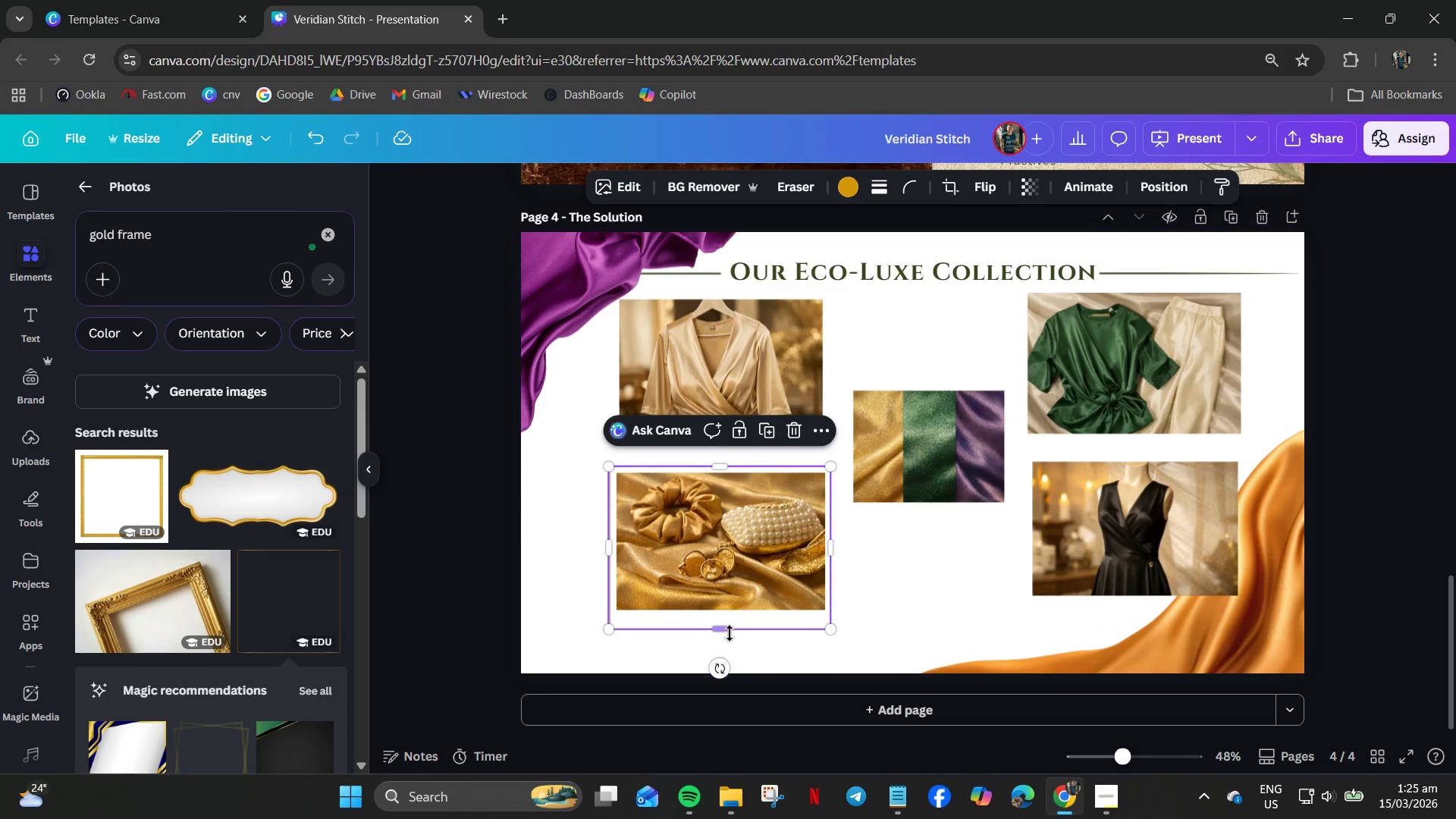 
left_click_drag(start_coordinate=[724, 630], to_coordinate=[738, 623])
 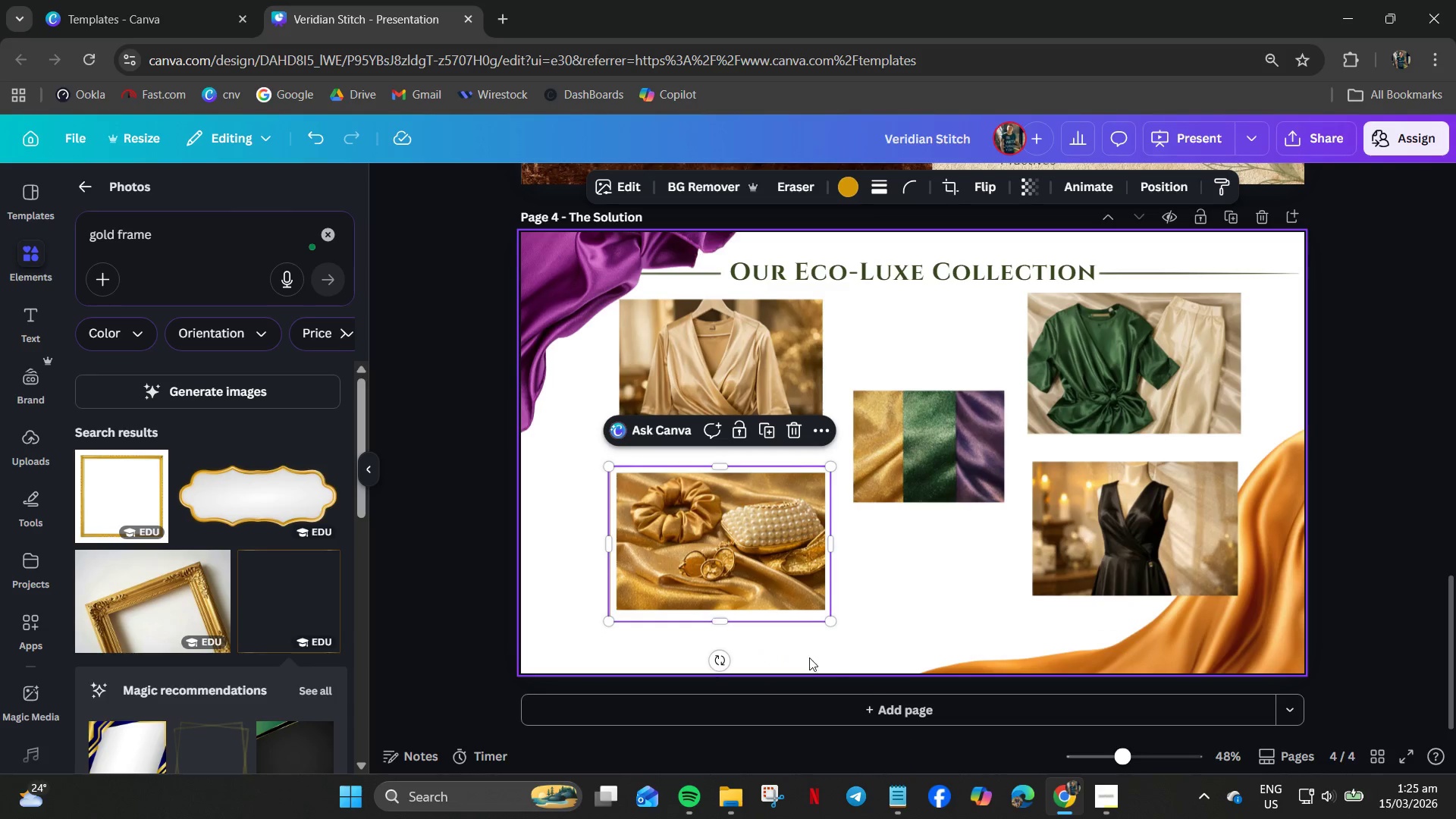 
key(Control+Z)
 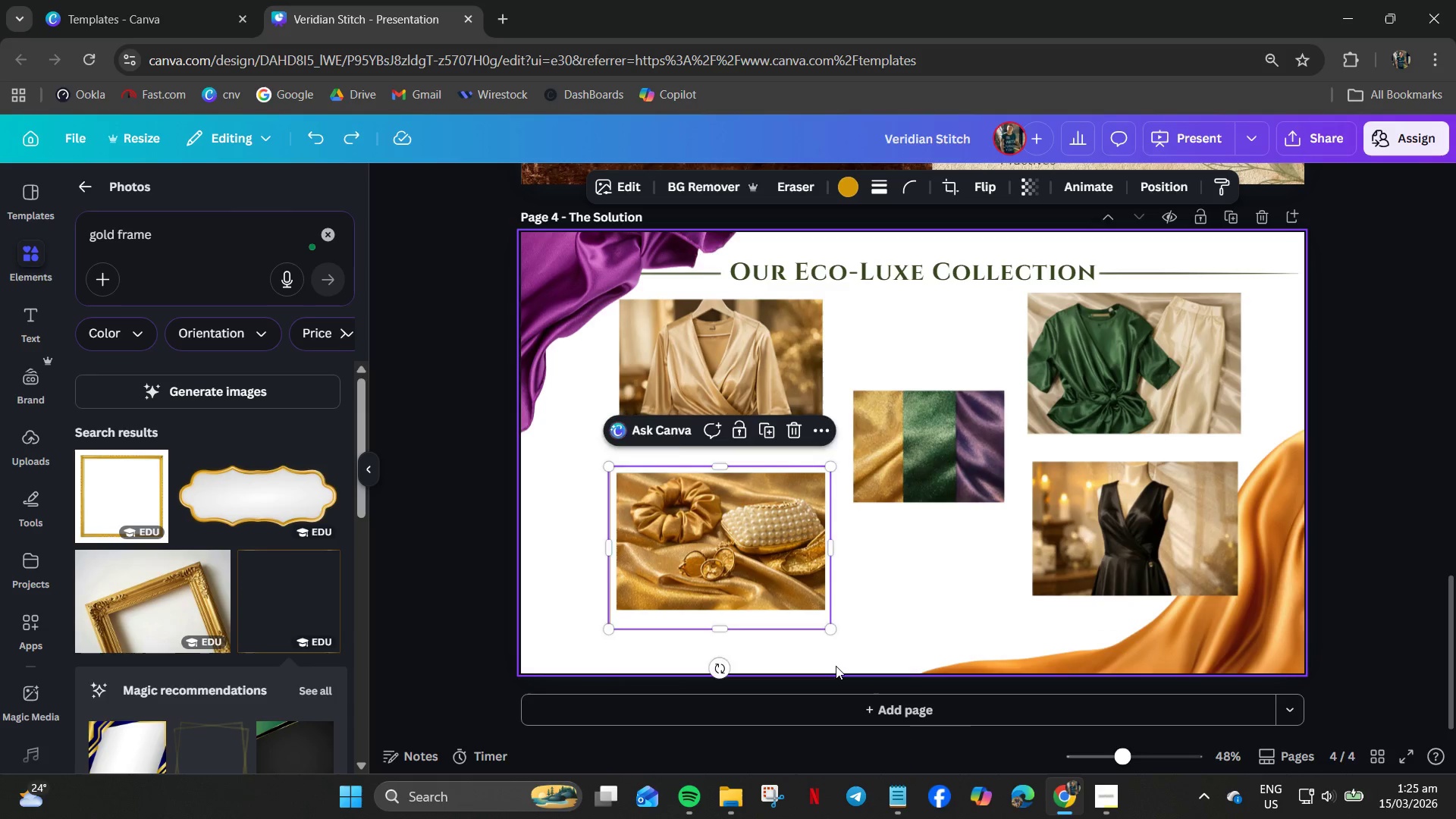 
key(Control+Z)
 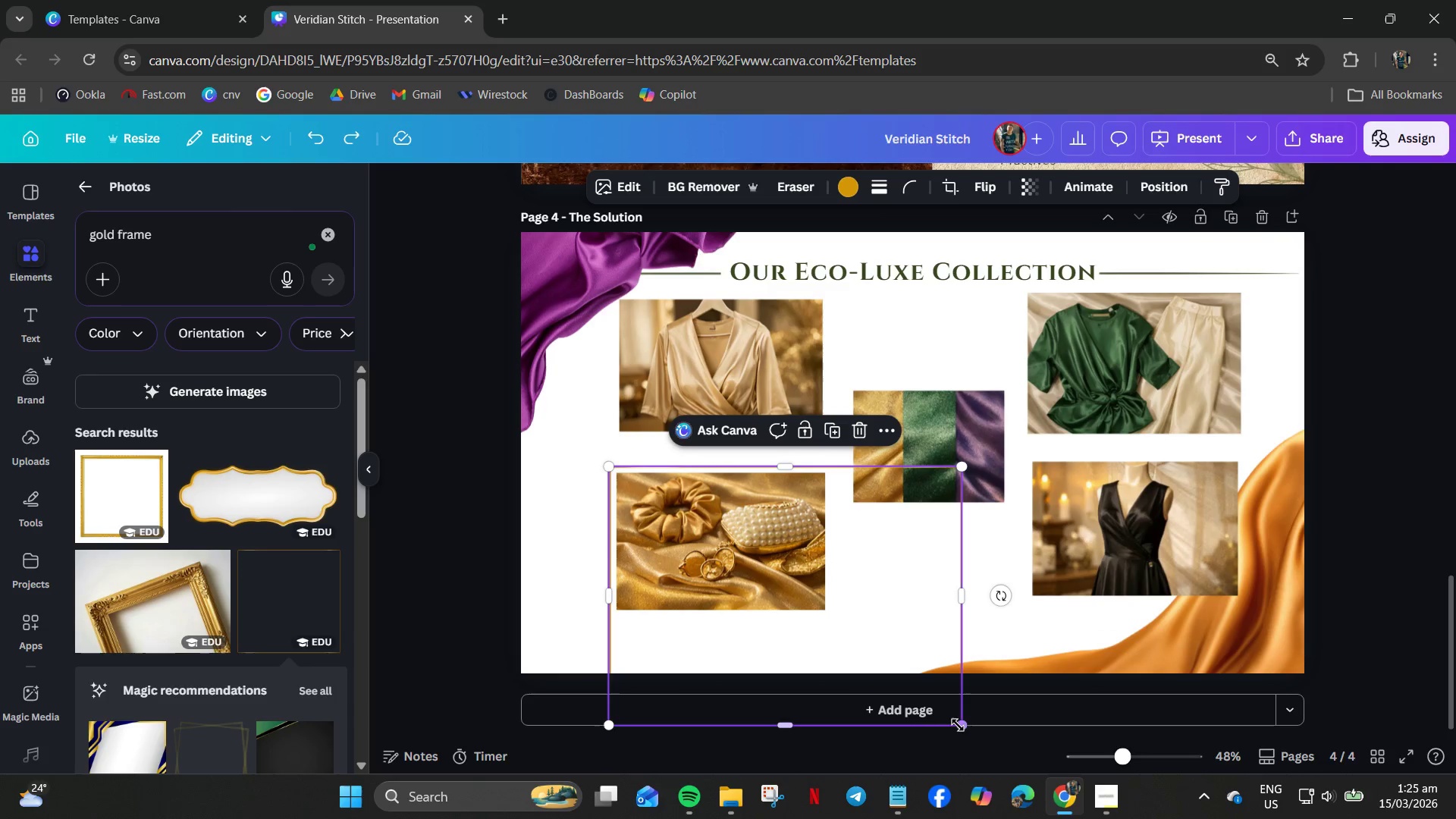 
left_click_drag(start_coordinate=[960, 725], to_coordinate=[839, 621])
 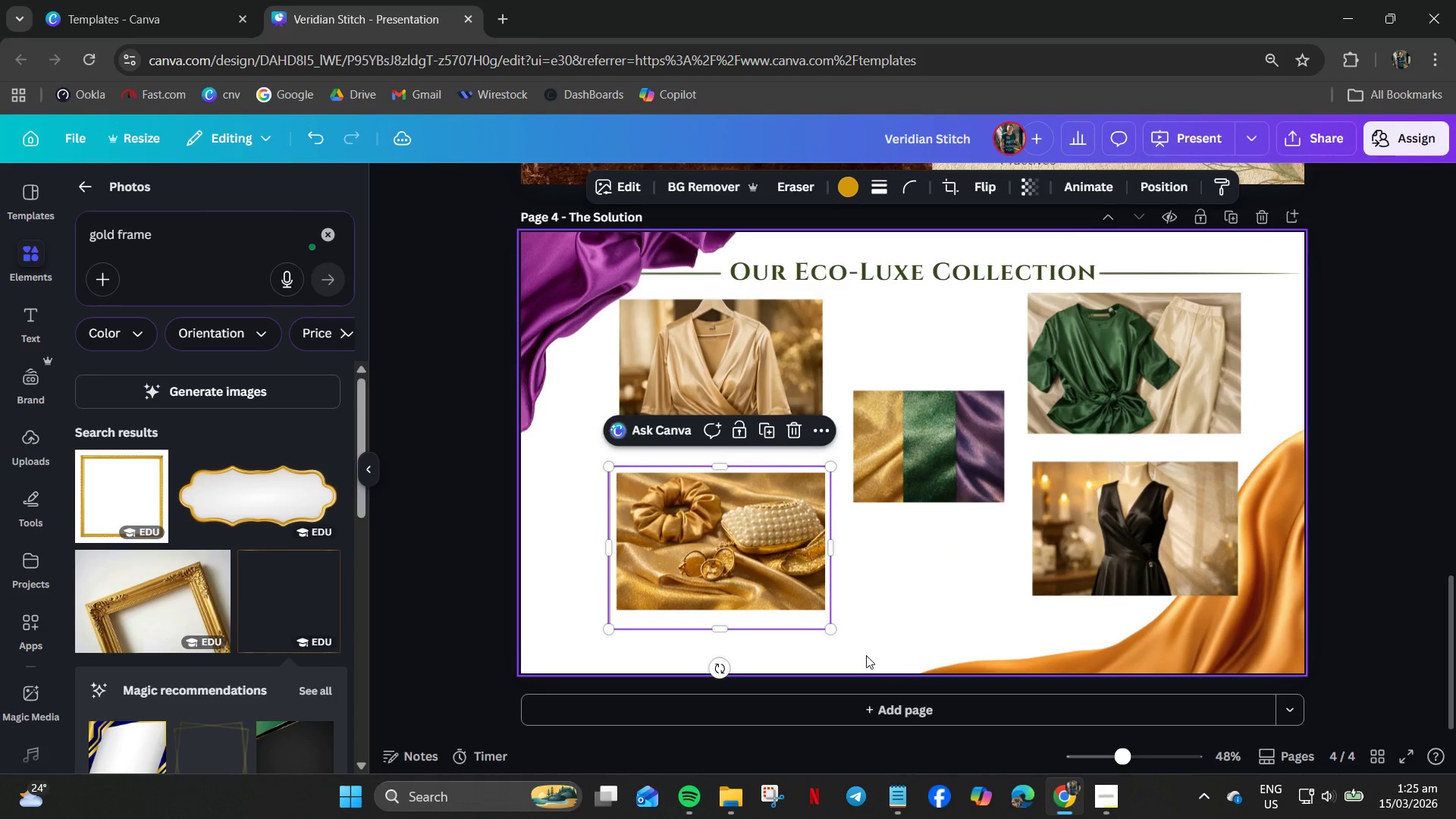 
left_click([866, 657])
 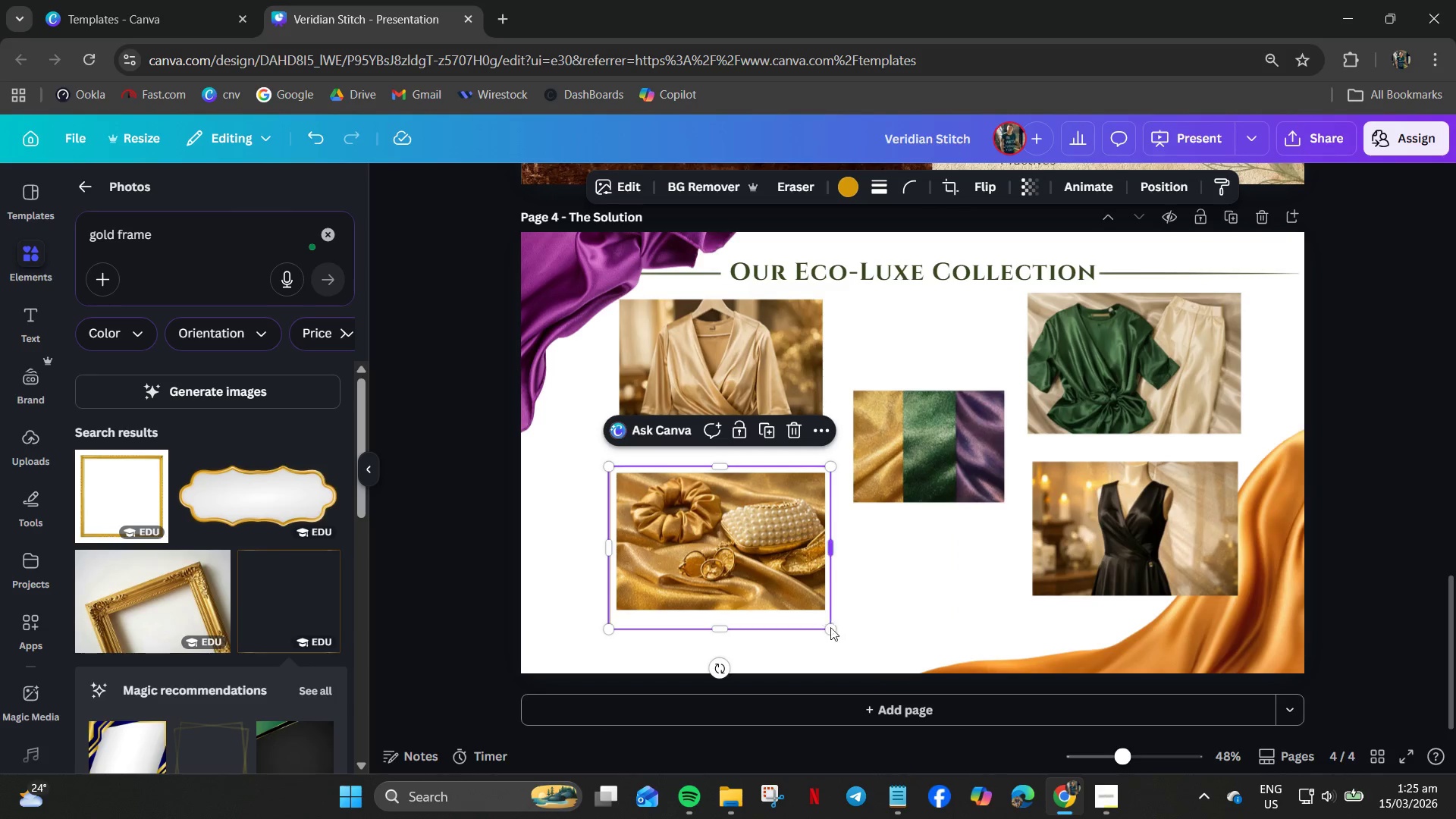 
key(ArrowRight)
 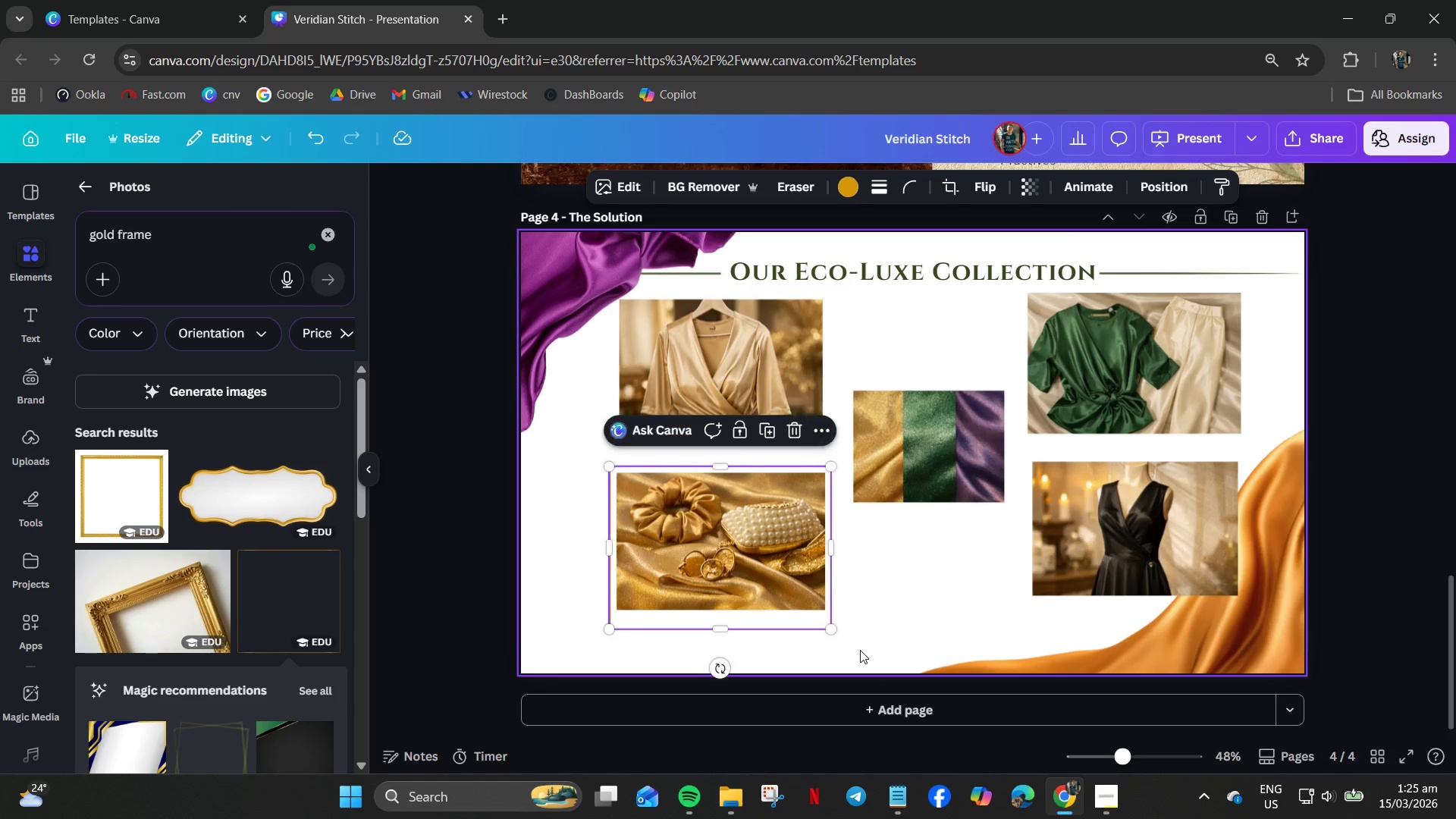 
left_click([864, 645])
 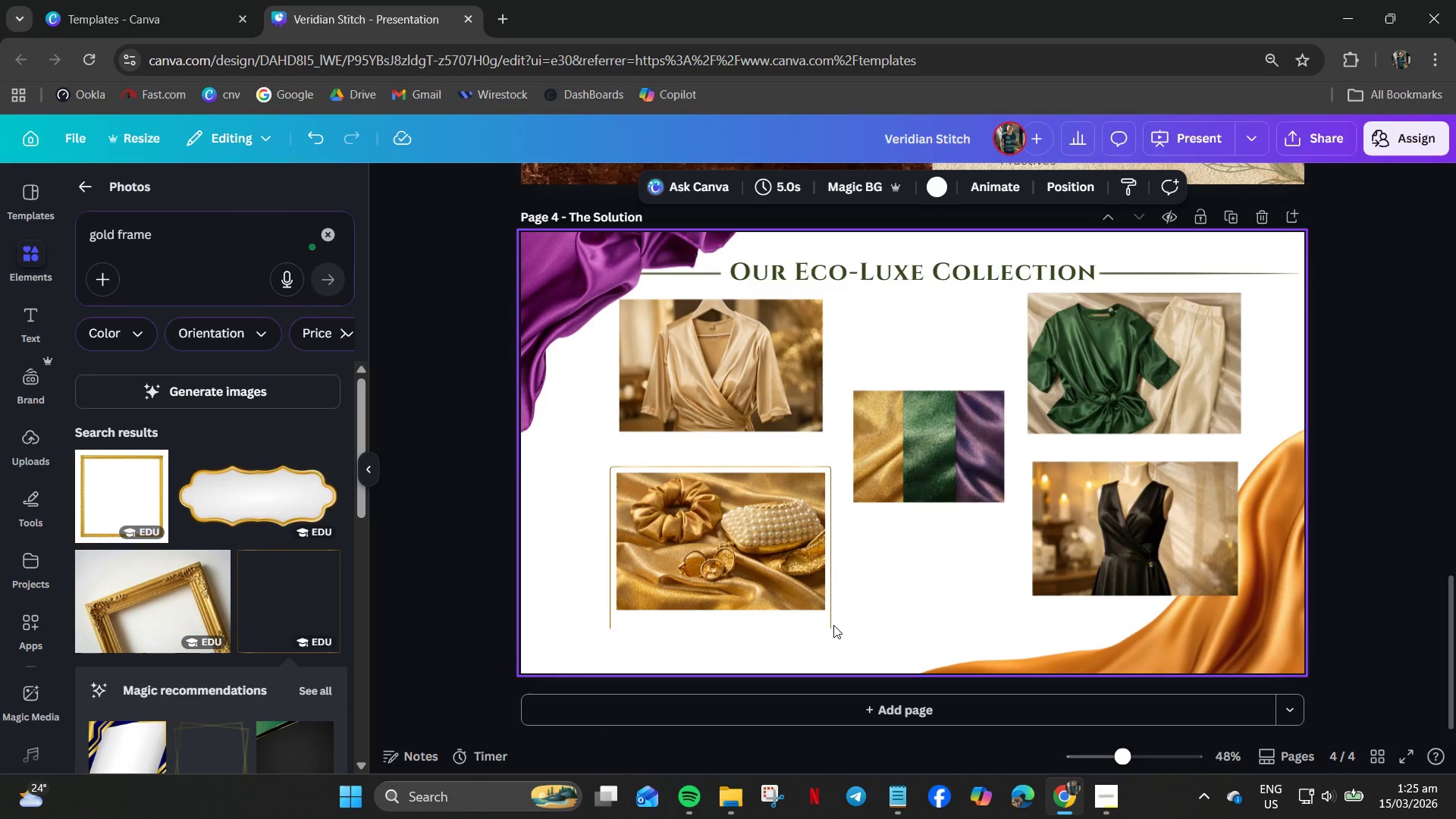 
left_click([832, 625])
 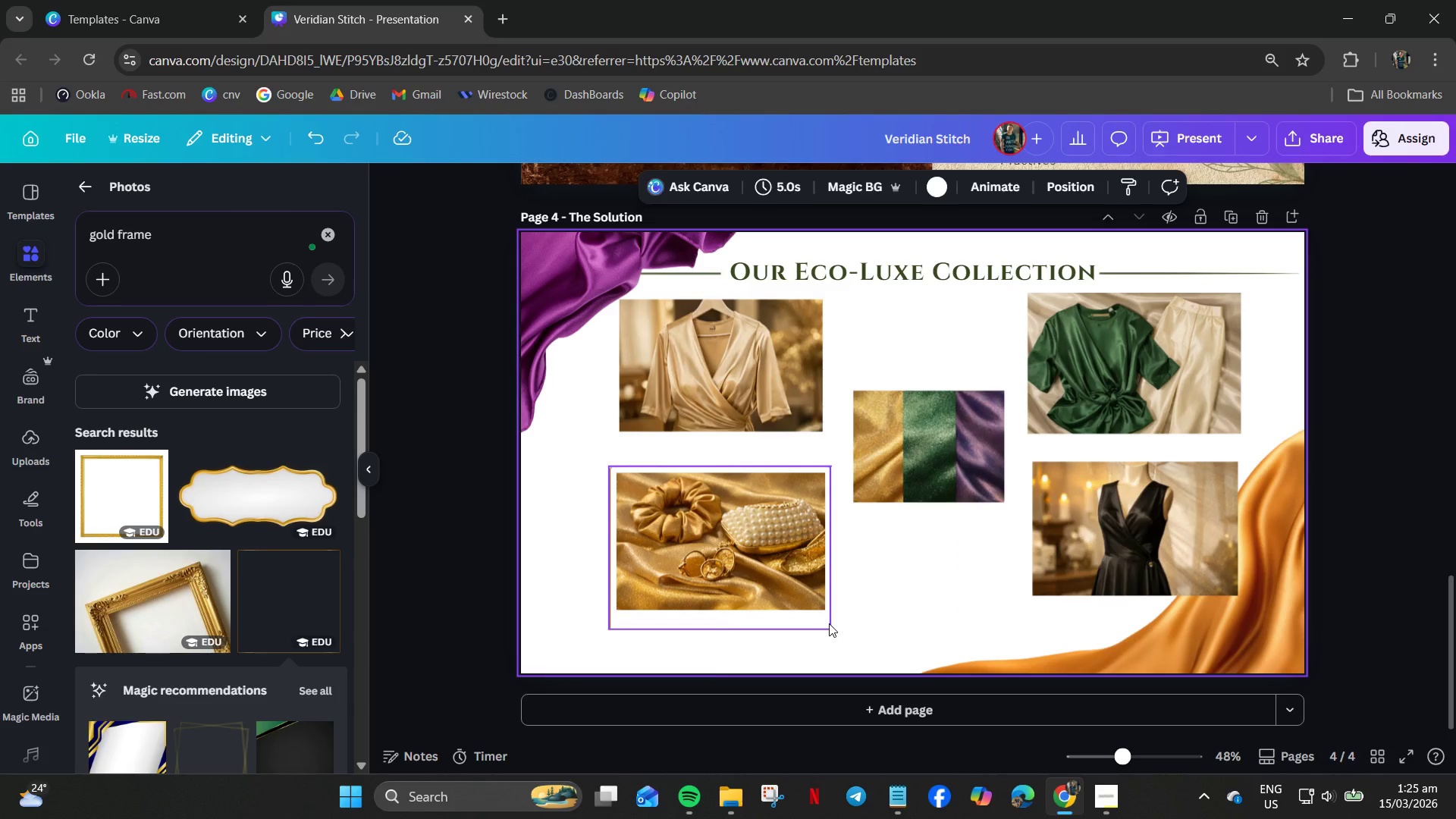 
left_click([829, 623])
 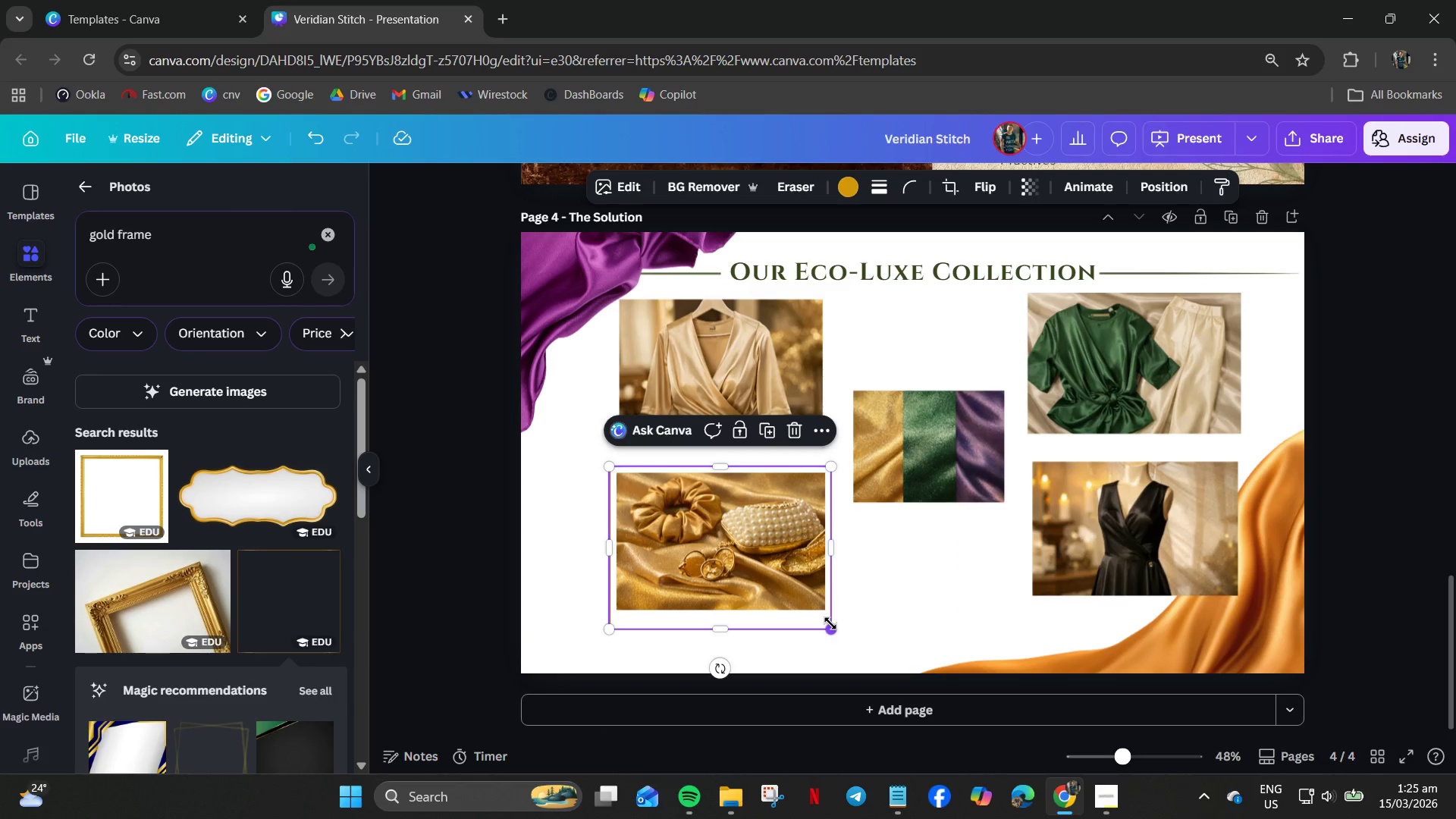 
key(Control+C)
 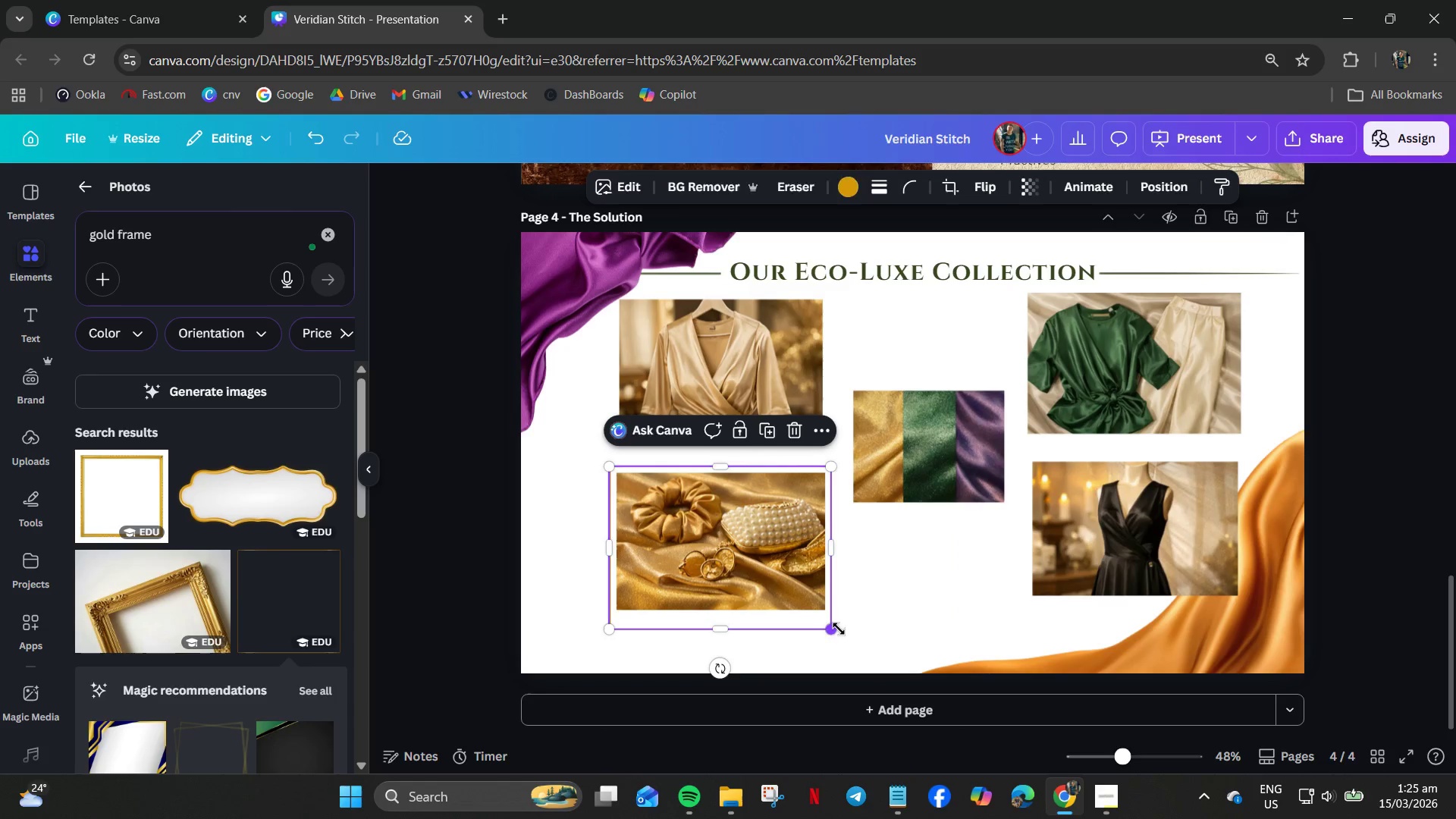 
key(Control+V)
 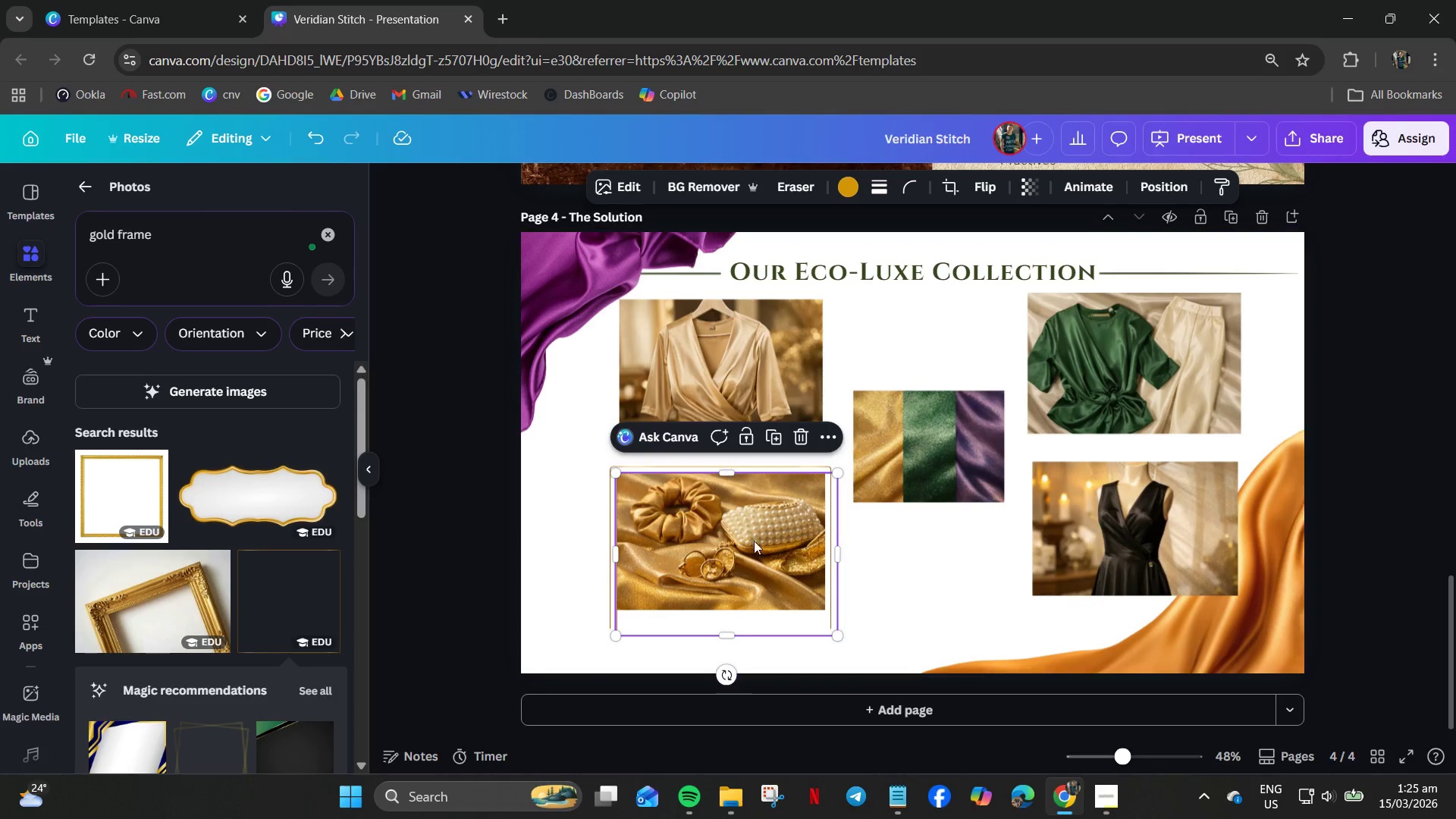 
left_click_drag(start_coordinate=[744, 507], to_coordinate=[973, 419])
 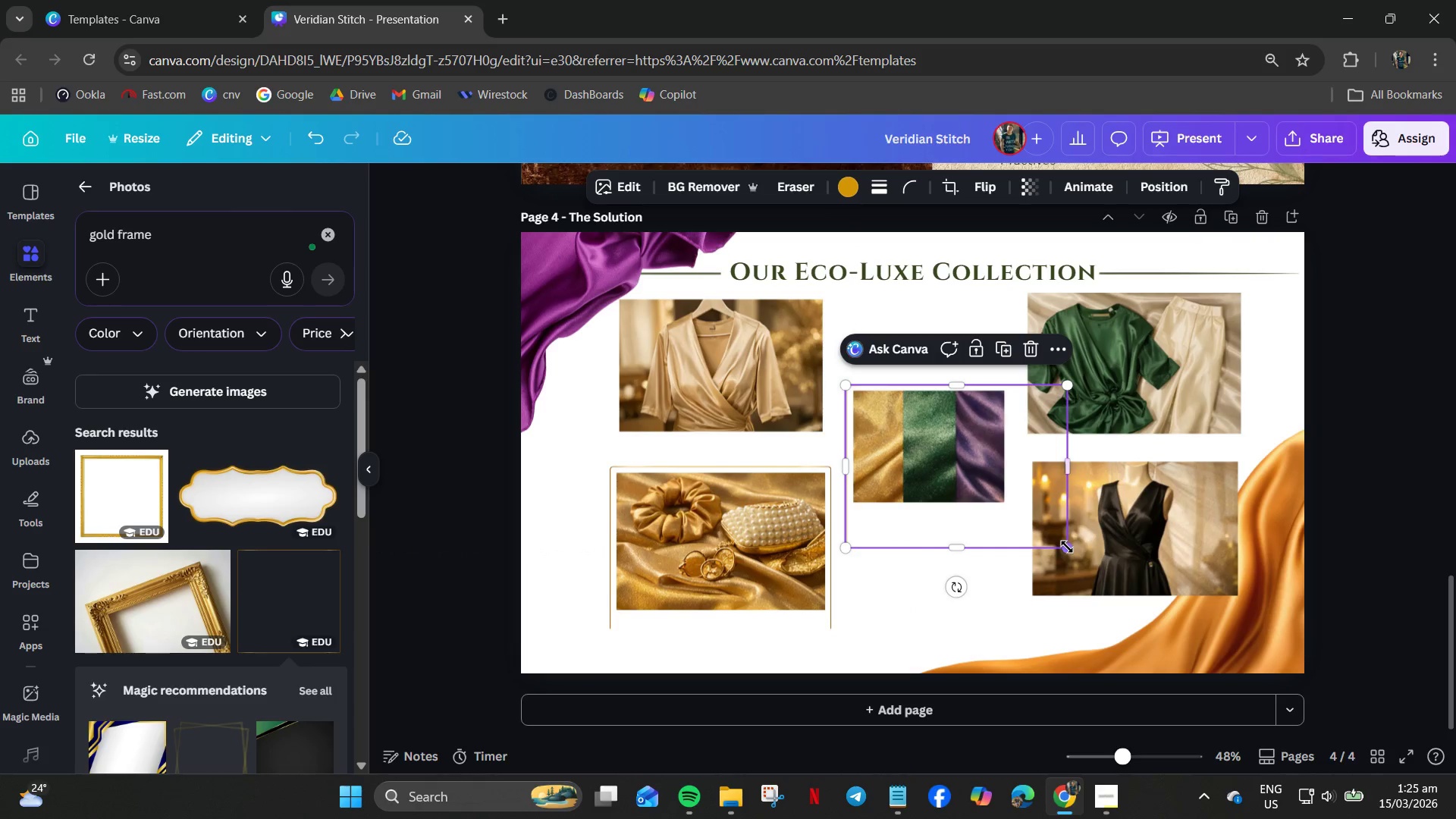 
left_click_drag(start_coordinate=[1067, 548], to_coordinate=[1000, 524])
 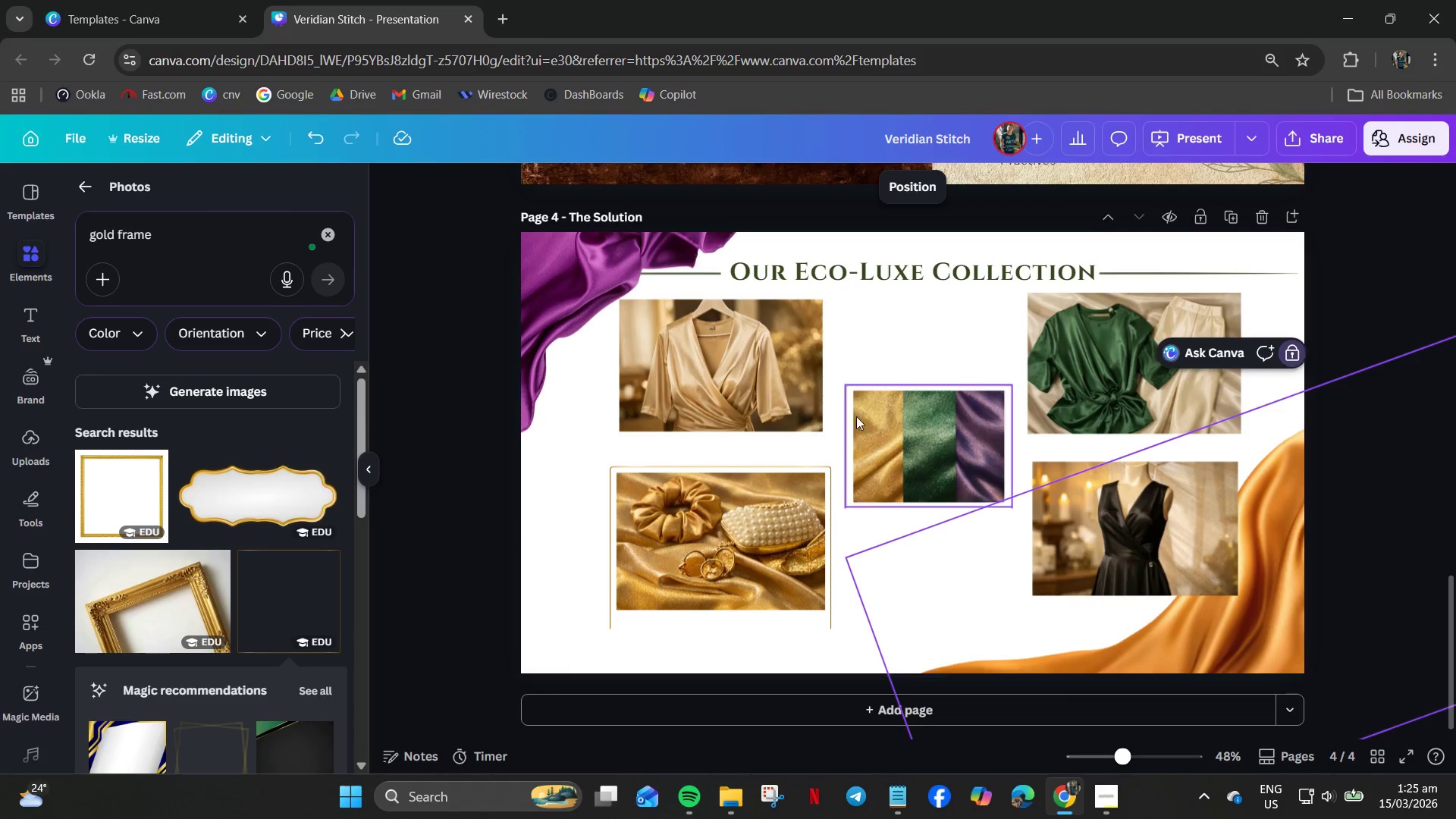 
left_click([850, 399])
 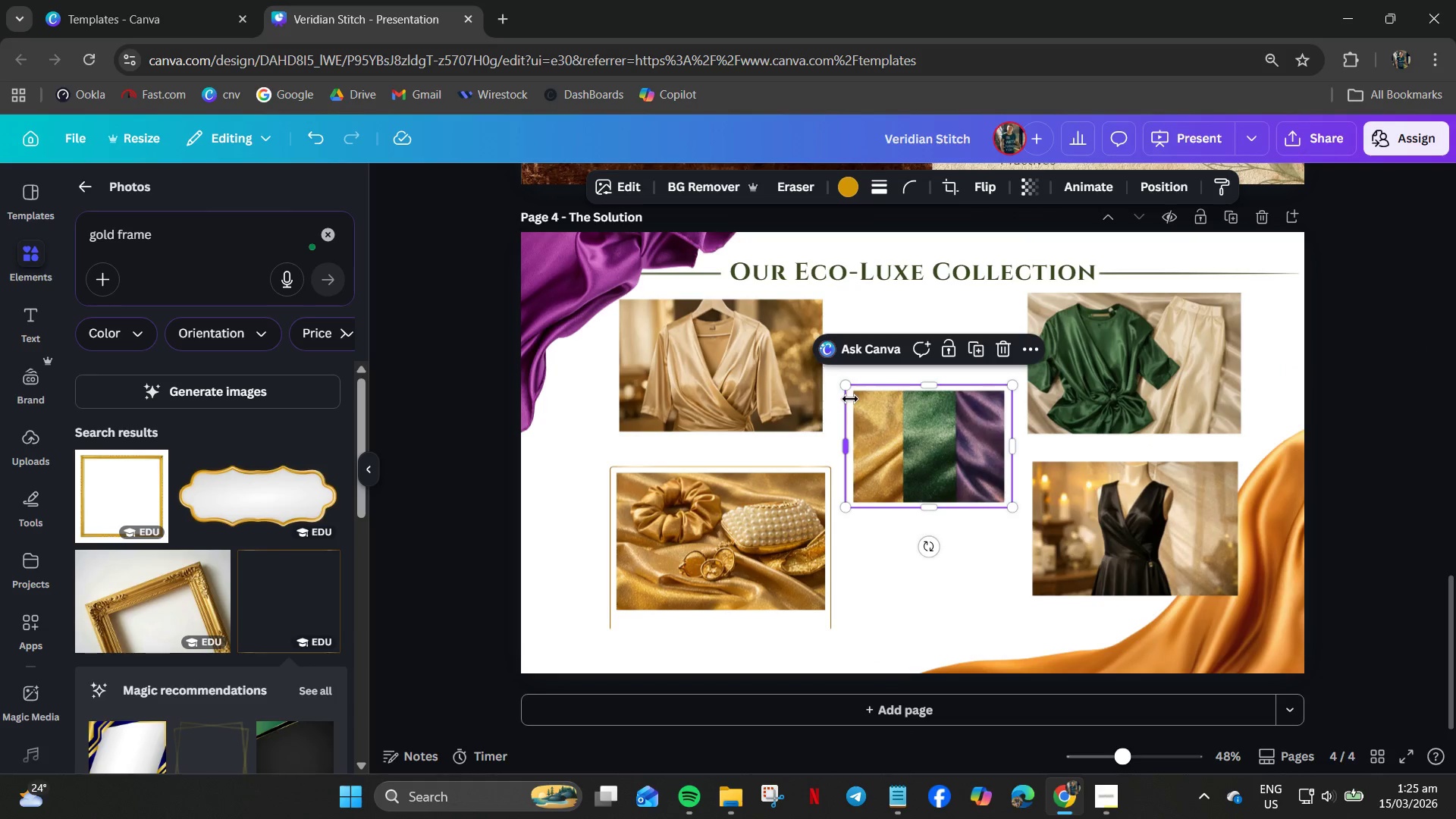 
key(Control+C)
 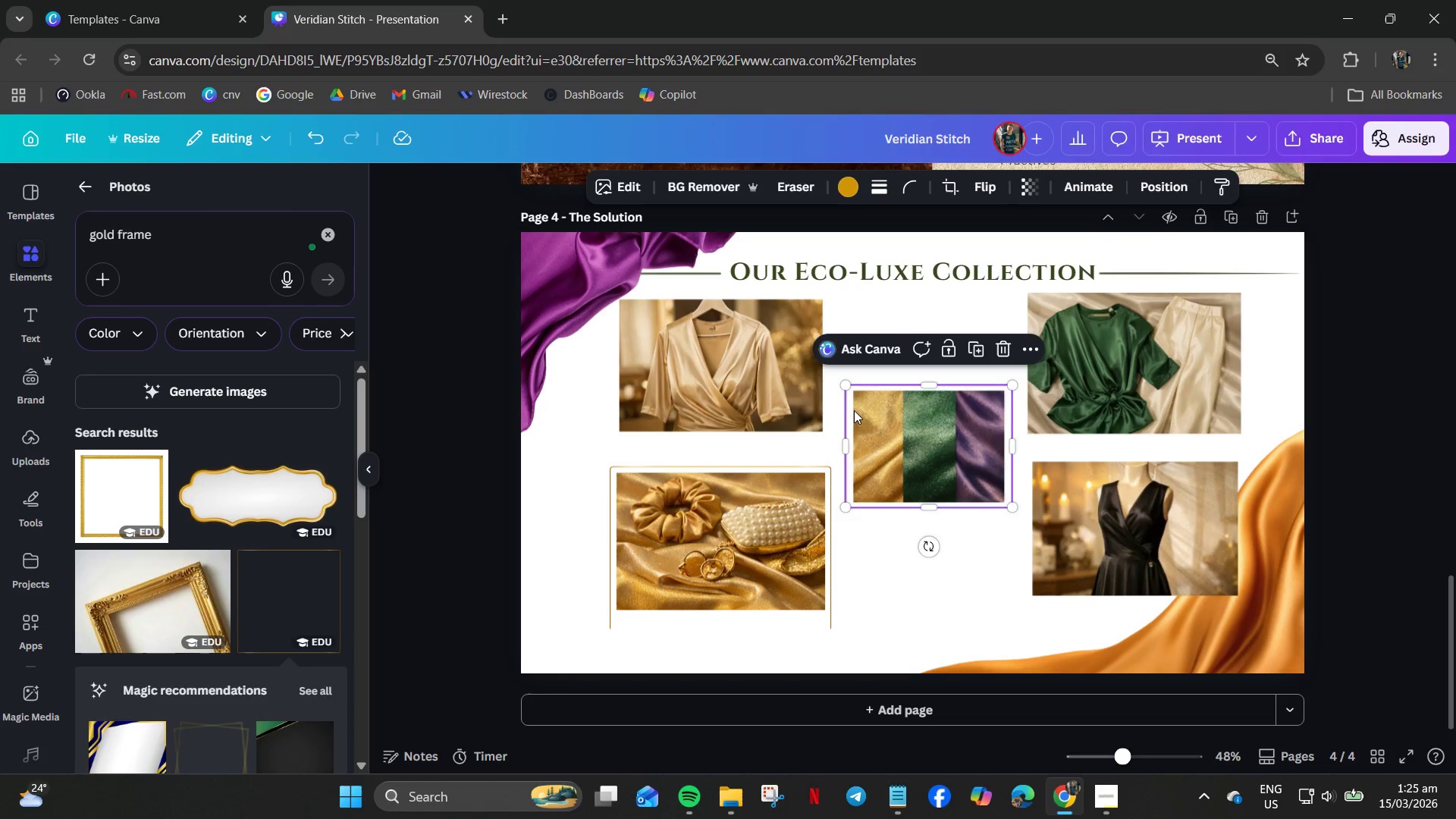 
key(Control+V)
 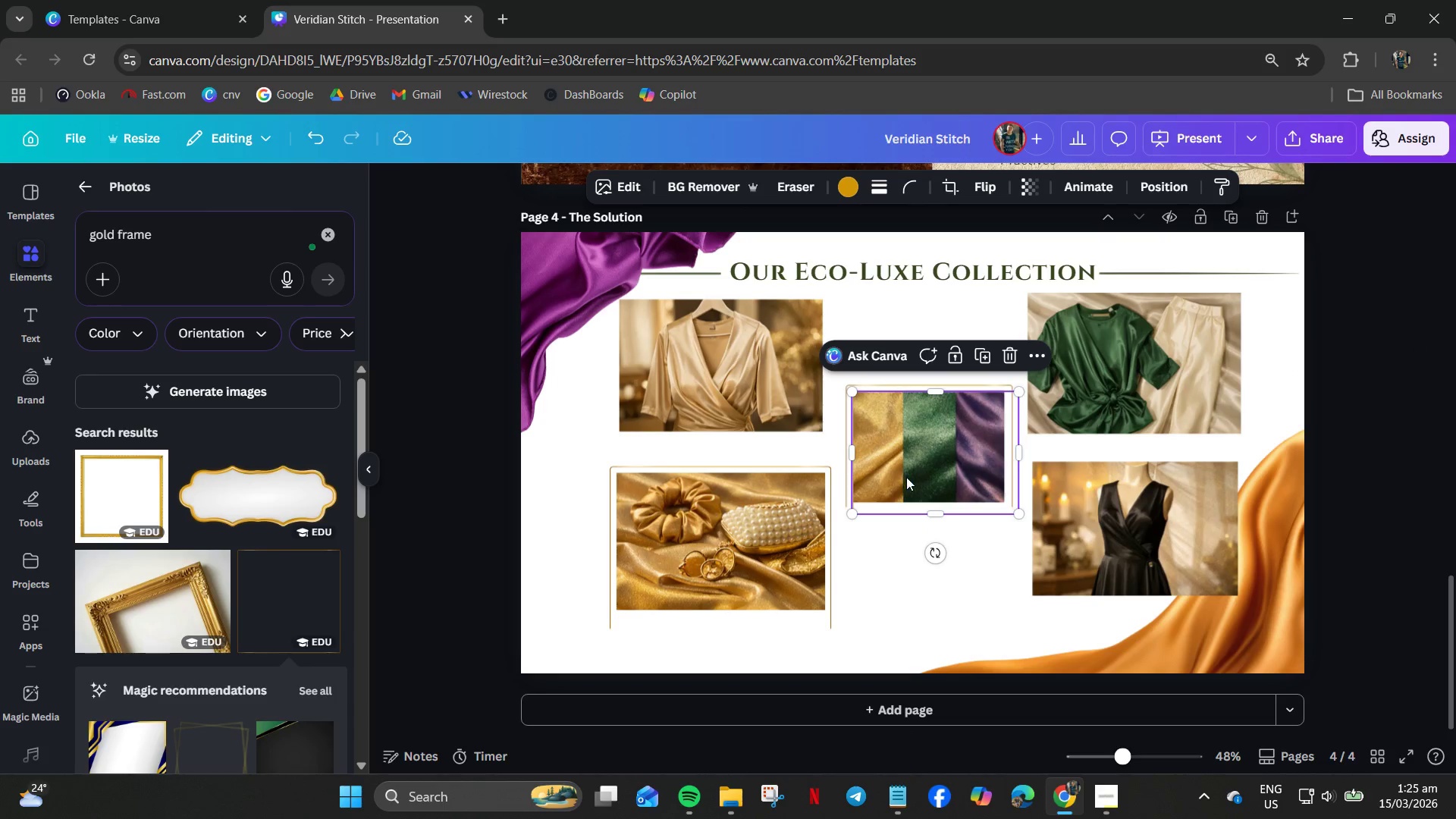 
left_click_drag(start_coordinate=[906, 488], to_coordinate=[664, 390])
 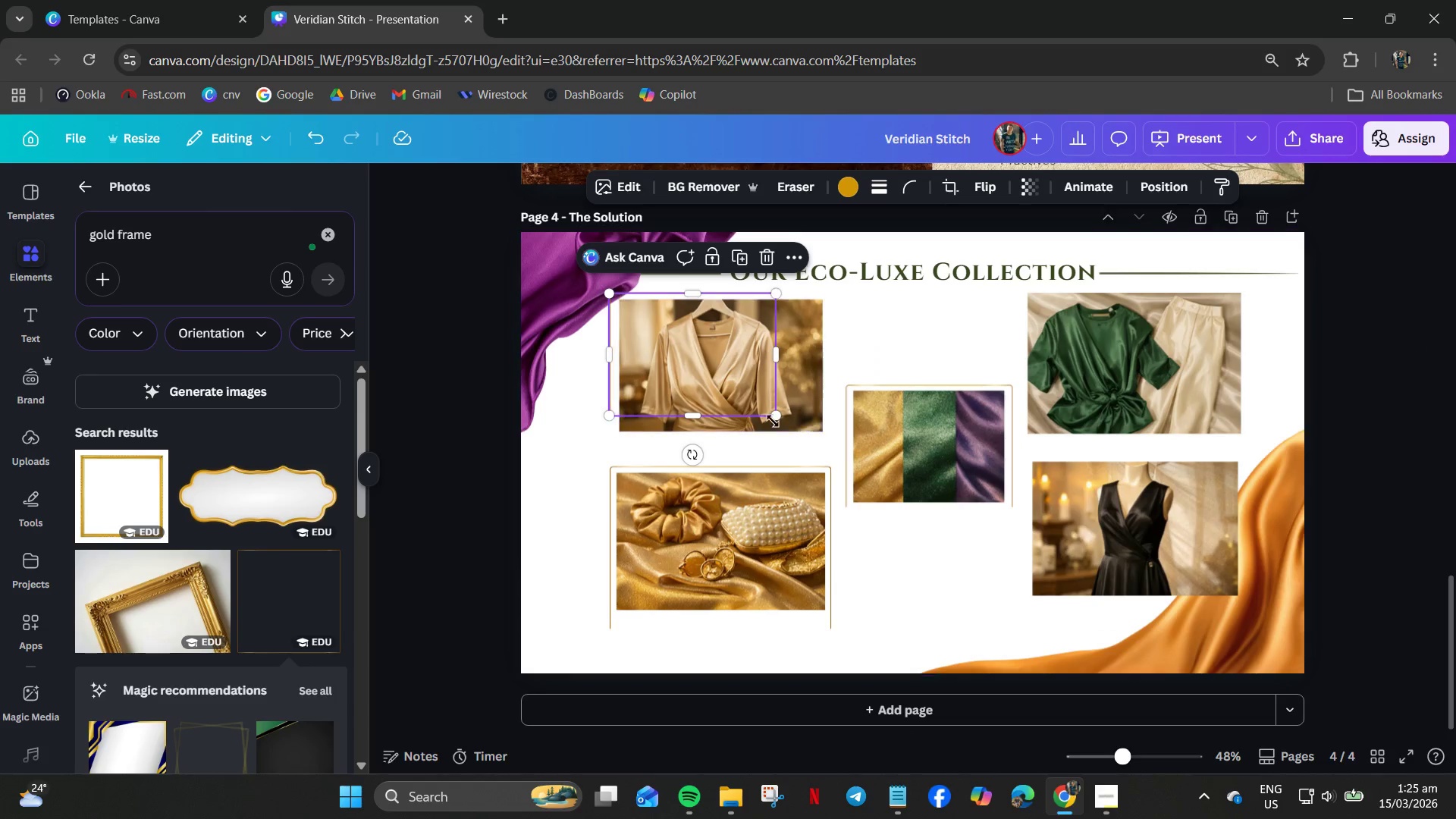 
left_click_drag(start_coordinate=[773, 416], to_coordinate=[817, 453])
 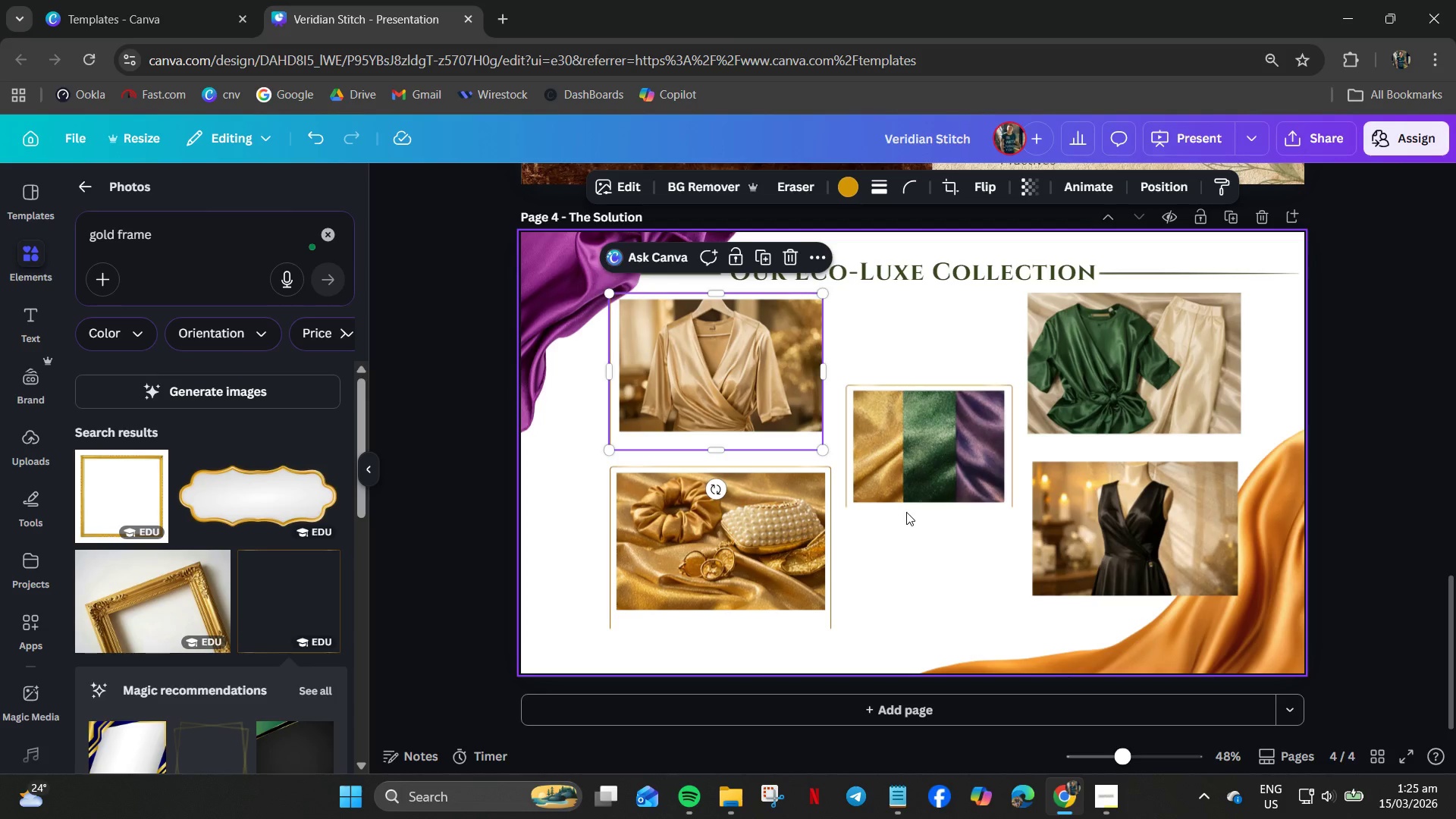 
key(ArrowRight)
 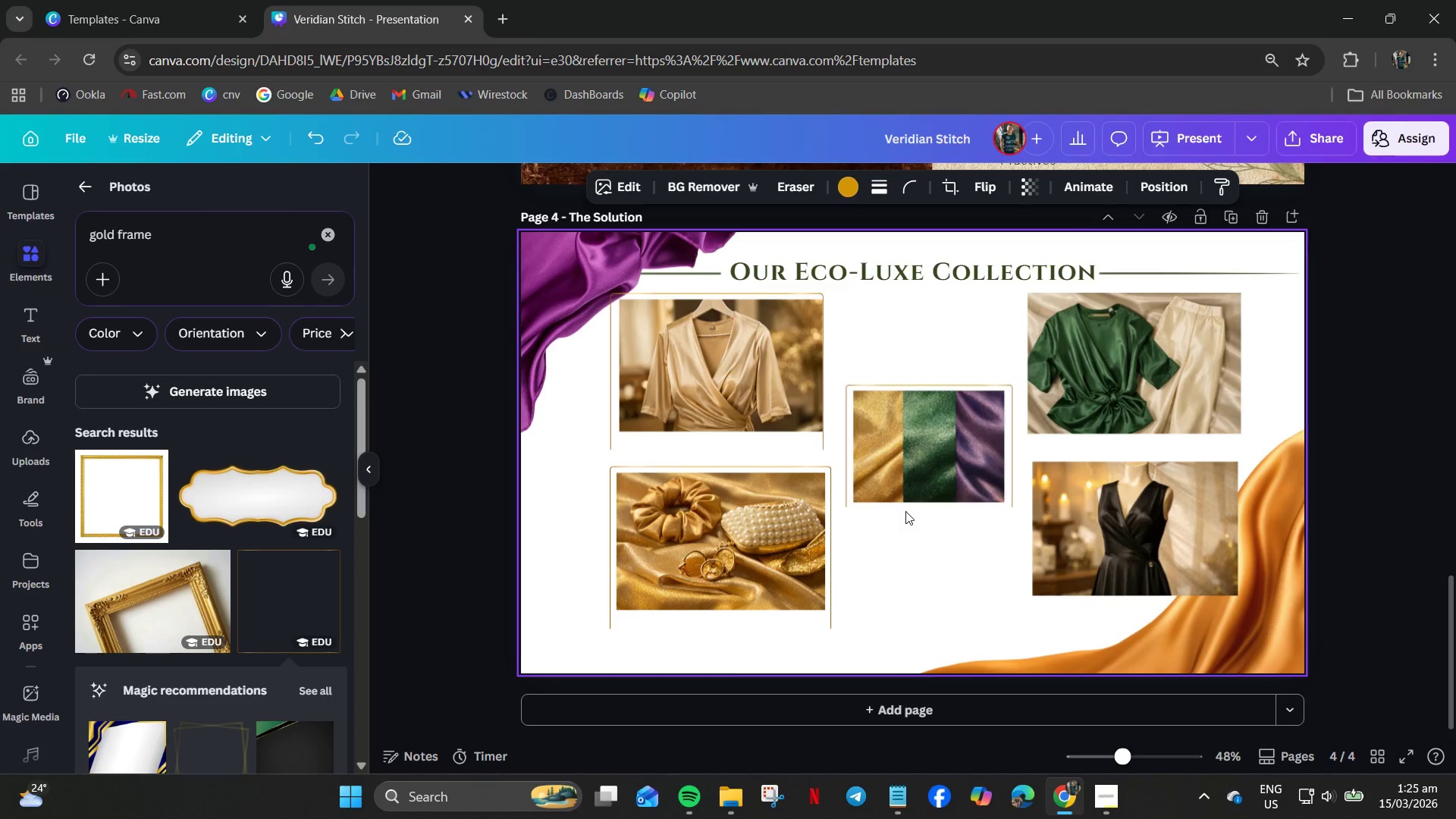 
key(ArrowRight)
 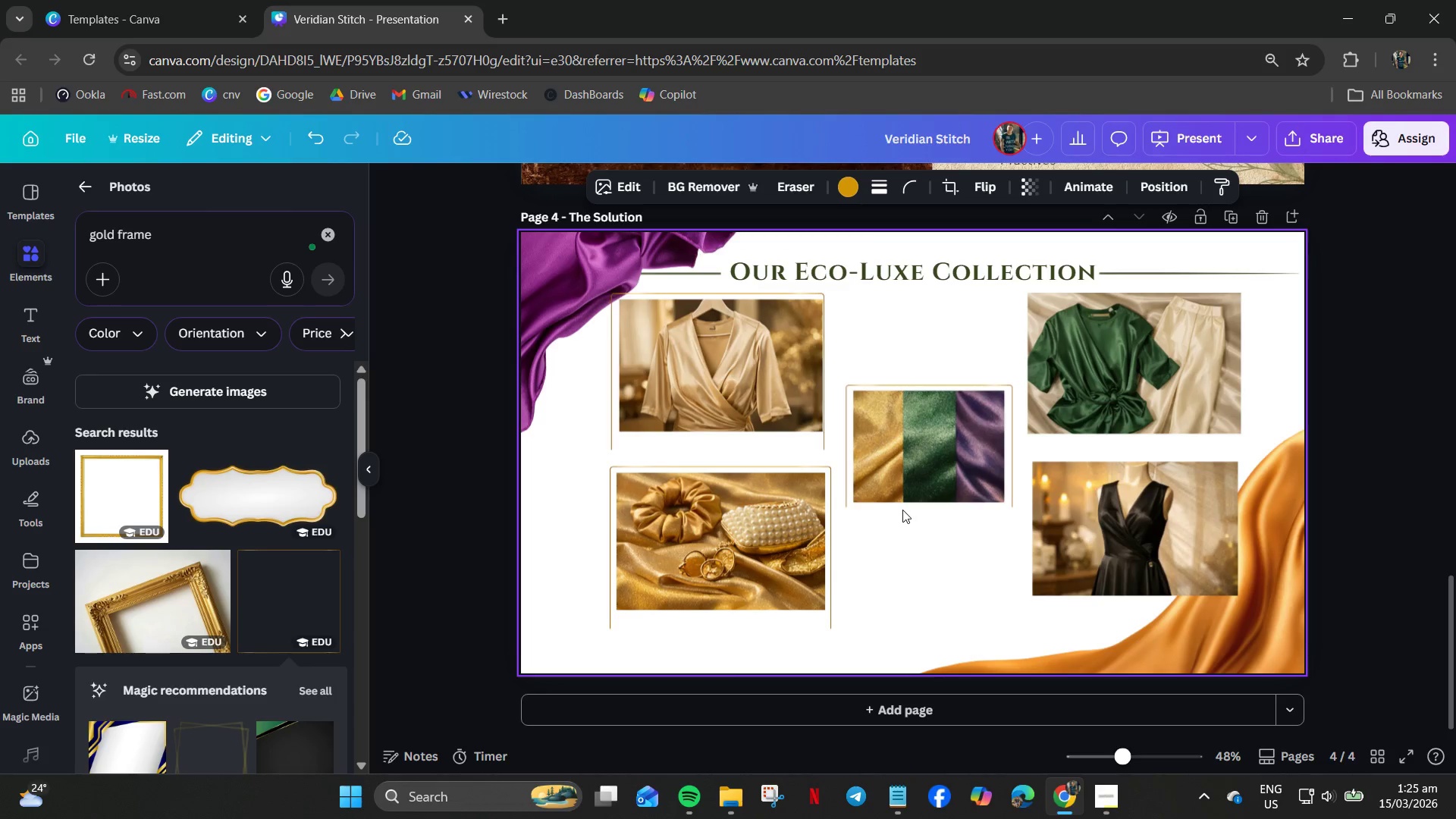 
key(ArrowRight)
 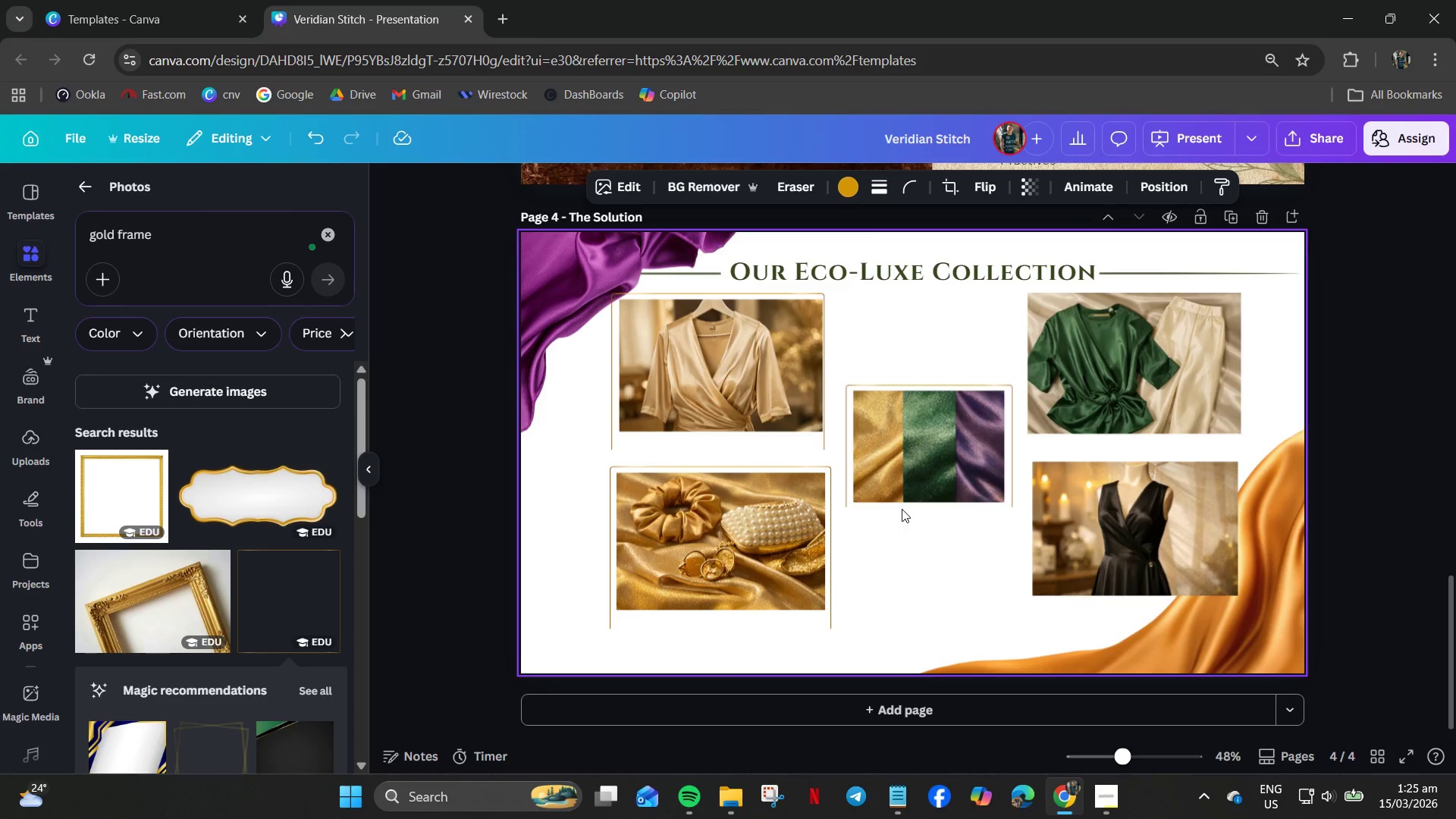 
key(ArrowRight)
 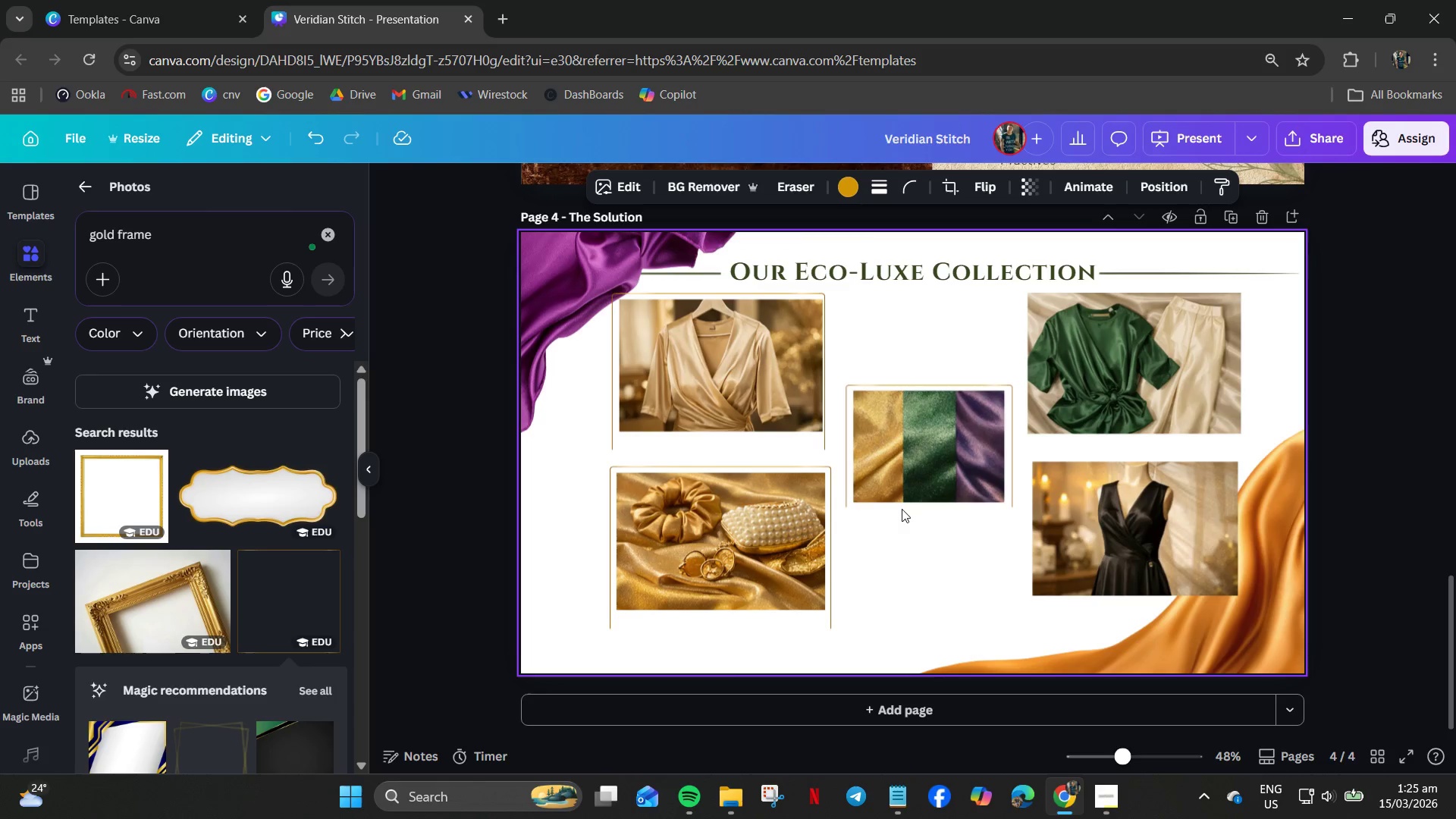 
hold_key(key=ArrowRight, duration=0.38)
 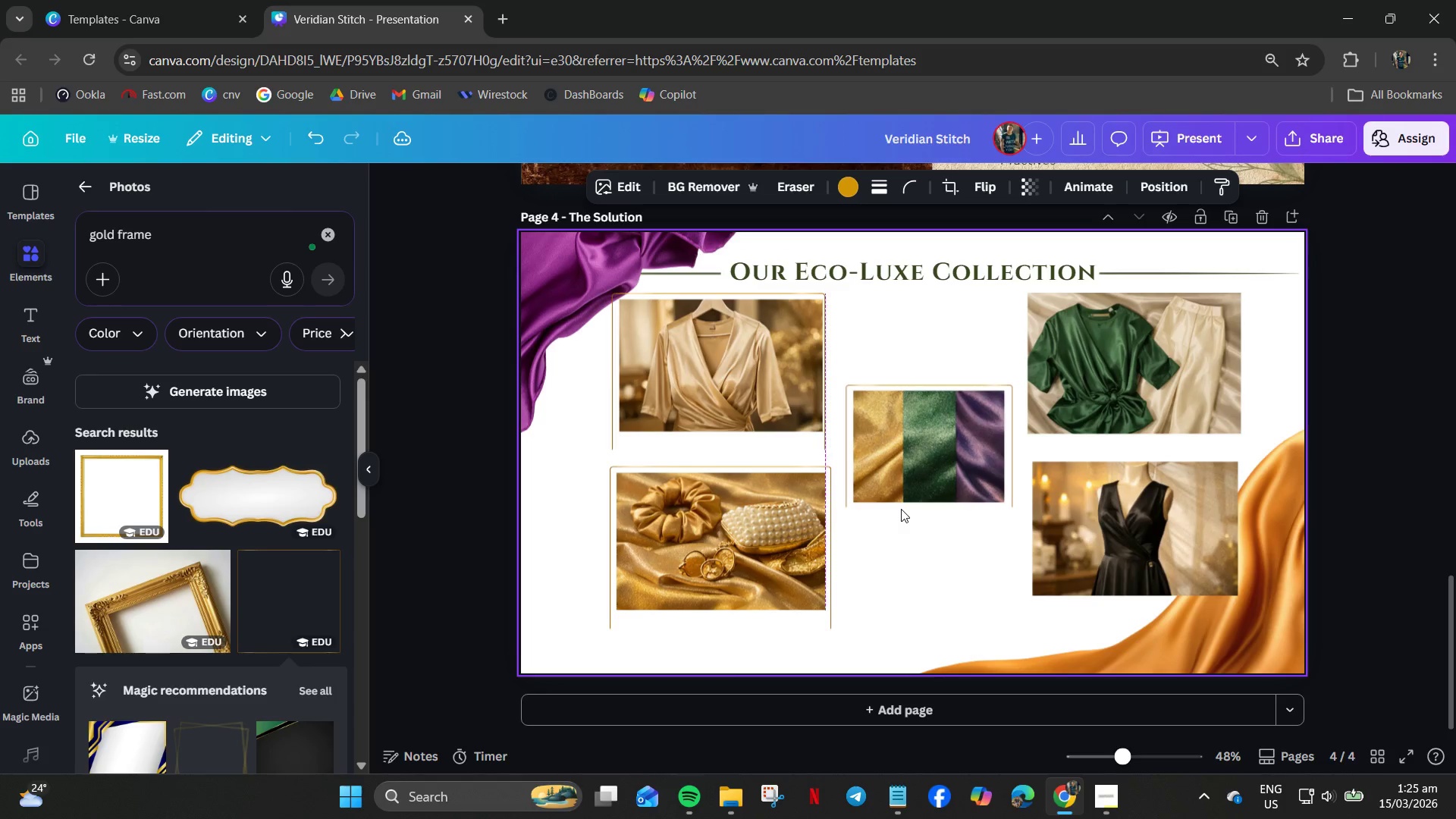 
key(ArrowRight)
 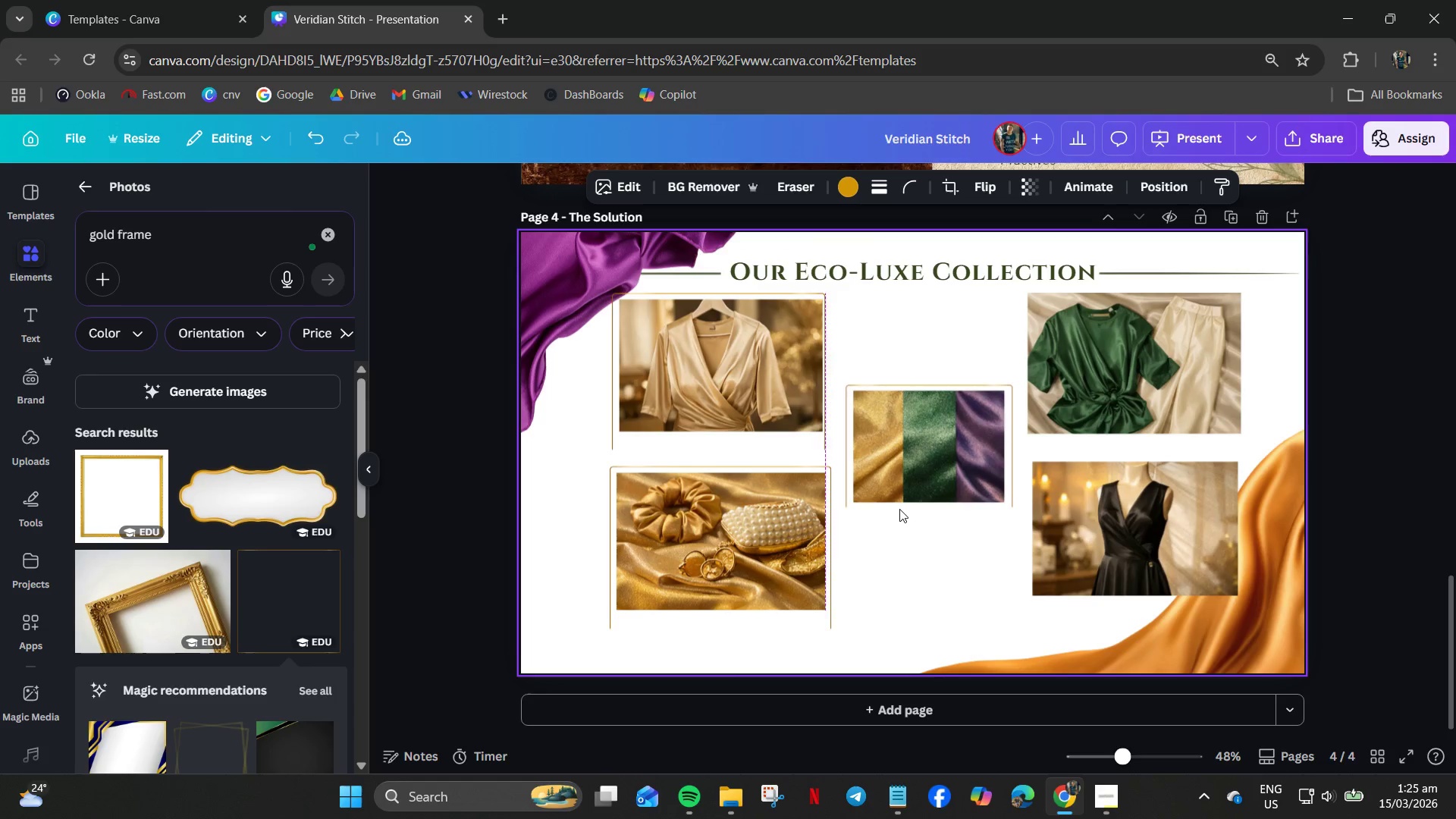 
key(ArrowRight)
 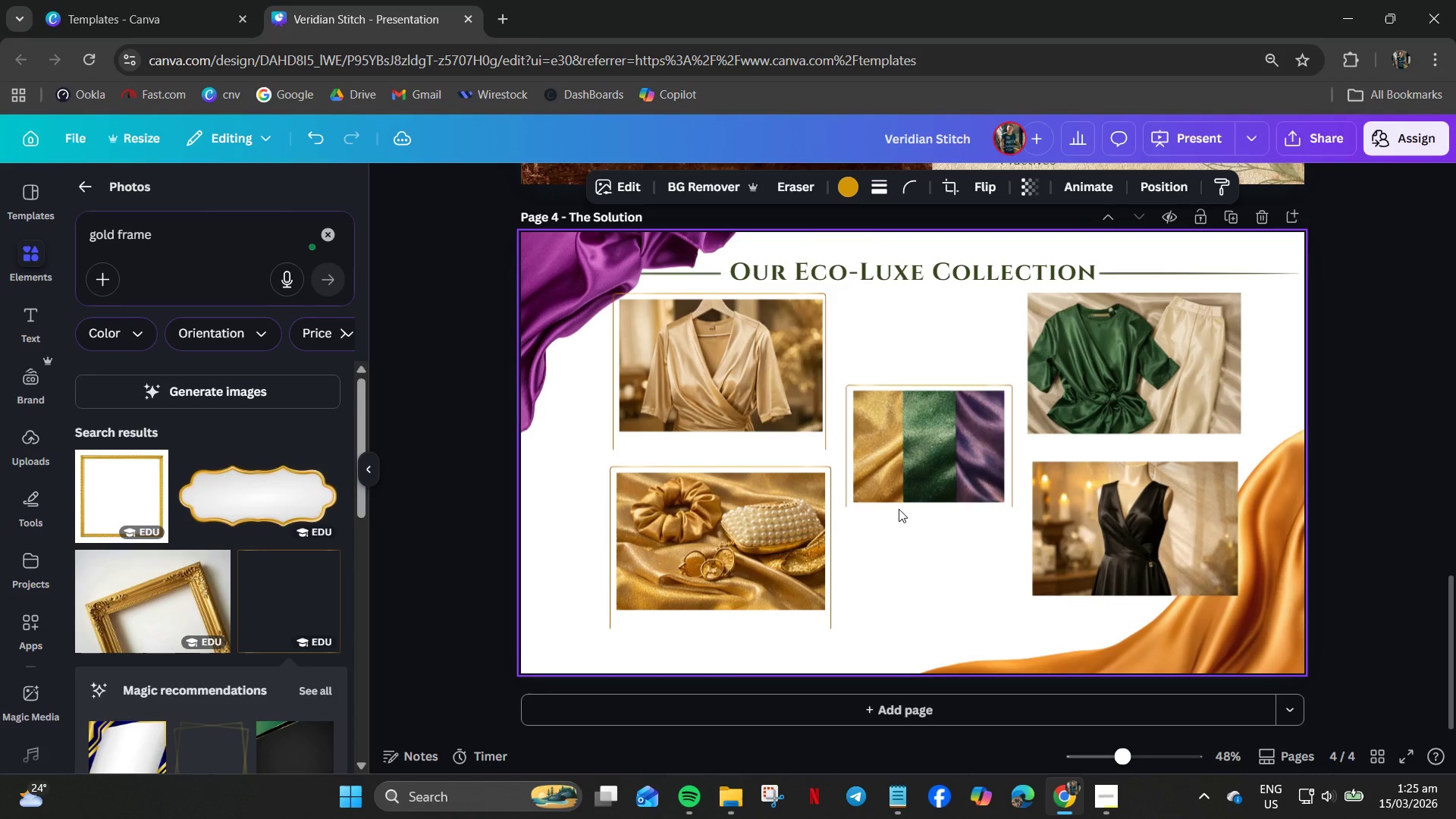 
key(ArrowRight)
 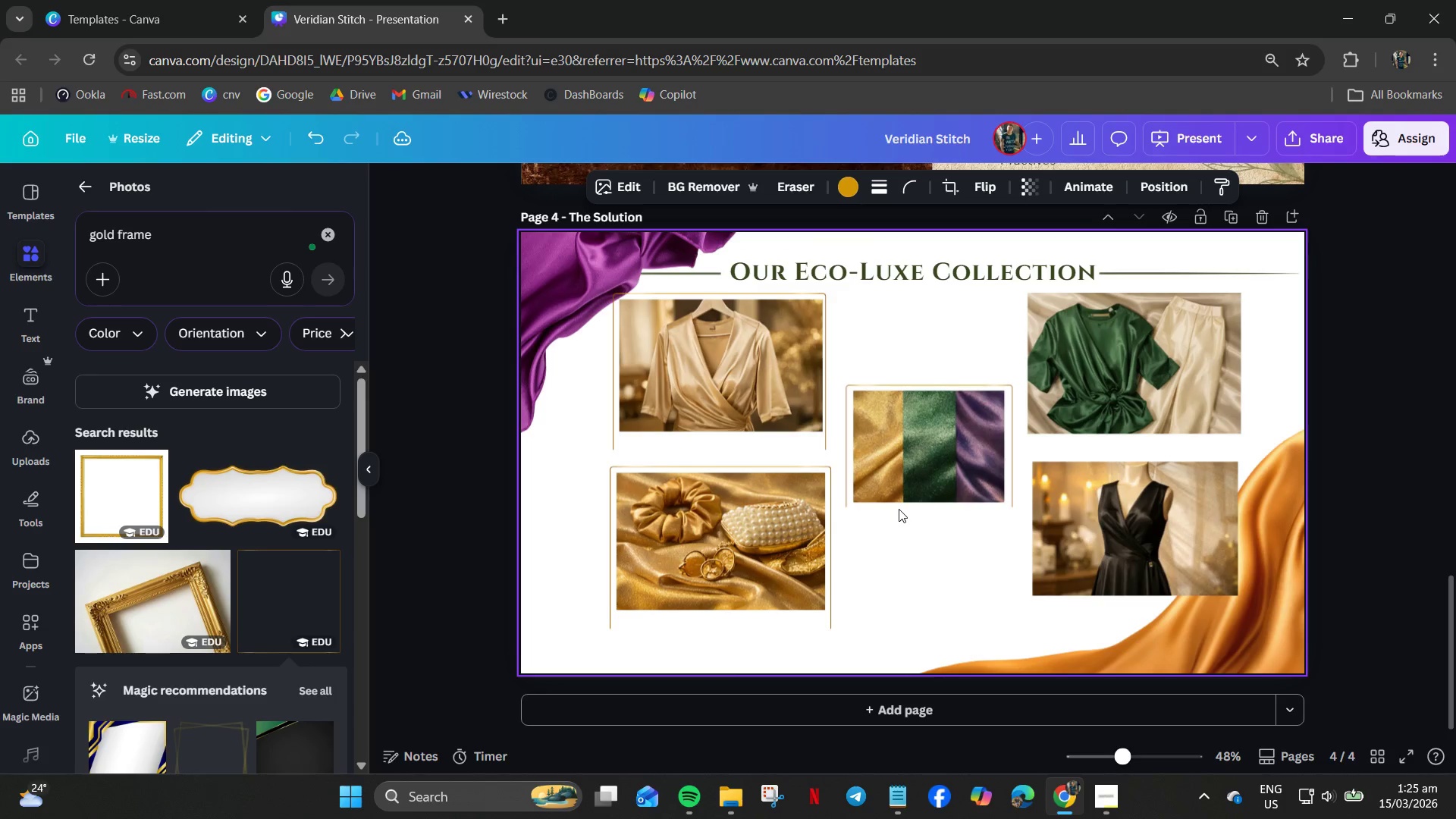 
key(ArrowRight)
 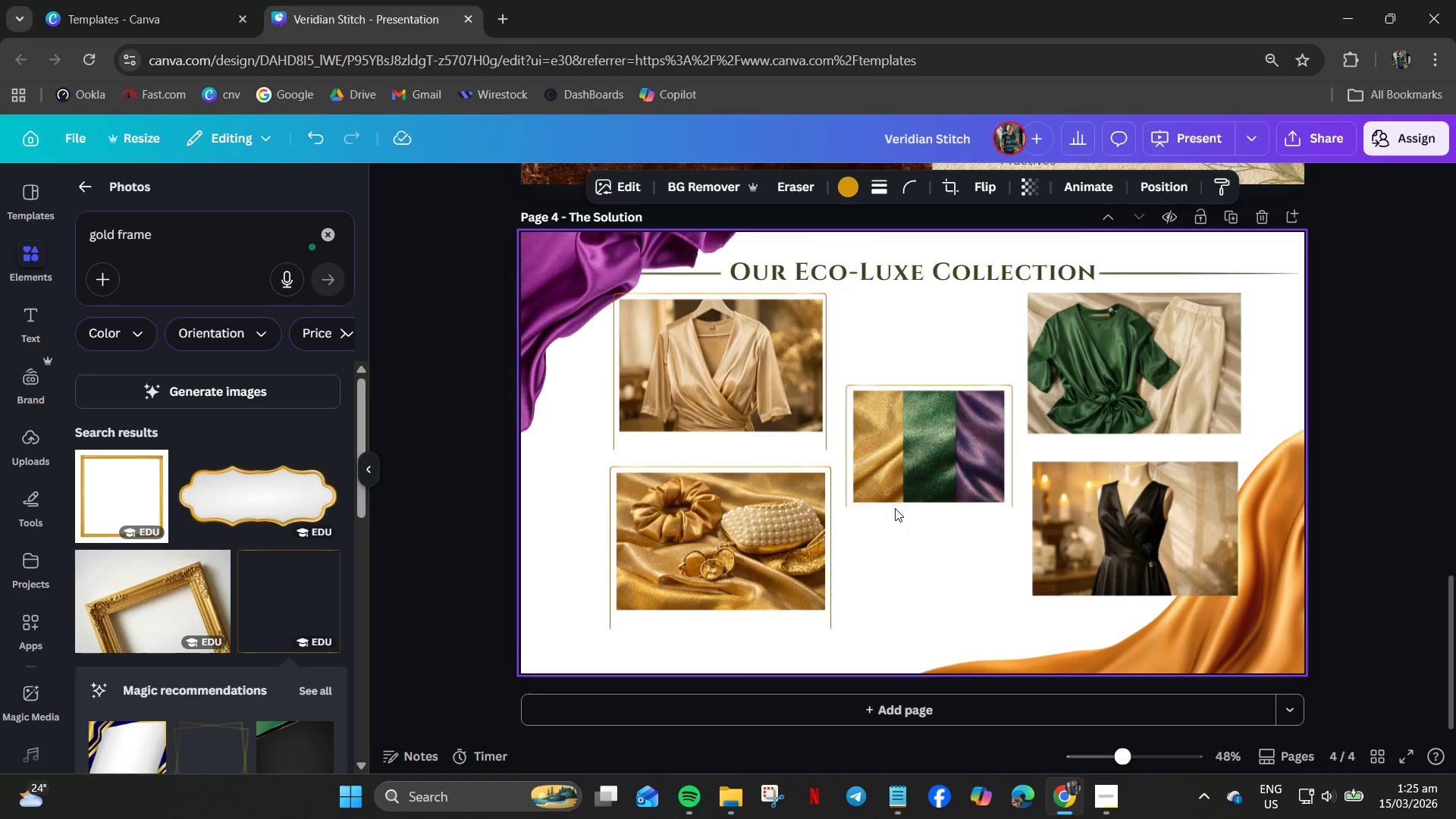 
key(ArrowRight)
 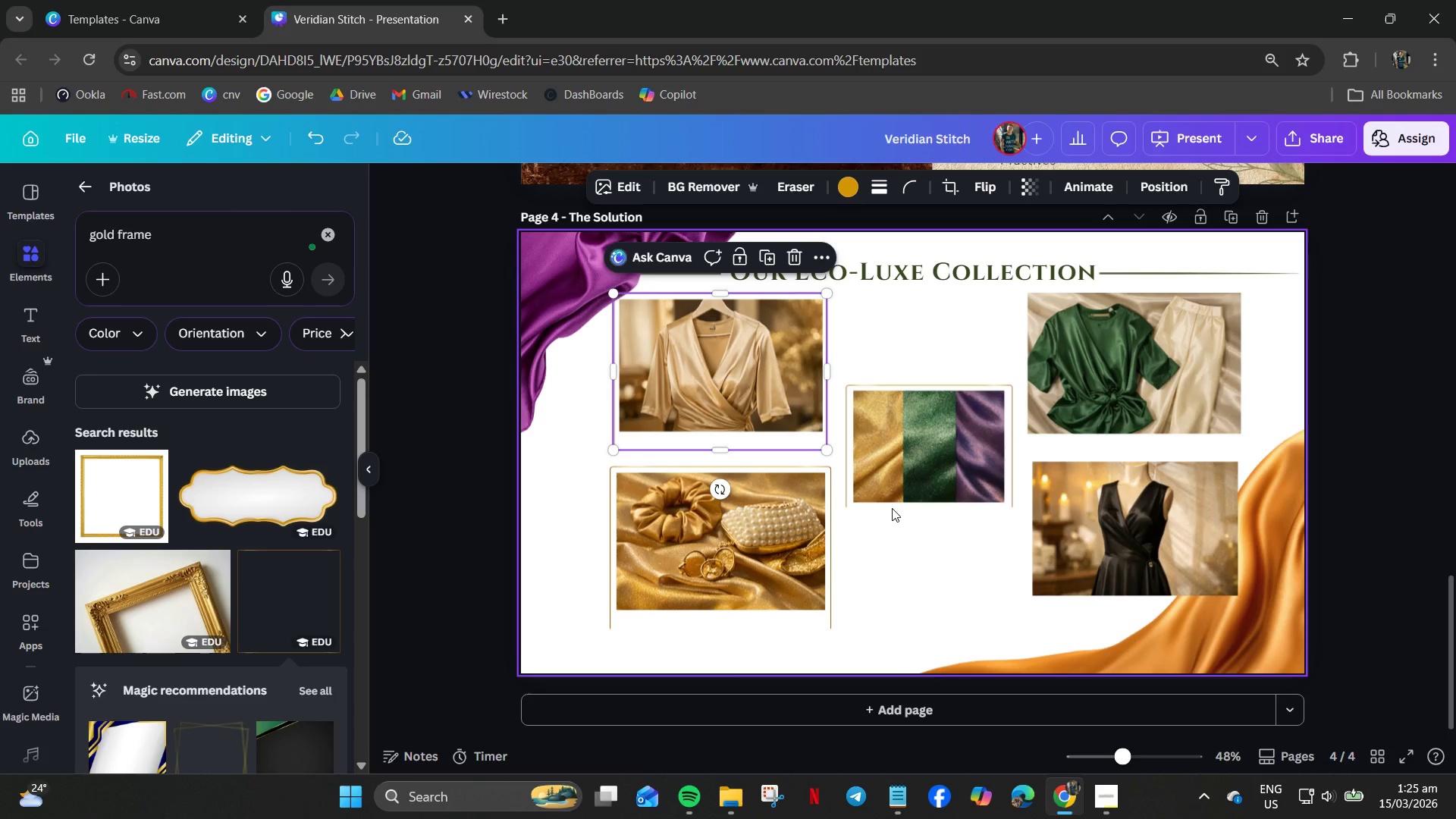 
key(ArrowDown)
 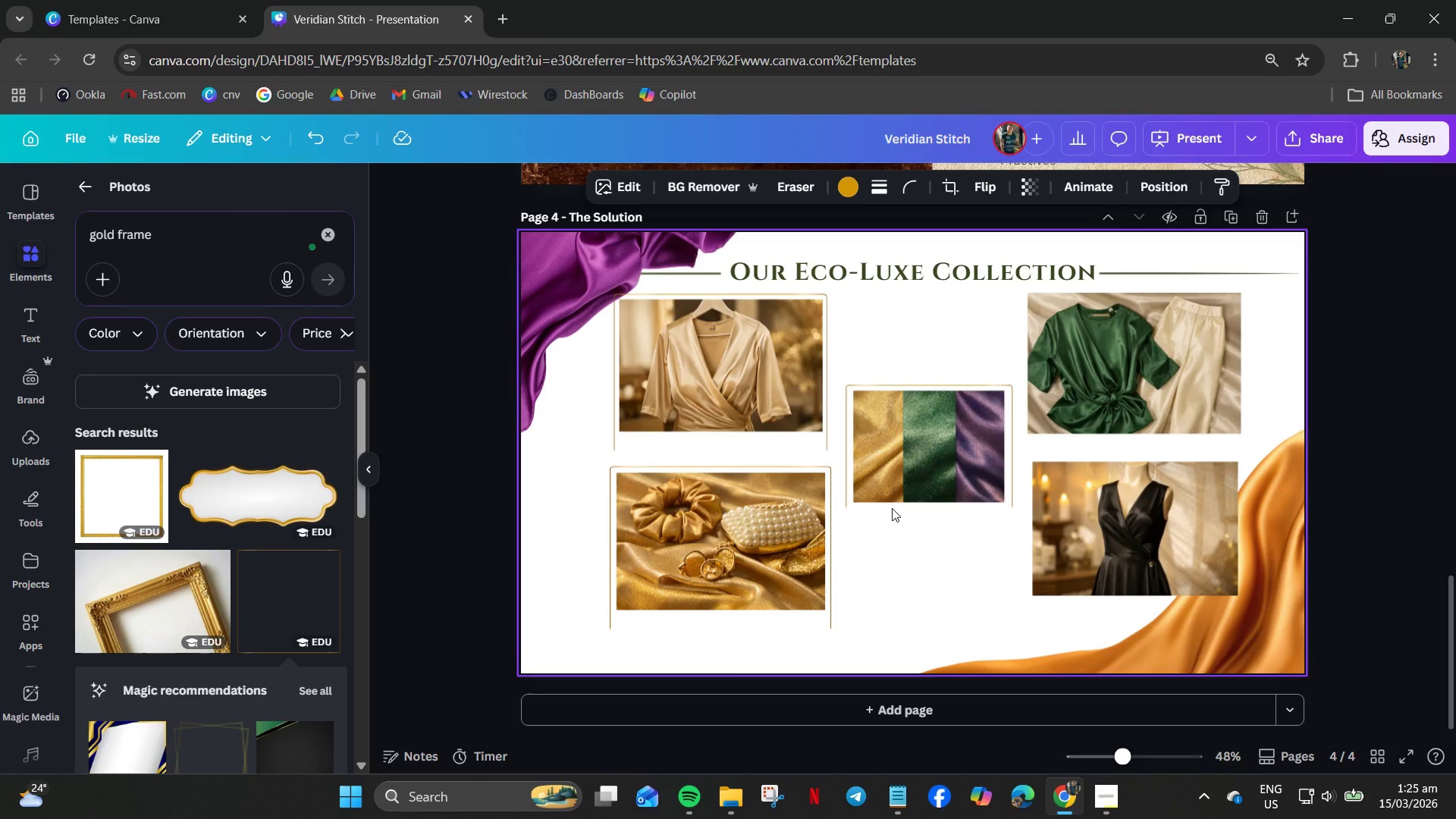 
key(ArrowDown)
 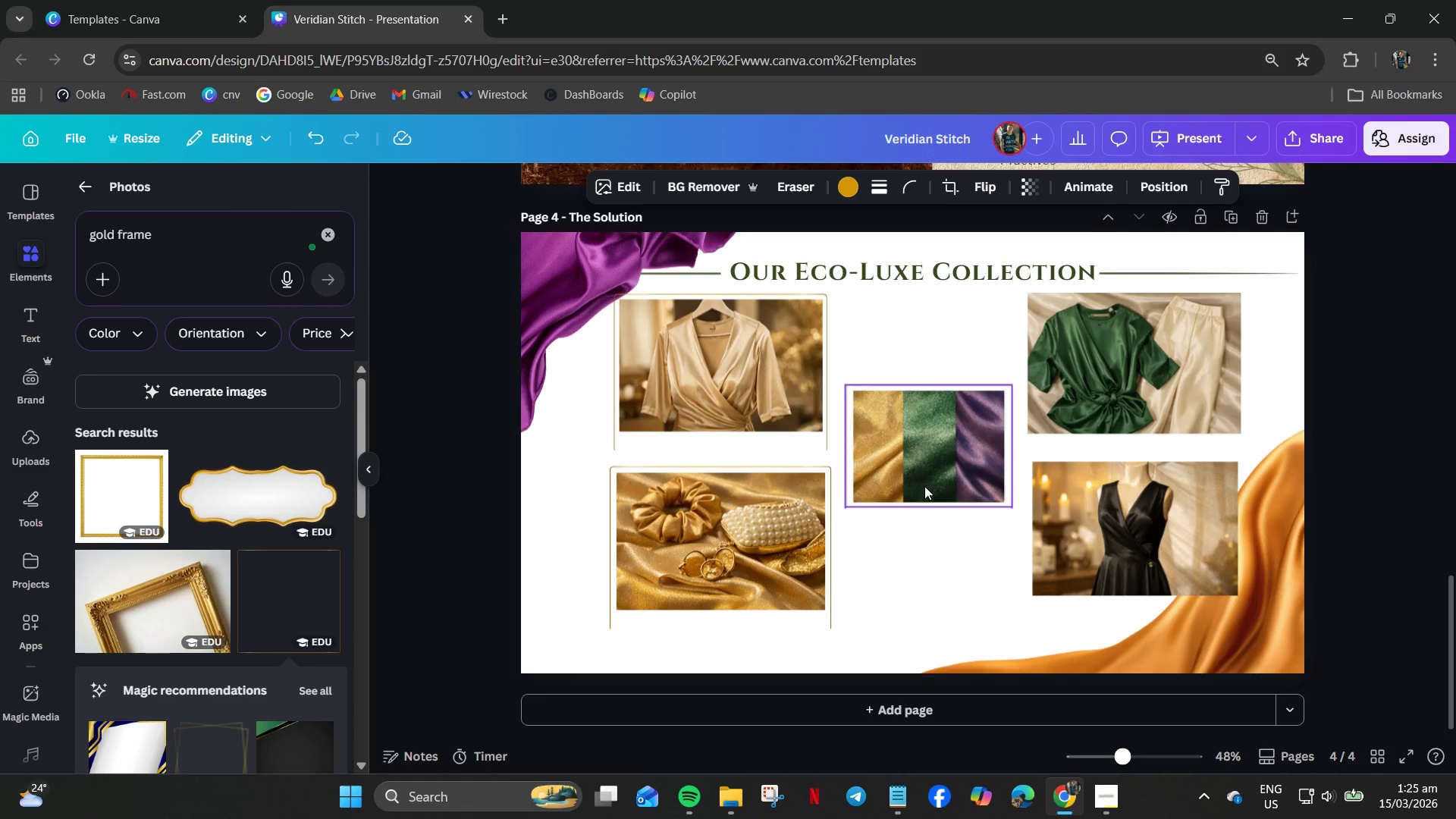 
key(ArrowDown)
 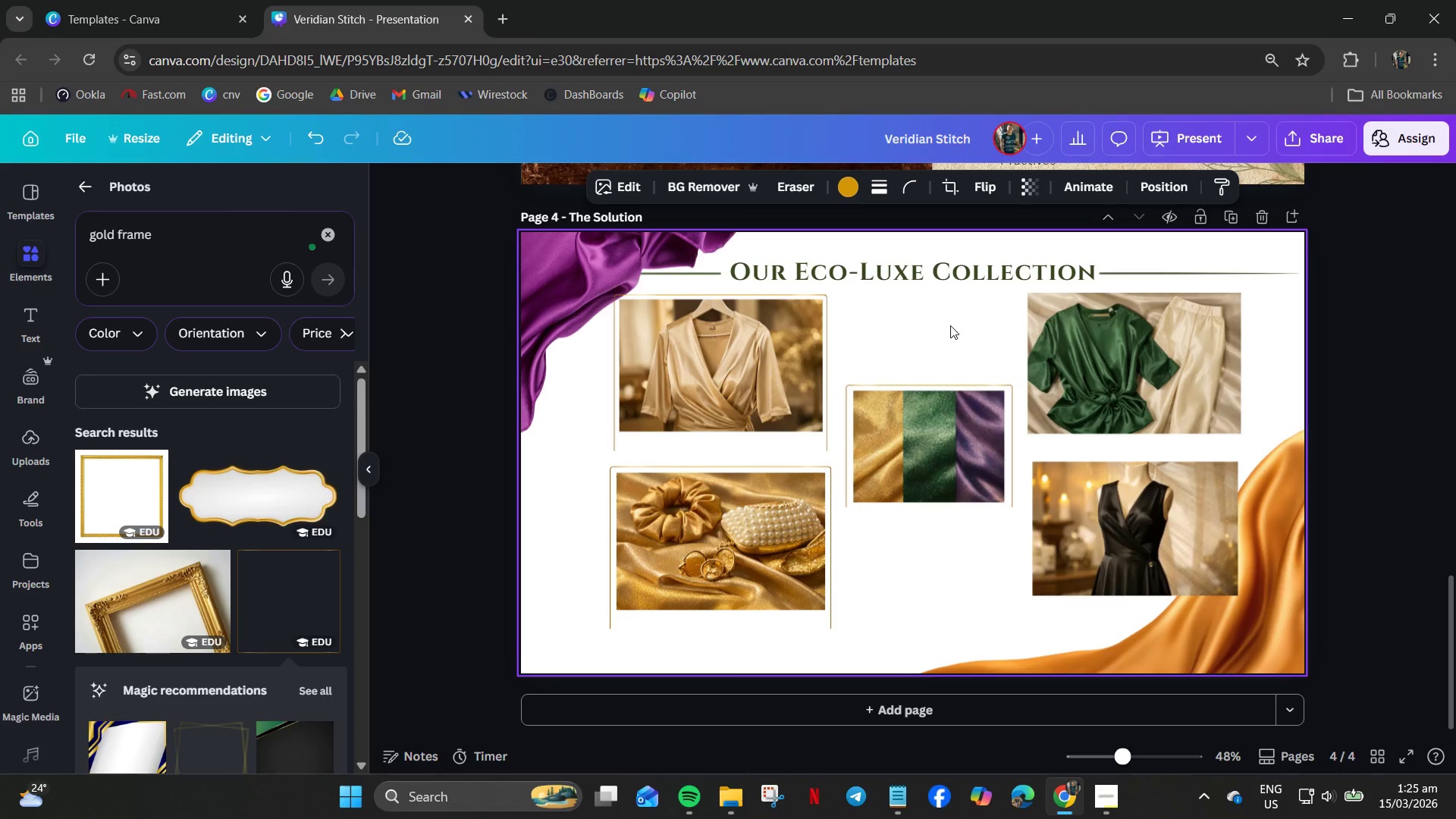 
left_click([948, 321])
 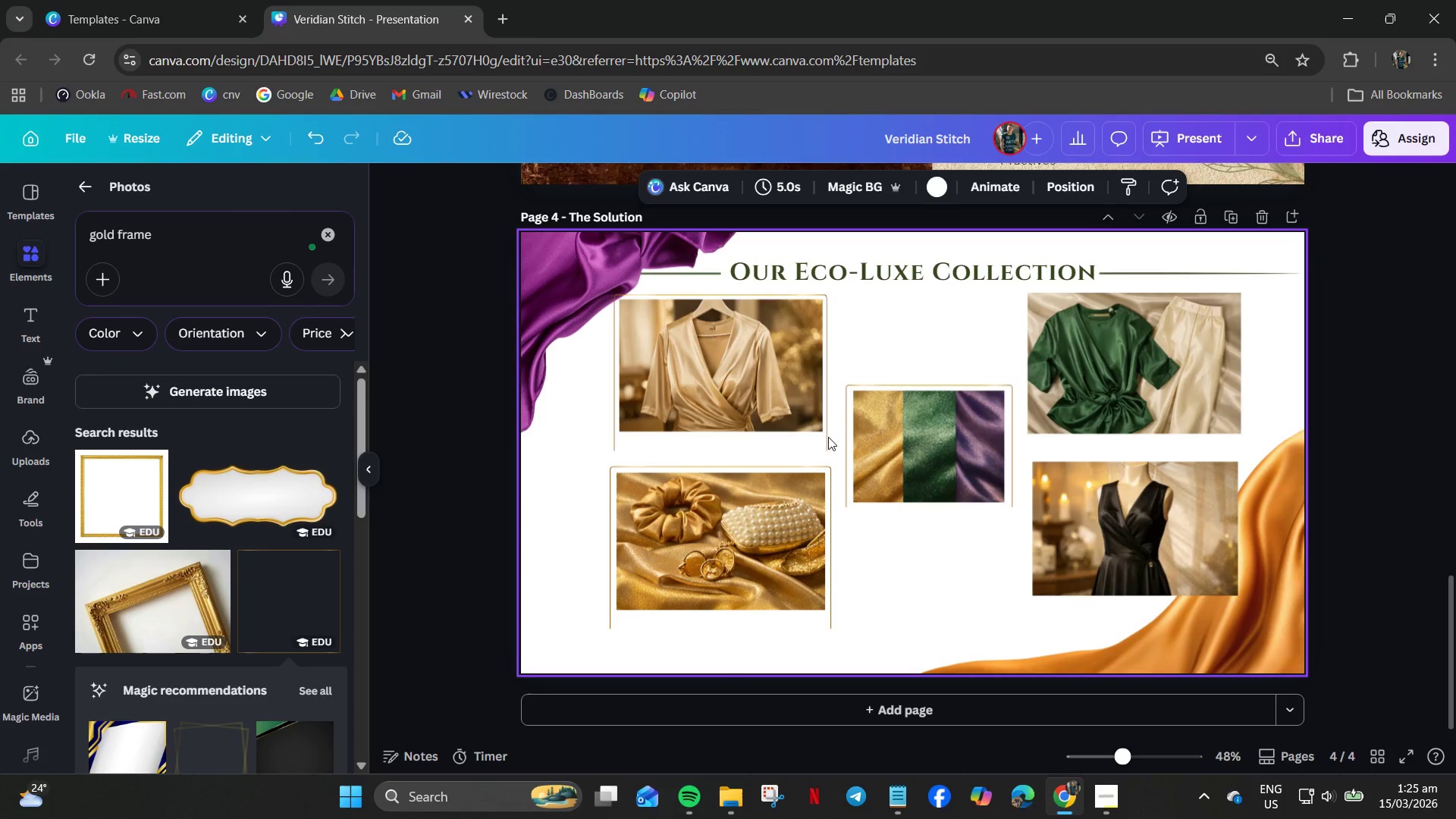 
left_click([822, 438])
 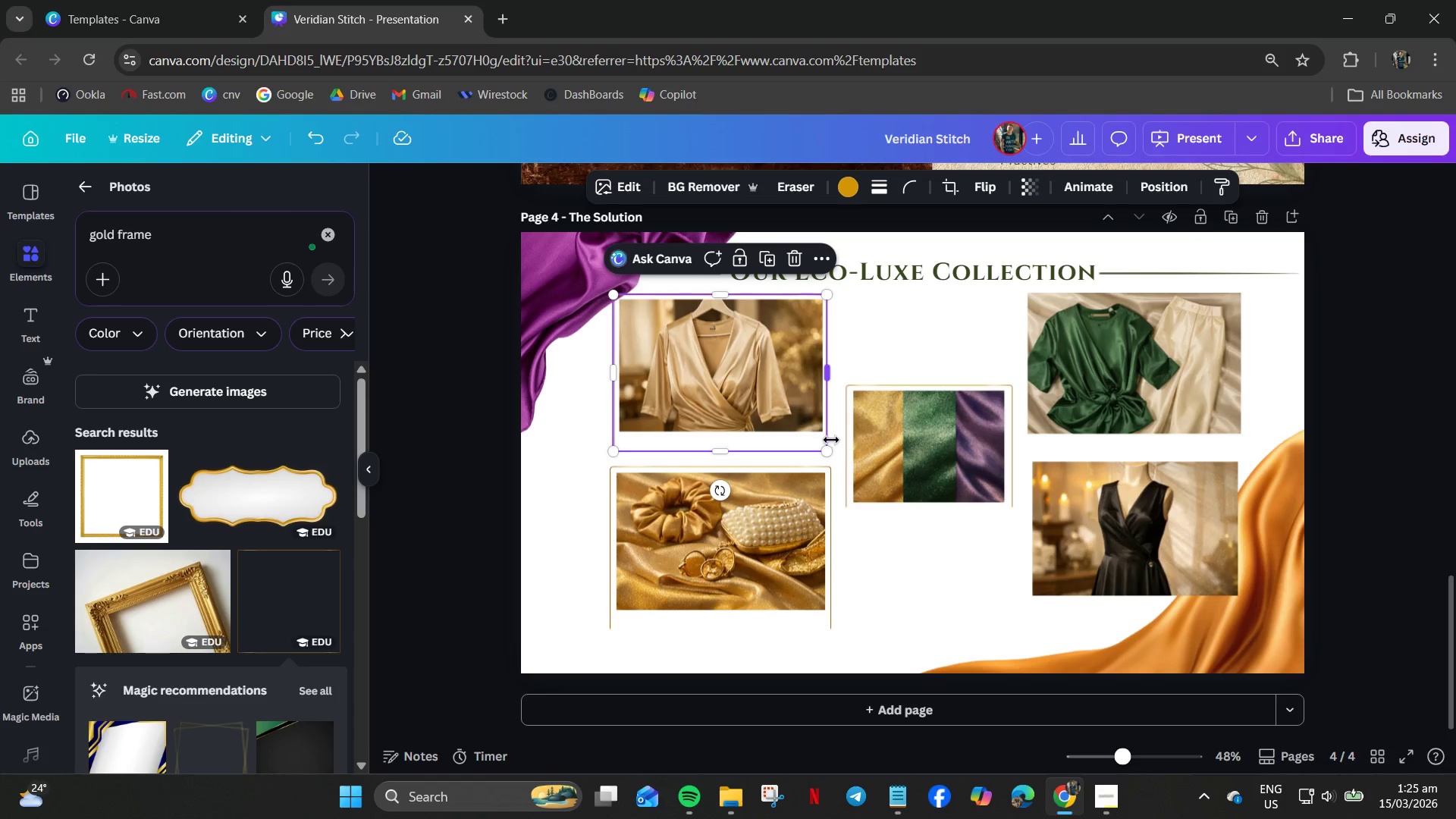 
key(ArrowUp)
 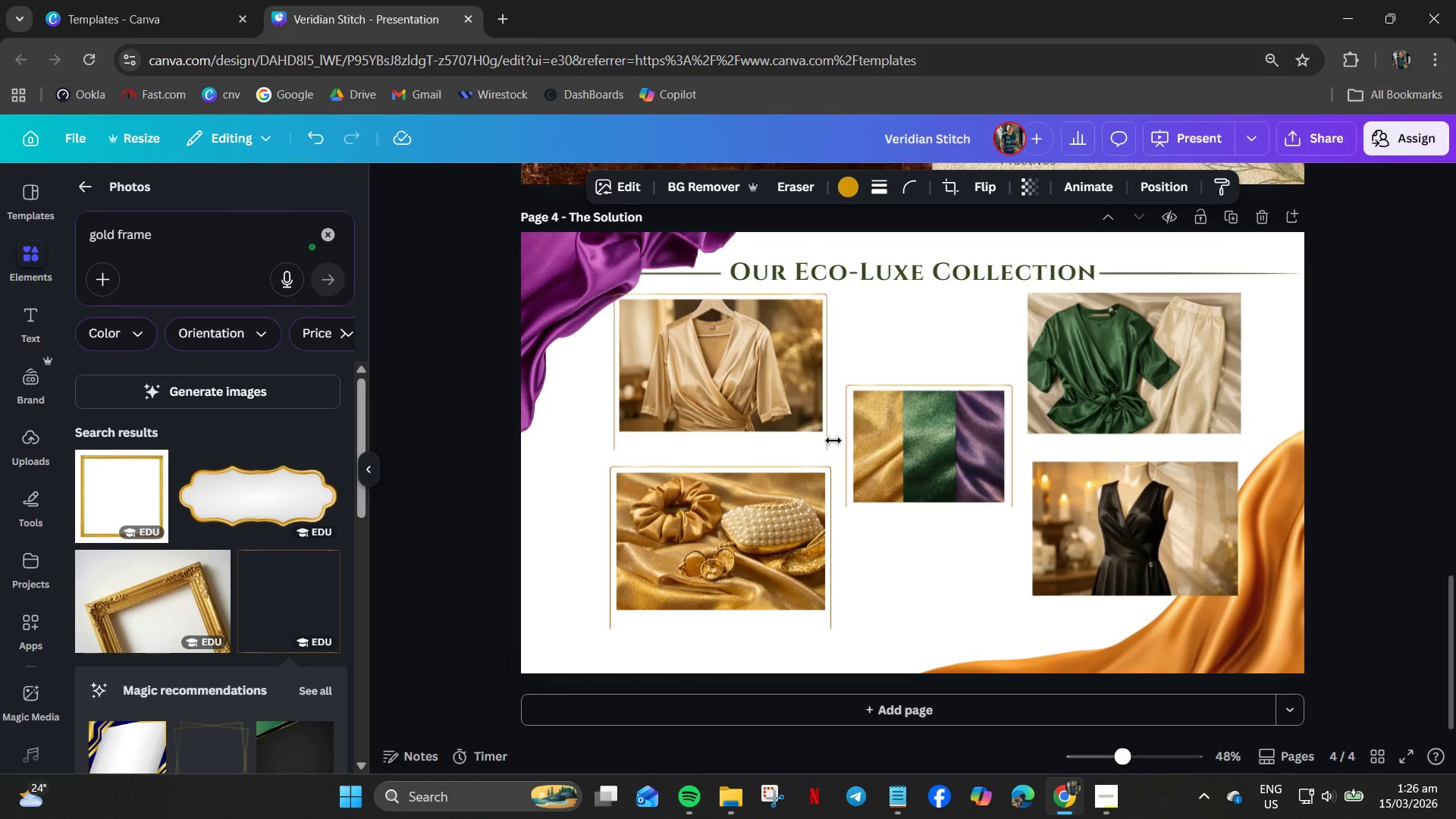 
key(ArrowUp)
 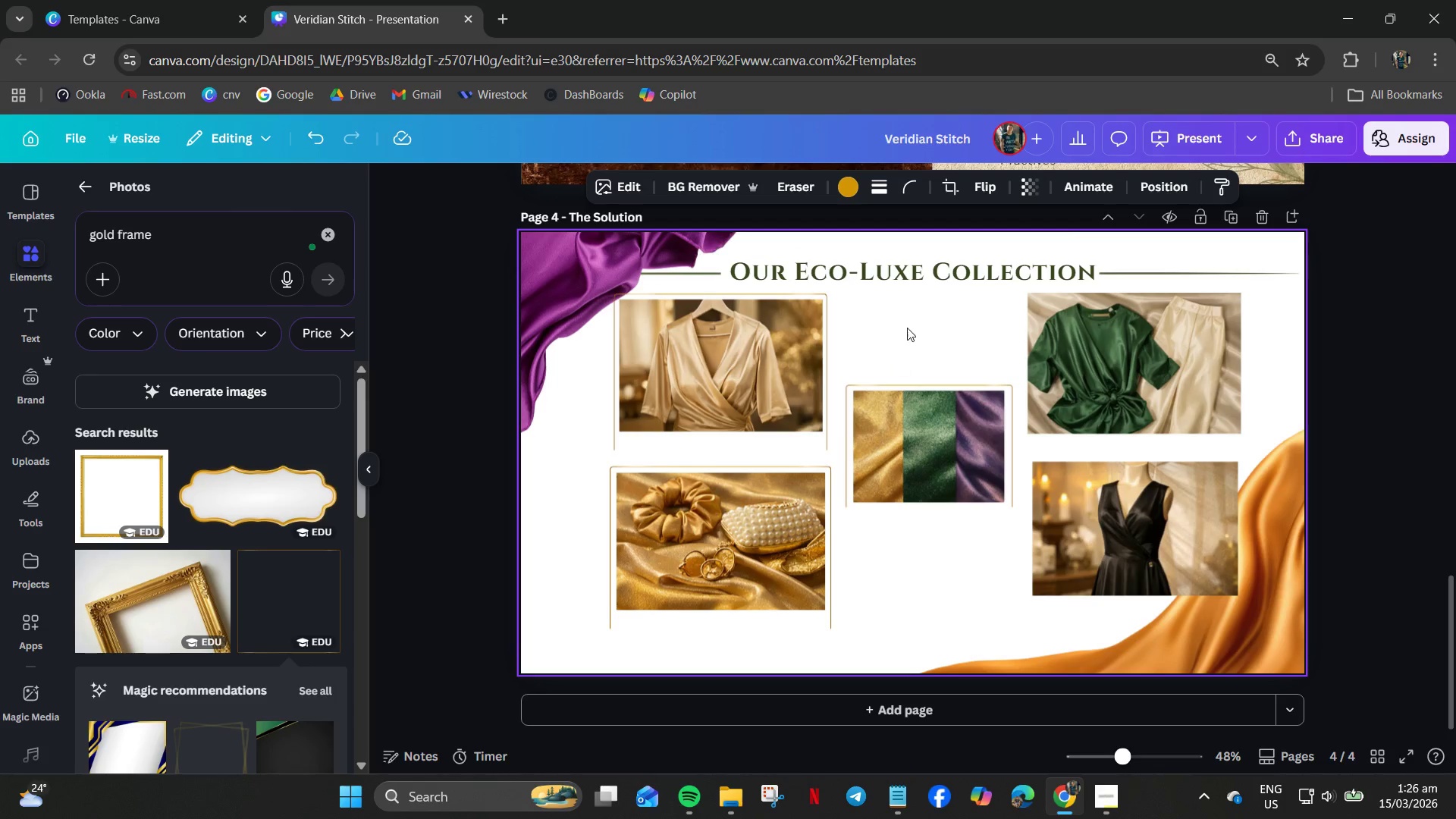 
left_click([909, 321])
 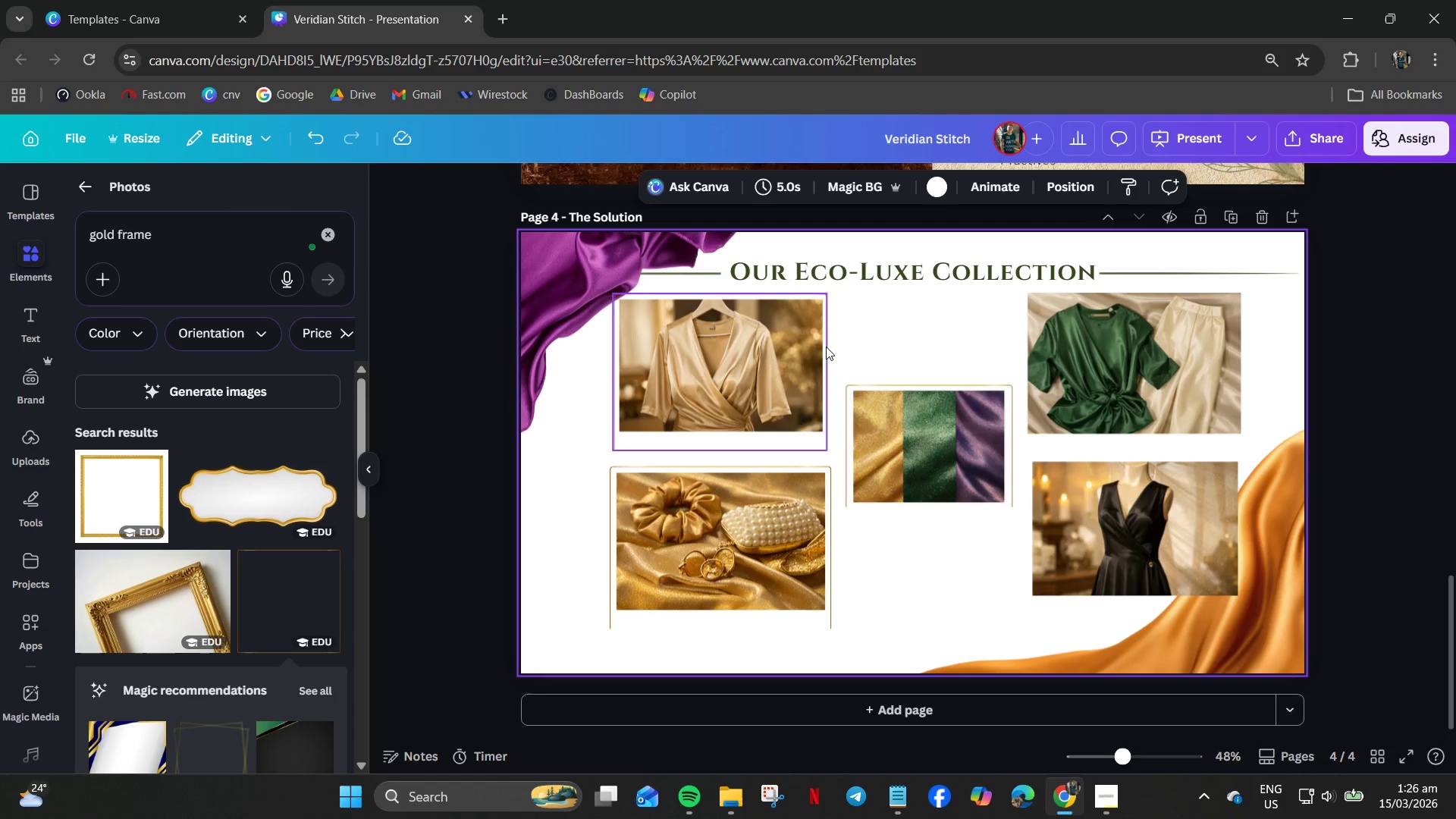 
left_click([825, 347])
 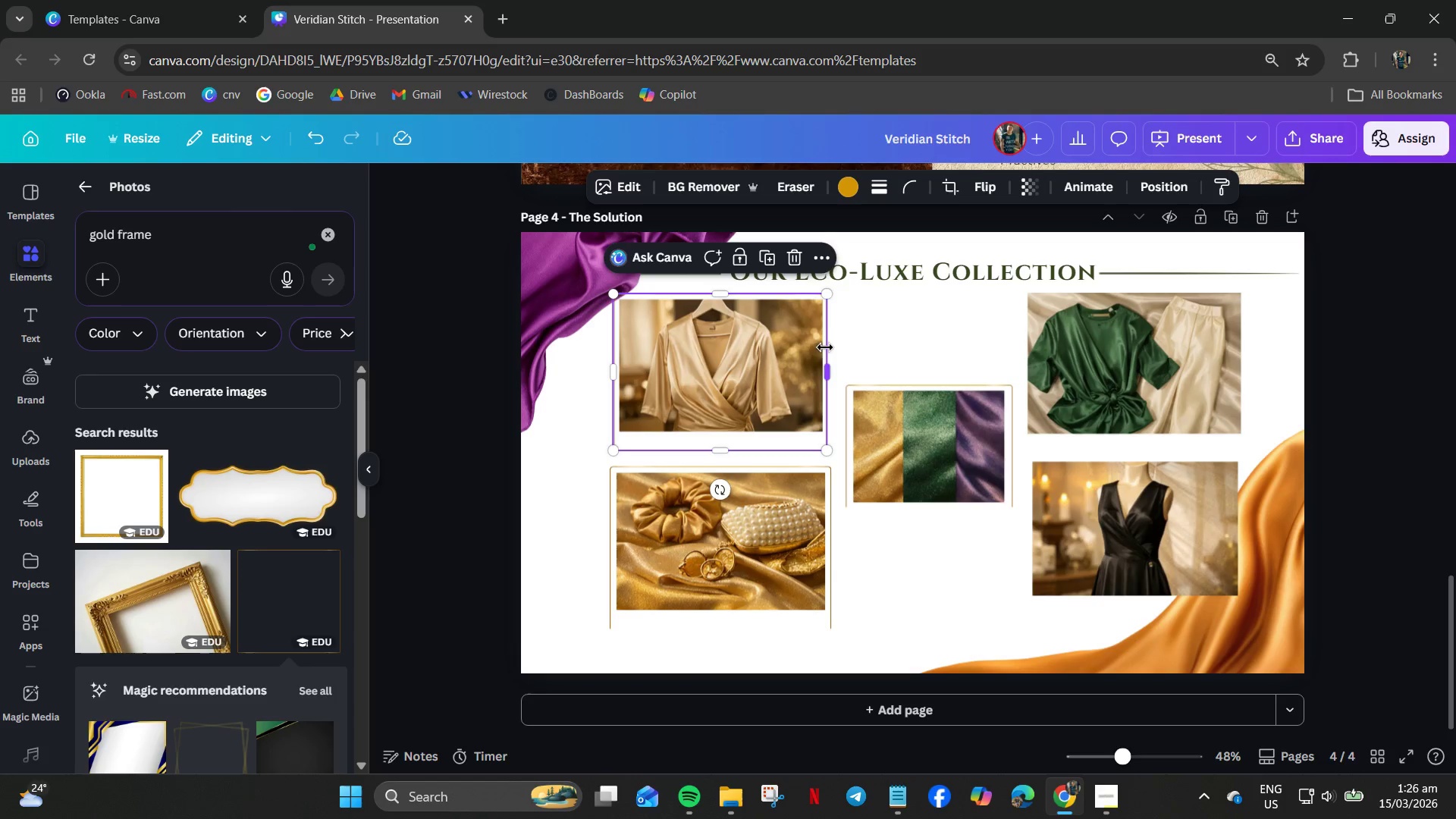 
key(Control+C)
 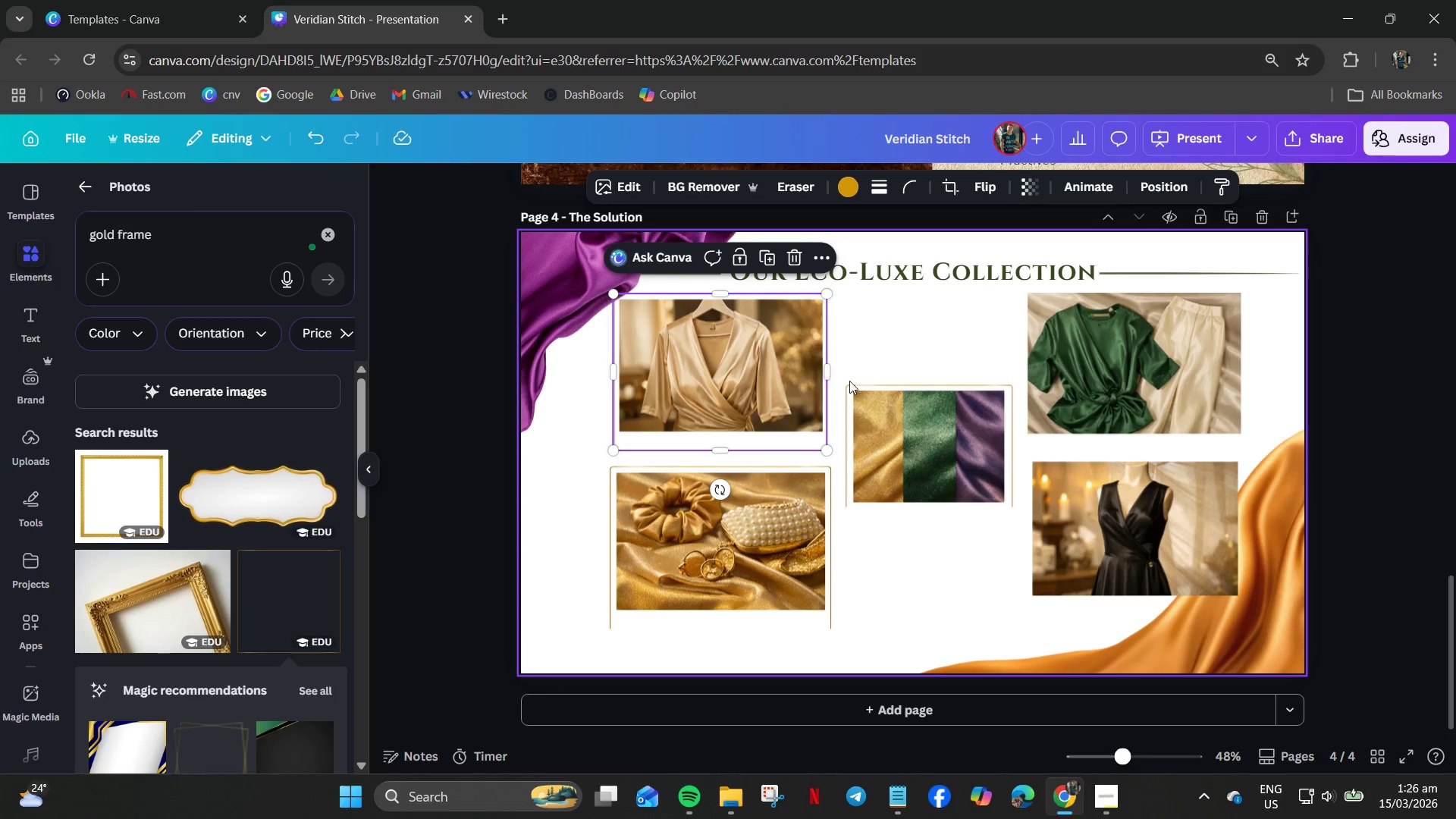 
key(Control+V)
 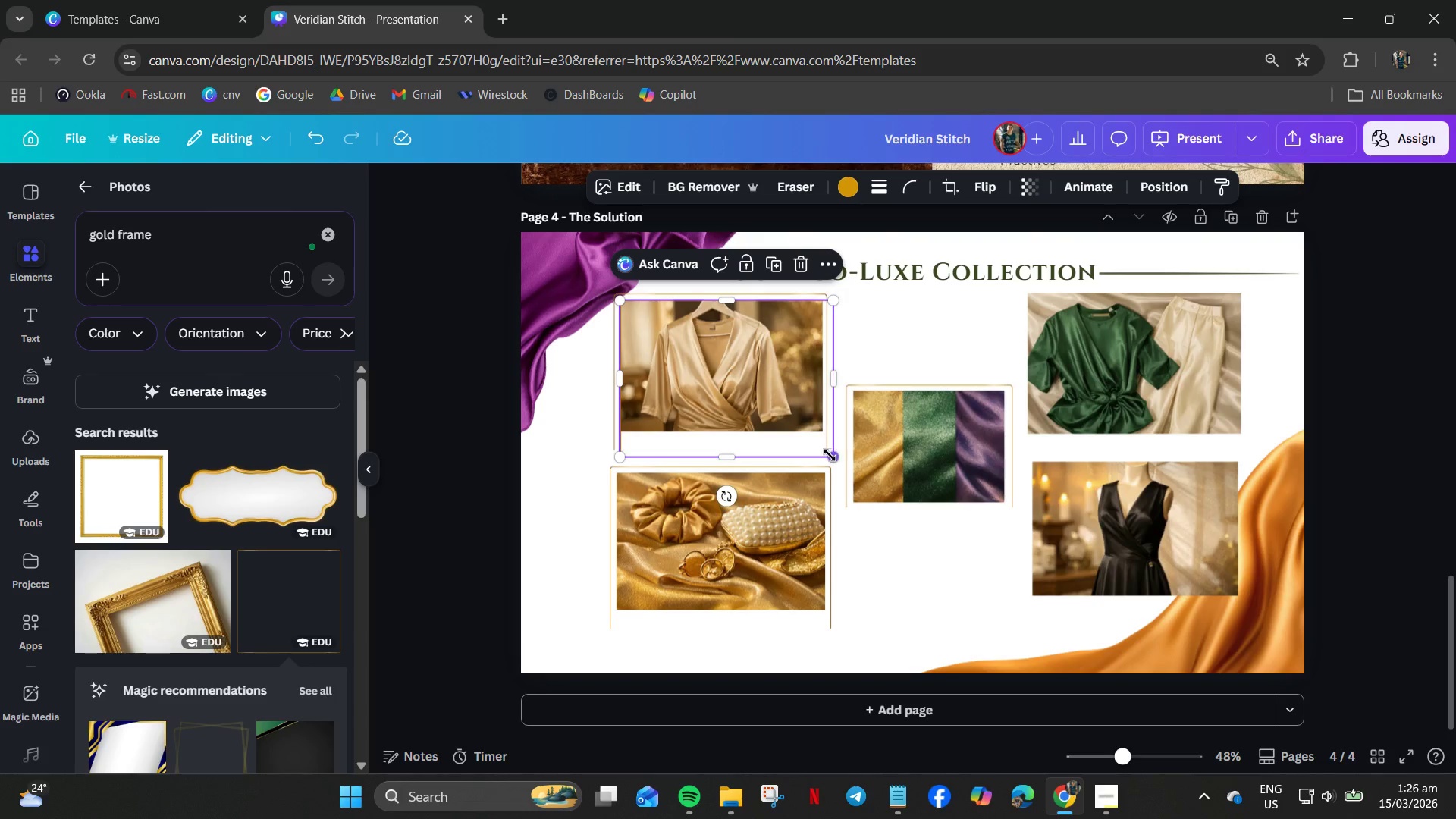 
left_click_drag(start_coordinate=[830, 456], to_coordinate=[1035, 389])
 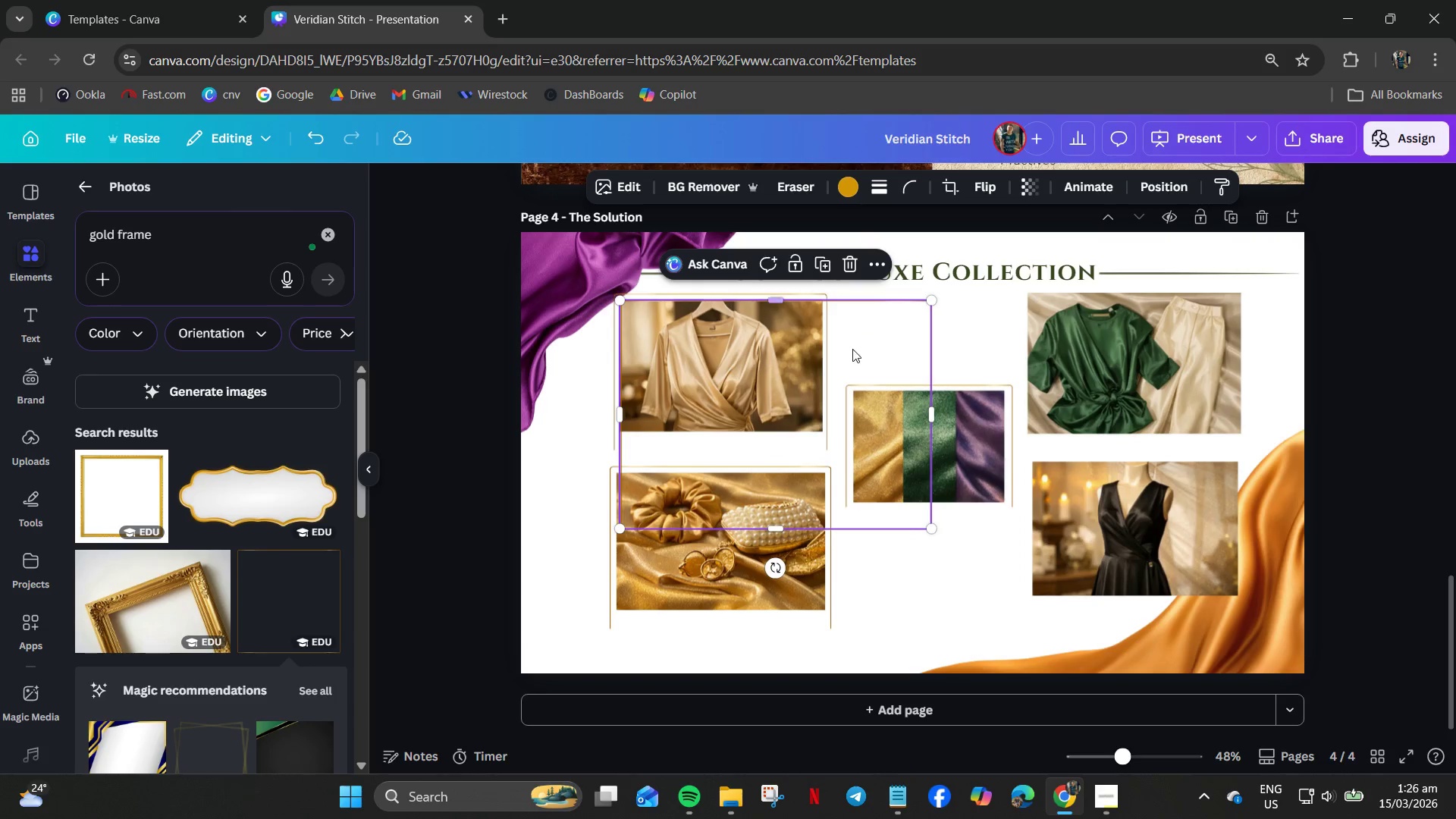 
left_click([964, 321])
 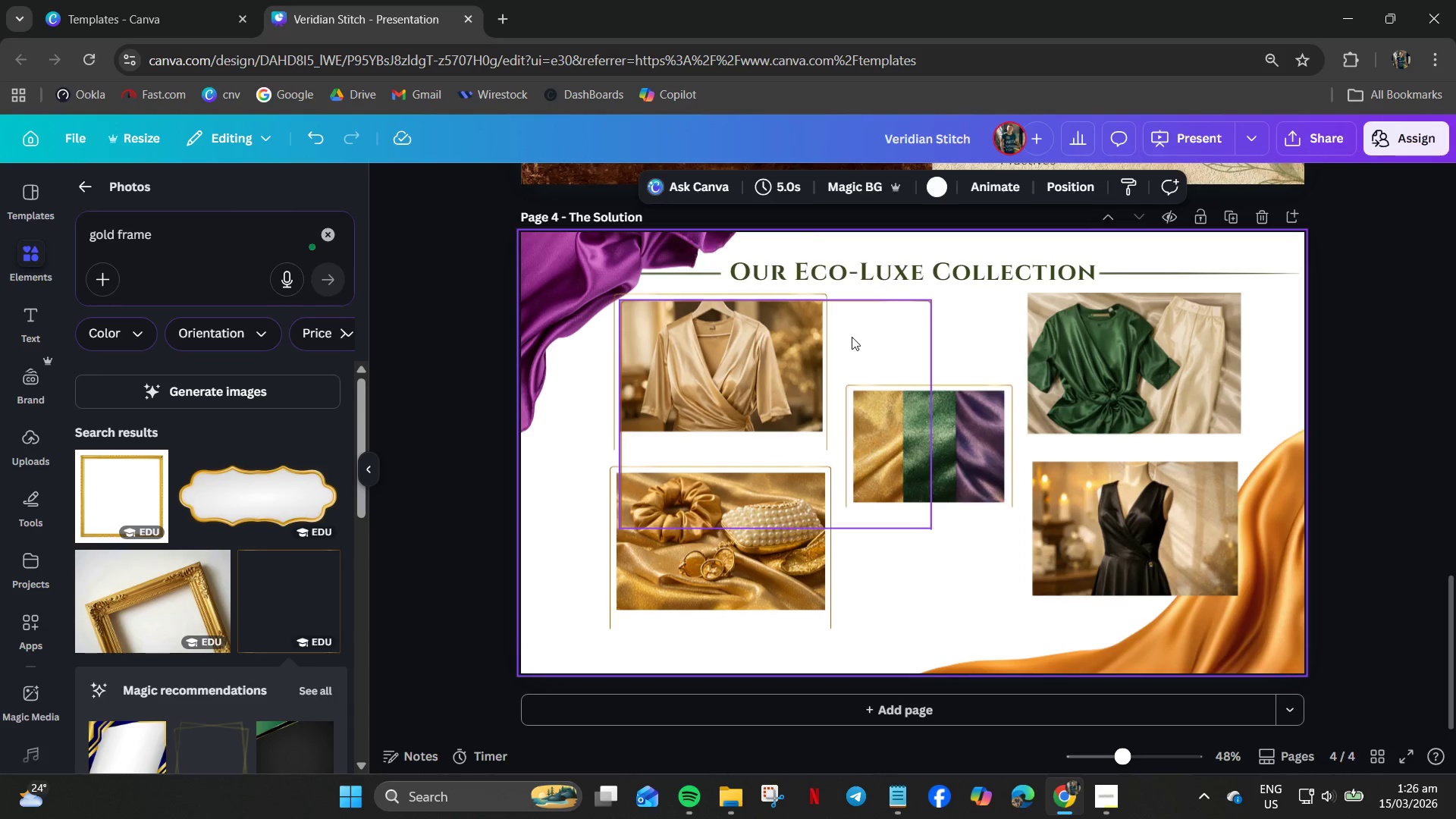 
left_click_drag(start_coordinate=[852, 337], to_coordinate=[1251, 327])
 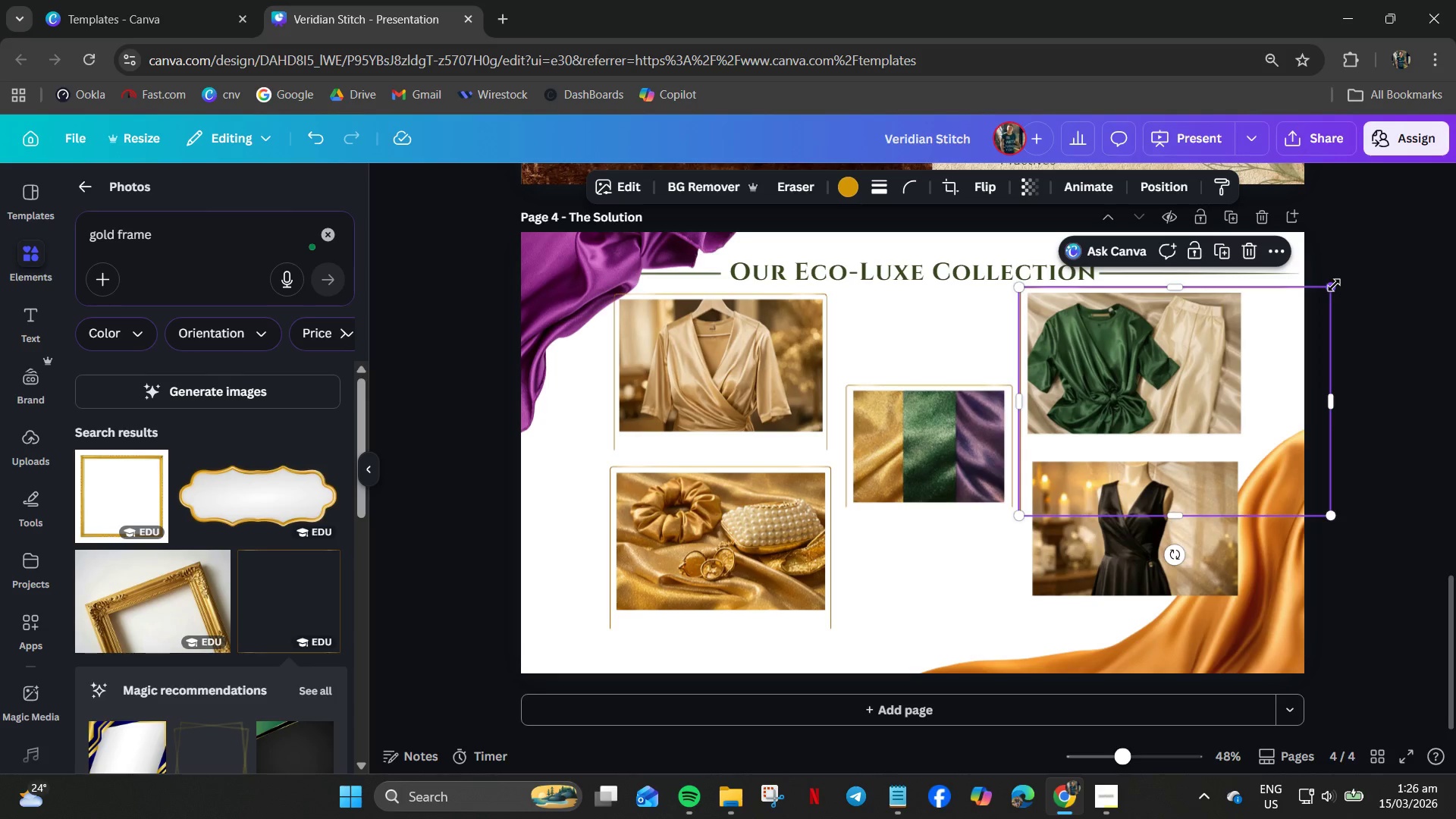 
left_click_drag(start_coordinate=[1334, 285], to_coordinate=[1241, 334])
 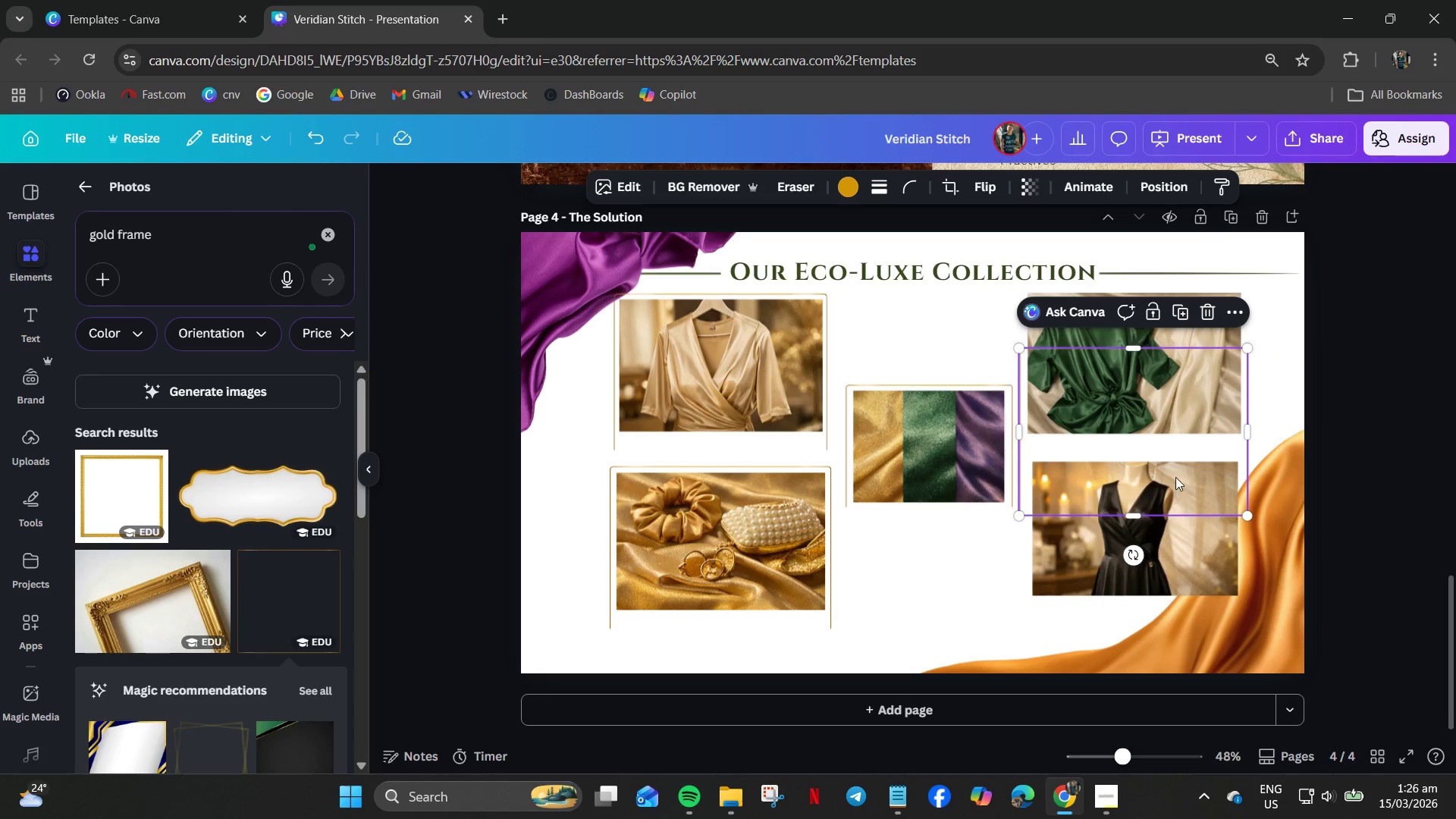 
left_click_drag(start_coordinate=[1172, 450], to_coordinate=[1176, 391])
 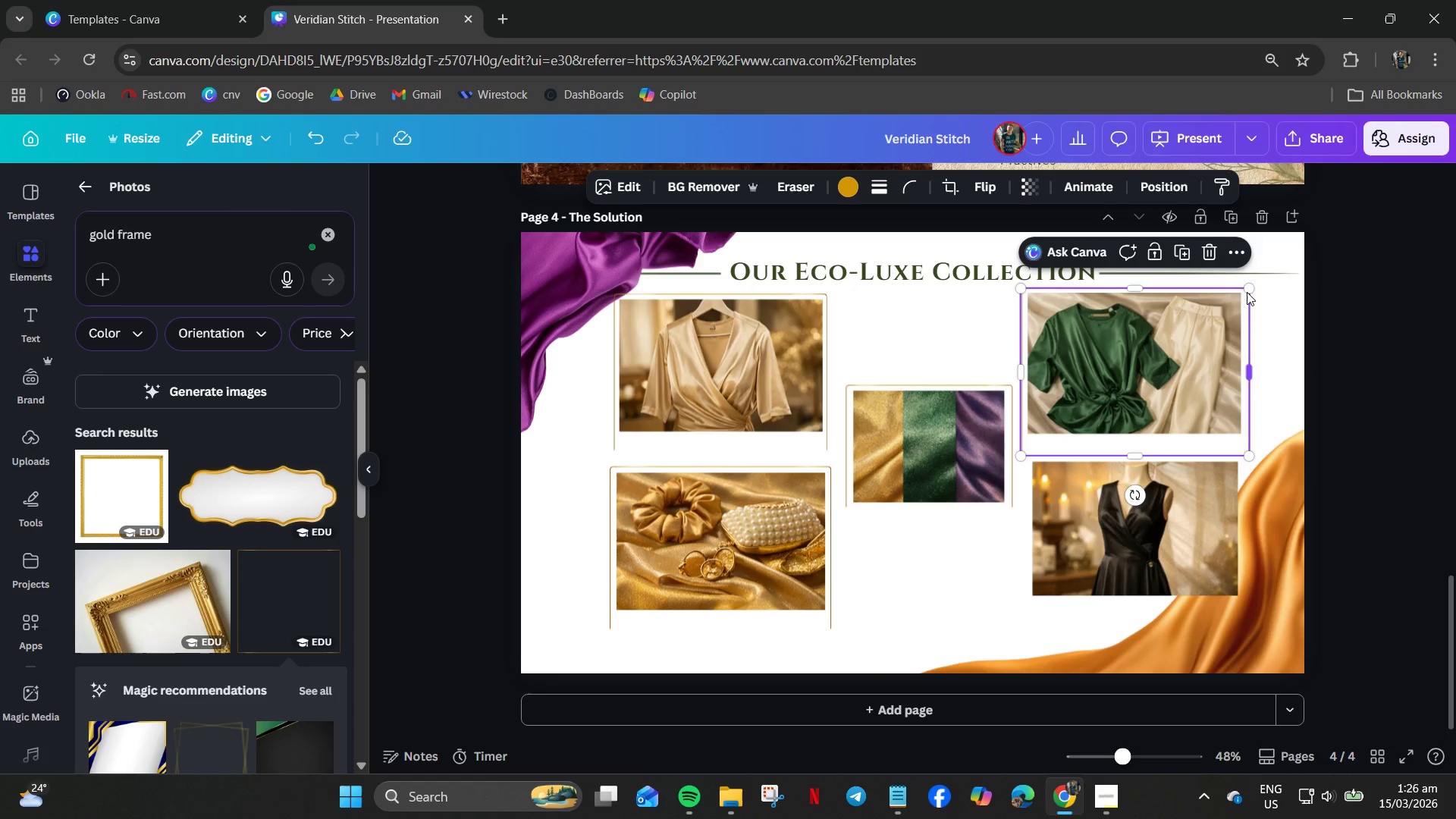 
left_click_drag(start_coordinate=[1246, 288], to_coordinate=[1242, 290])
 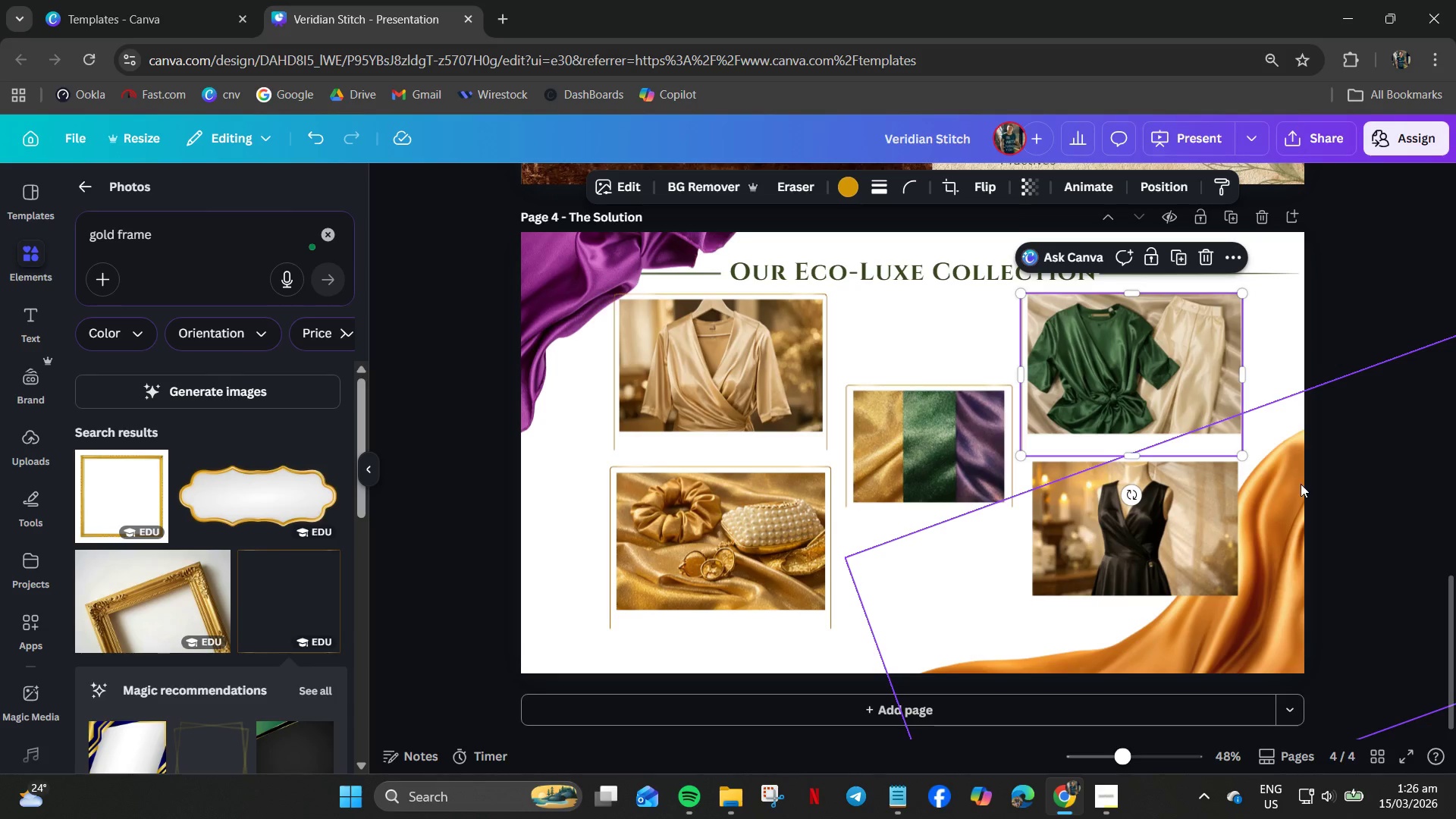 
key(ArrowRight)
 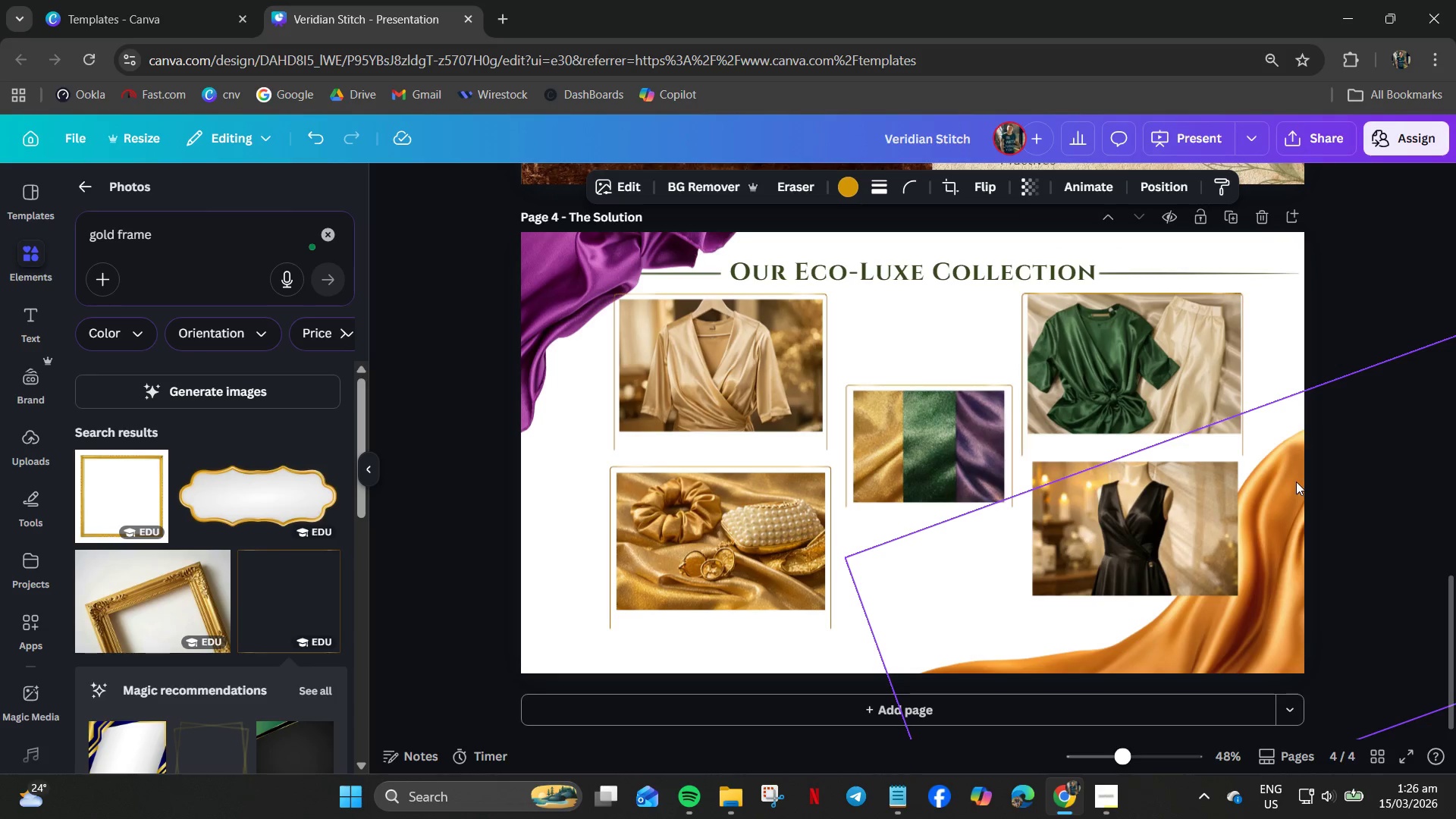 
key(ArrowRight)
 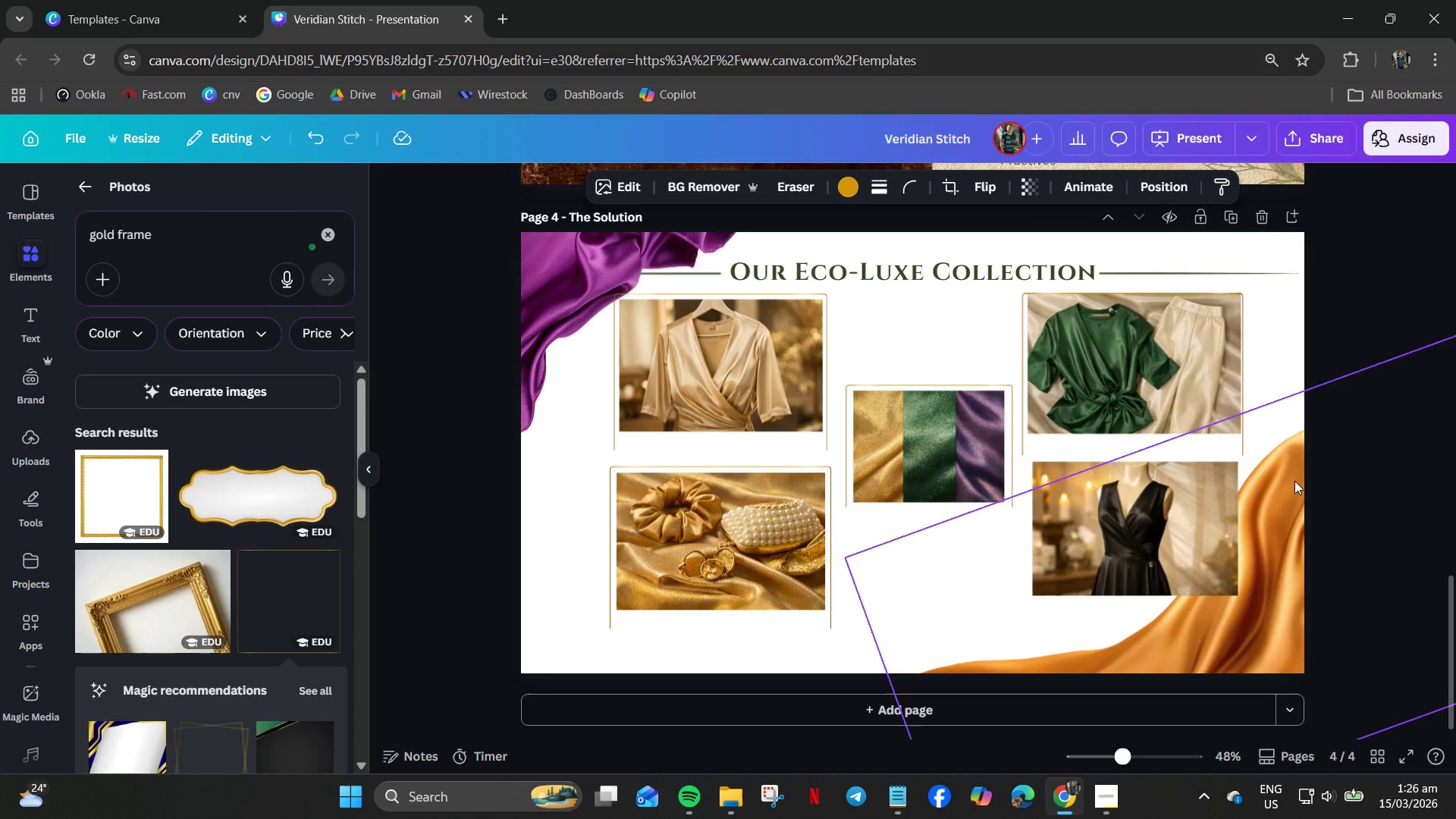 
key(ArrowRight)
 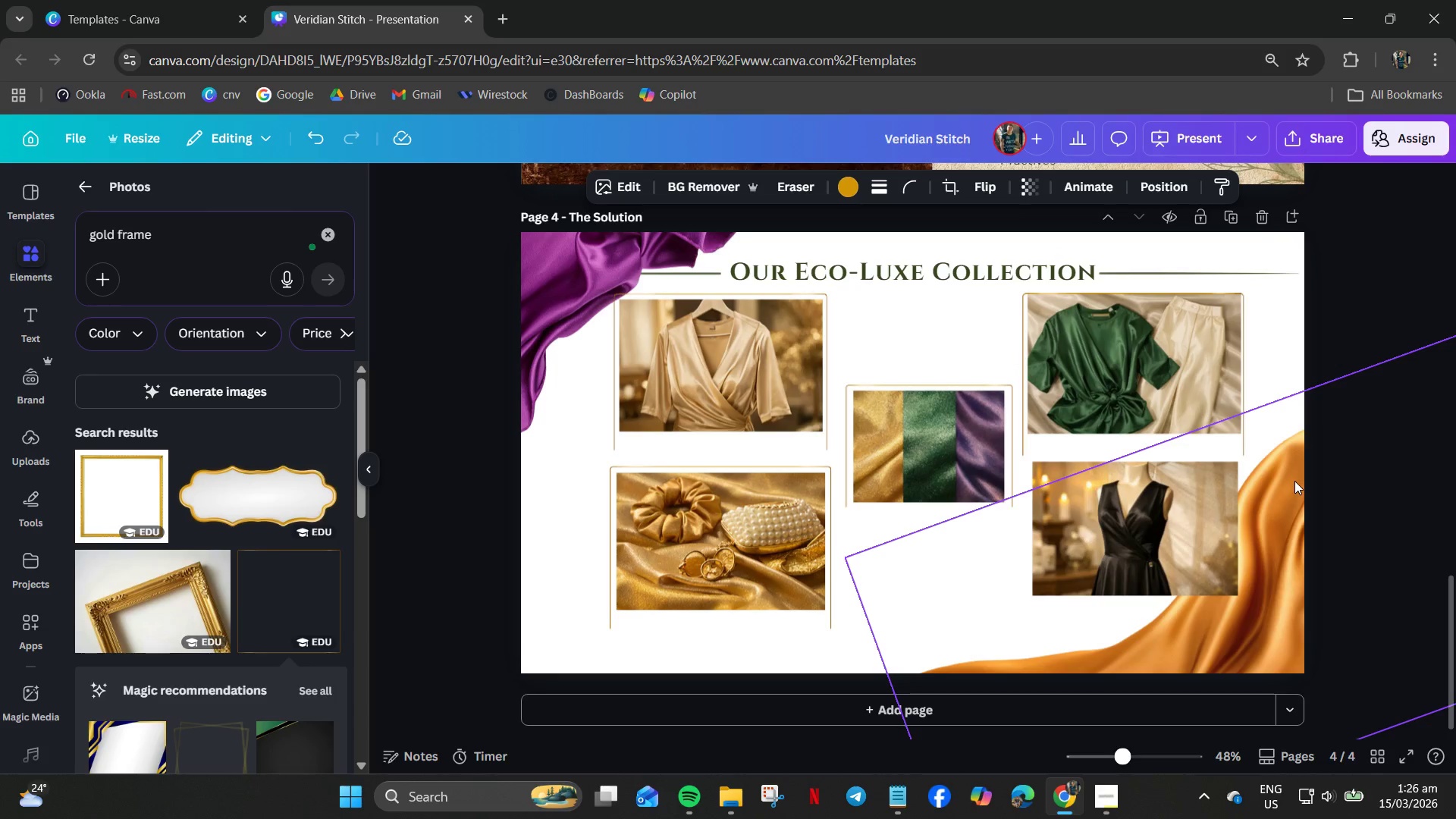 
key(ArrowUp)
 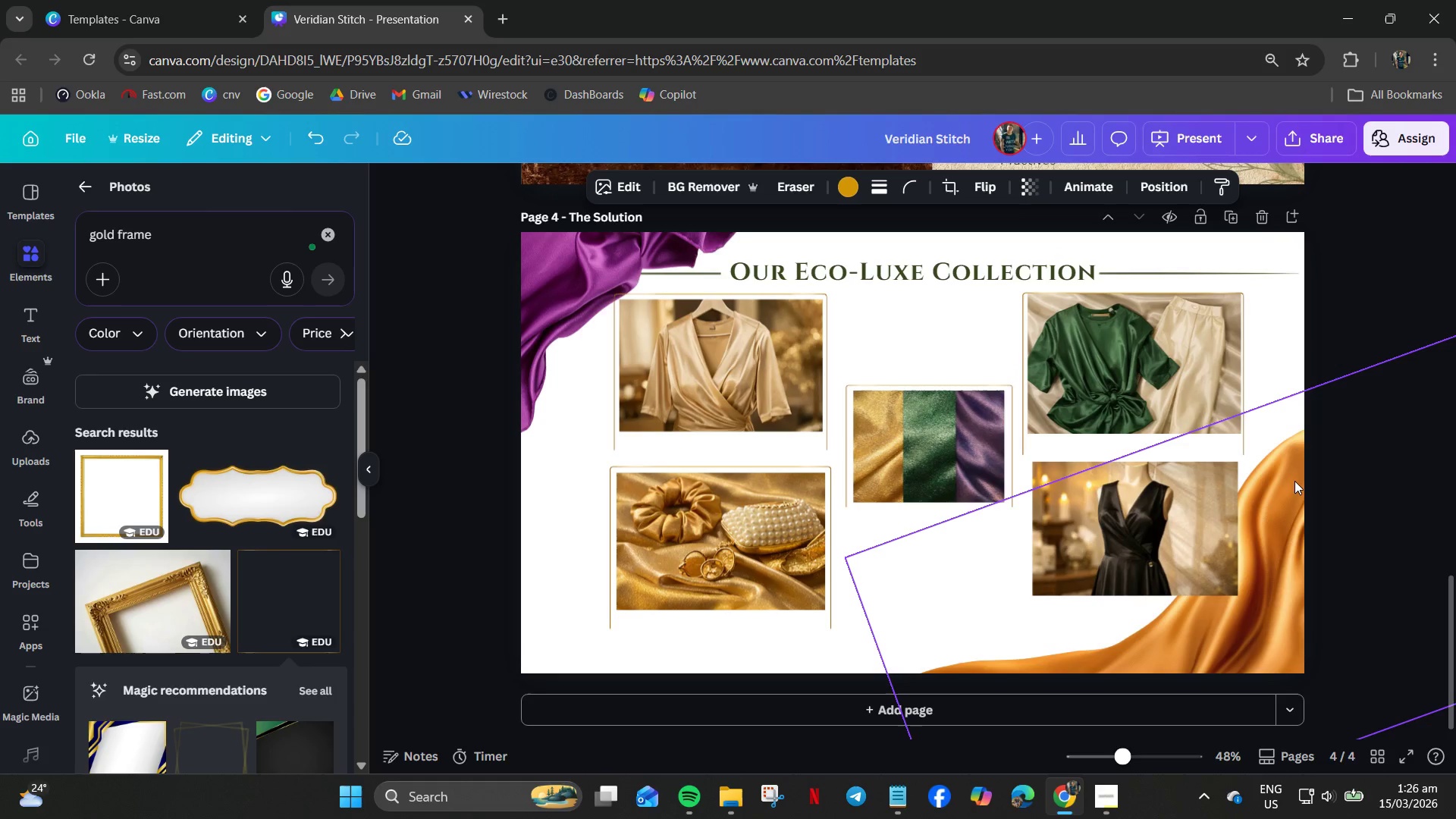 
key(ArrowUp)
 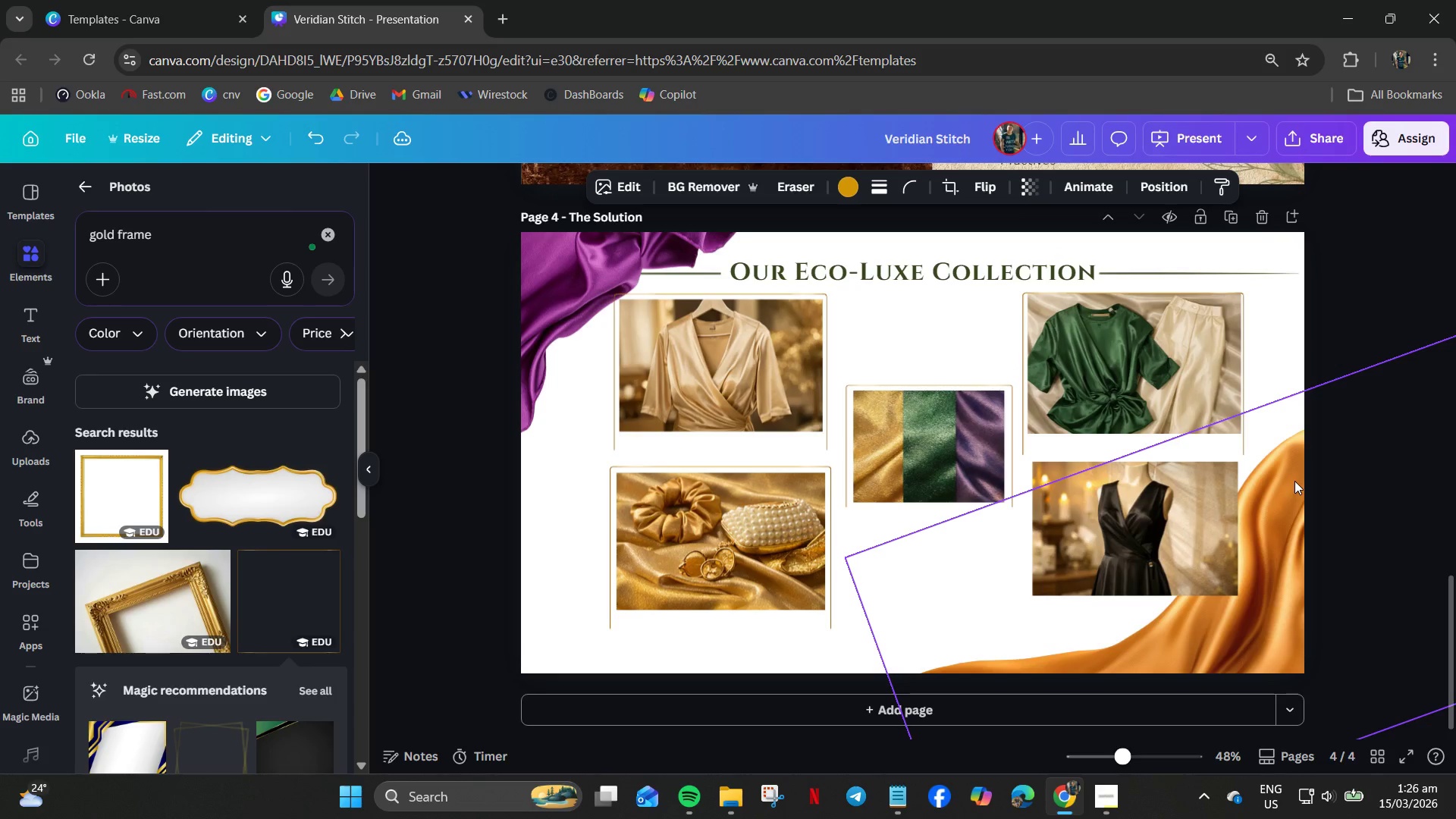 
key(ArrowUp)
 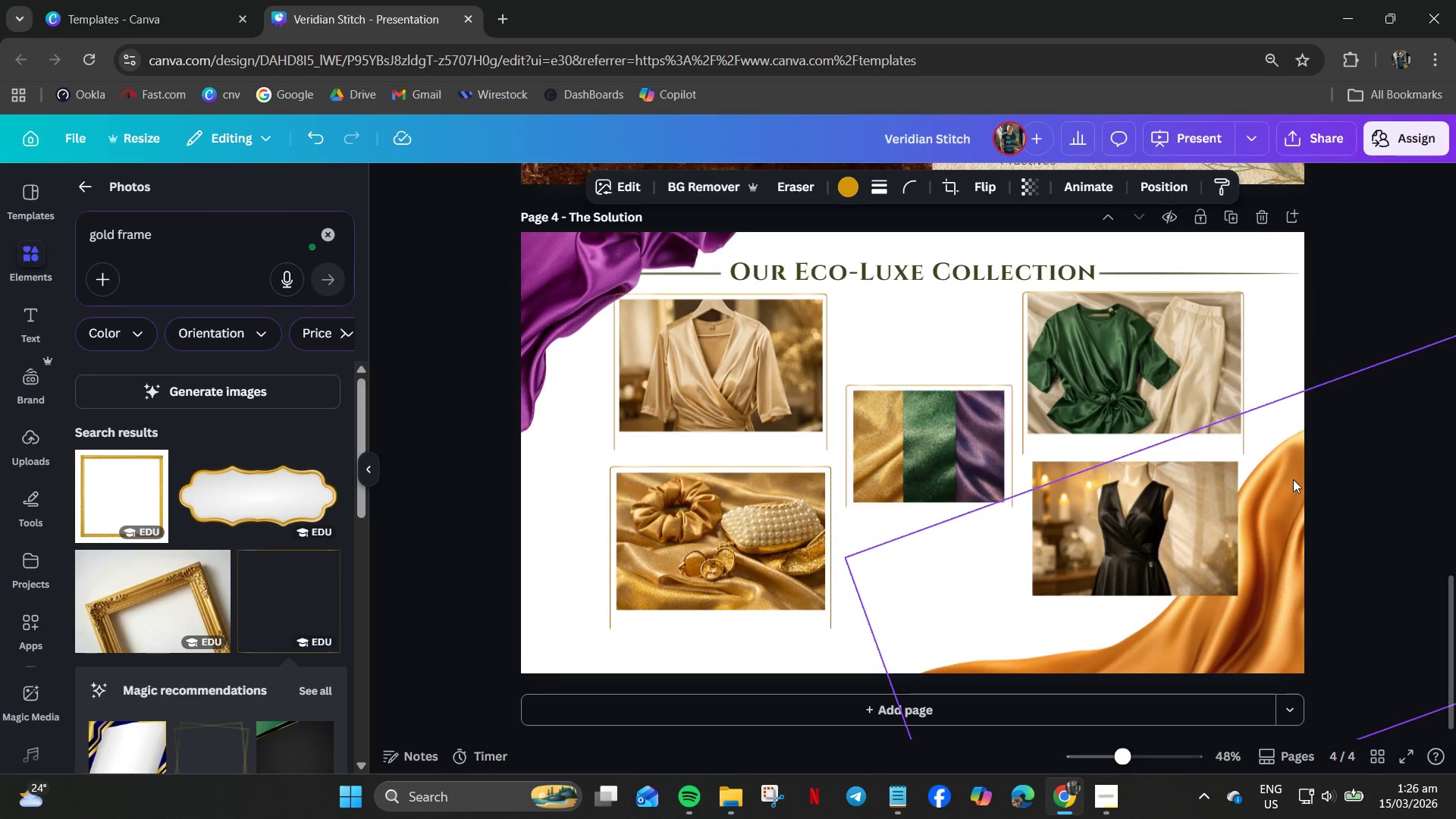 
key(ArrowUp)
 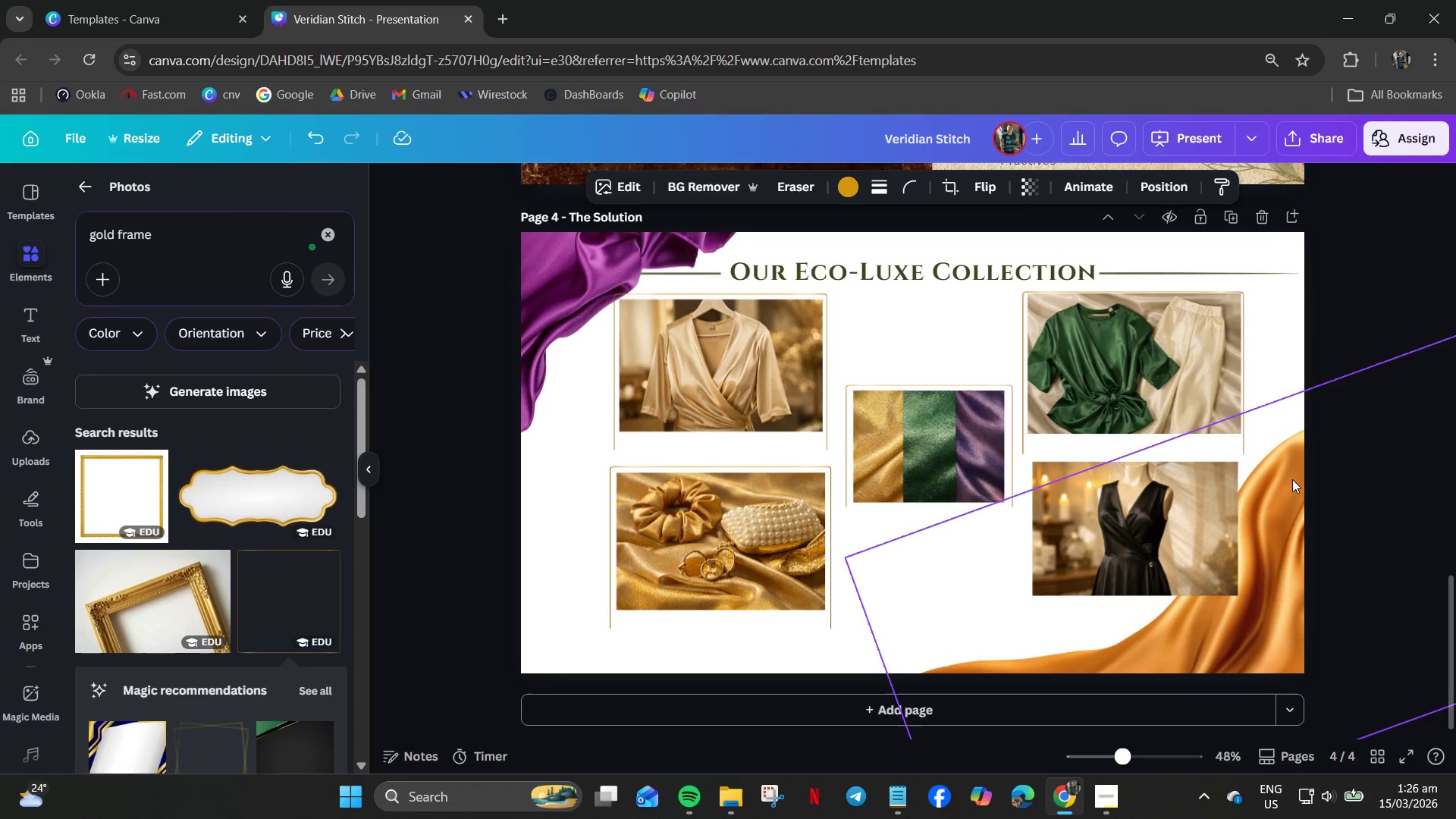 
key(ArrowUp)
 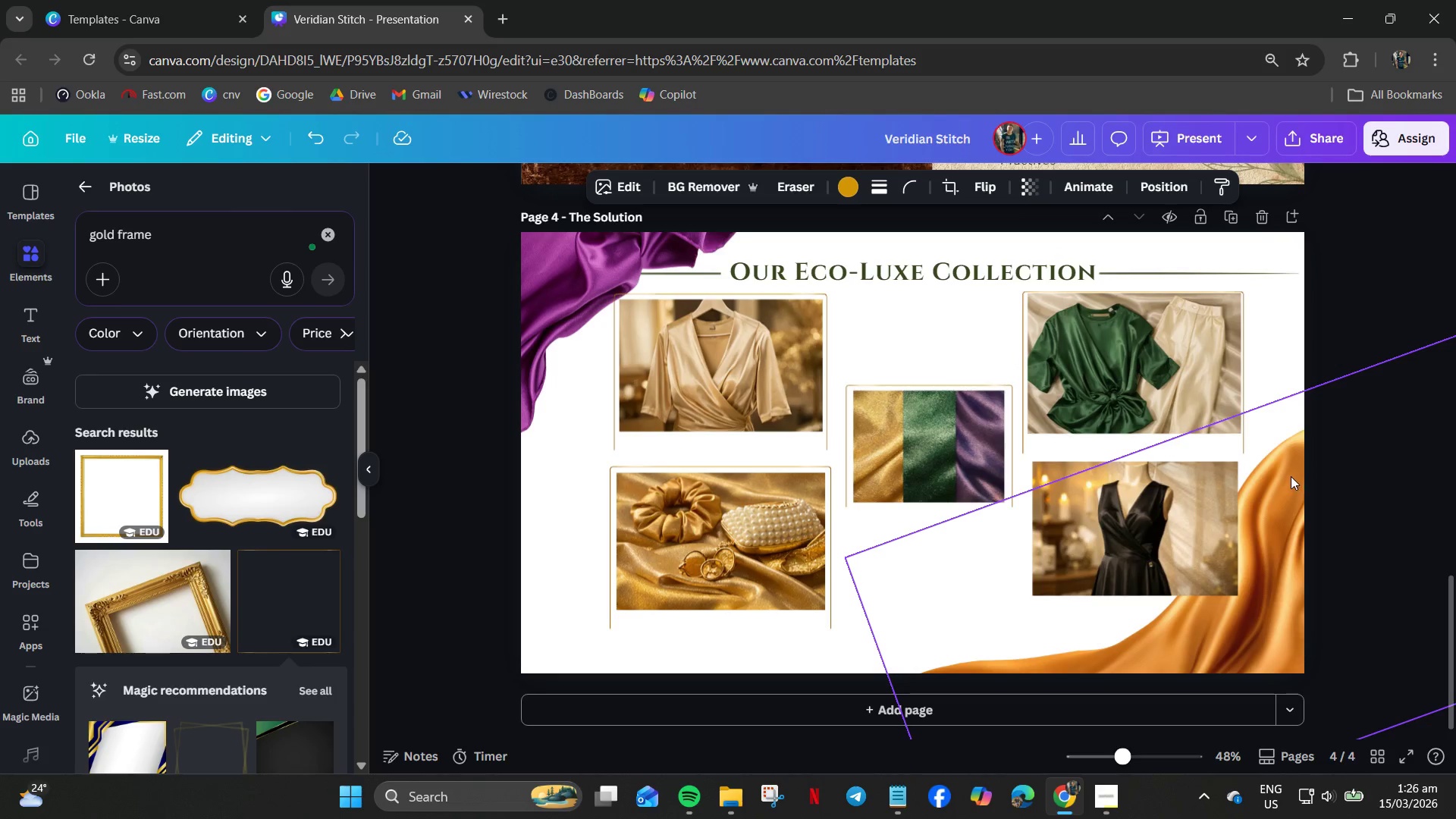 
key(ArrowUp)
 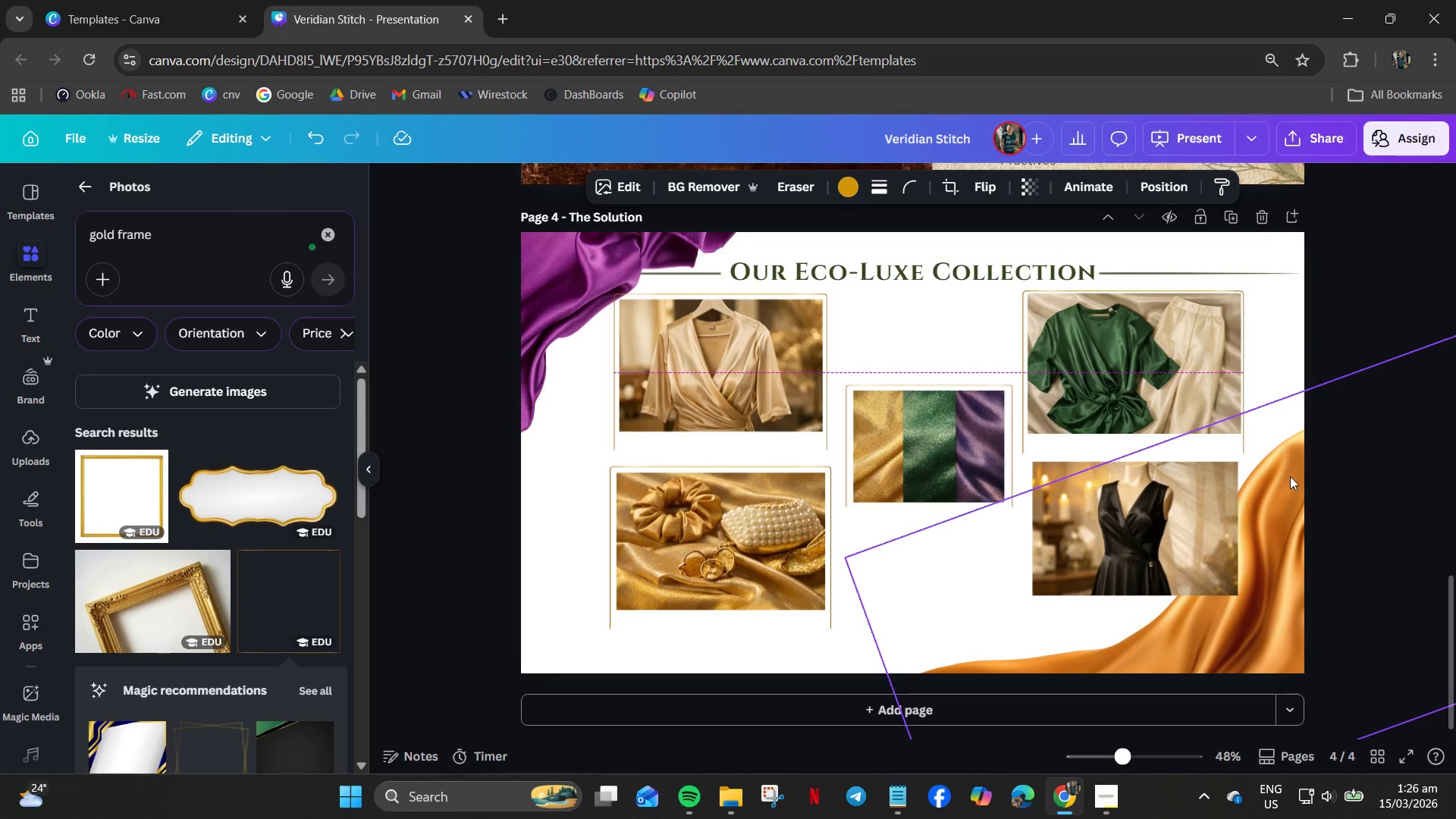 
key(ArrowUp)
 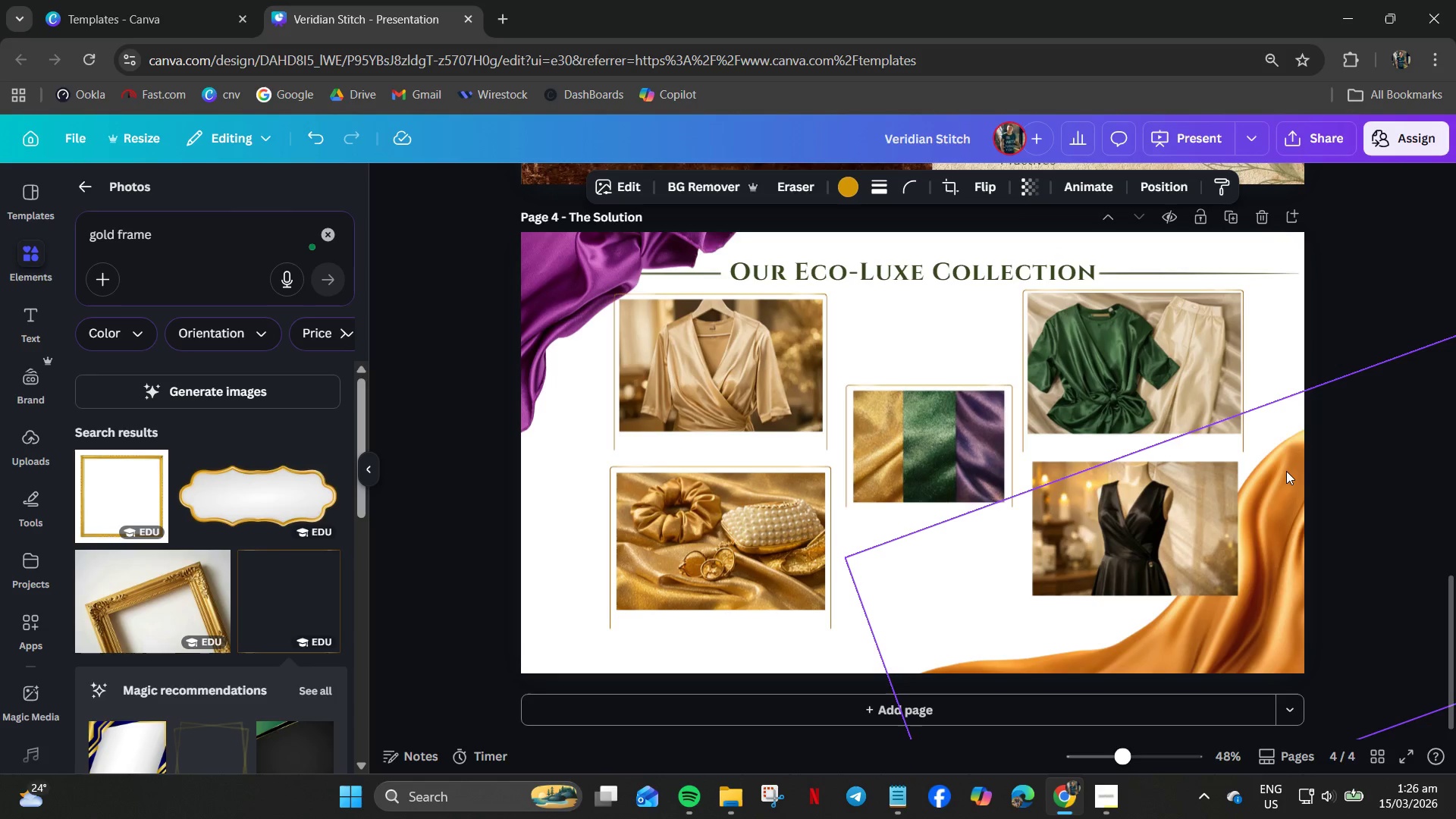 
key(ArrowUp)
 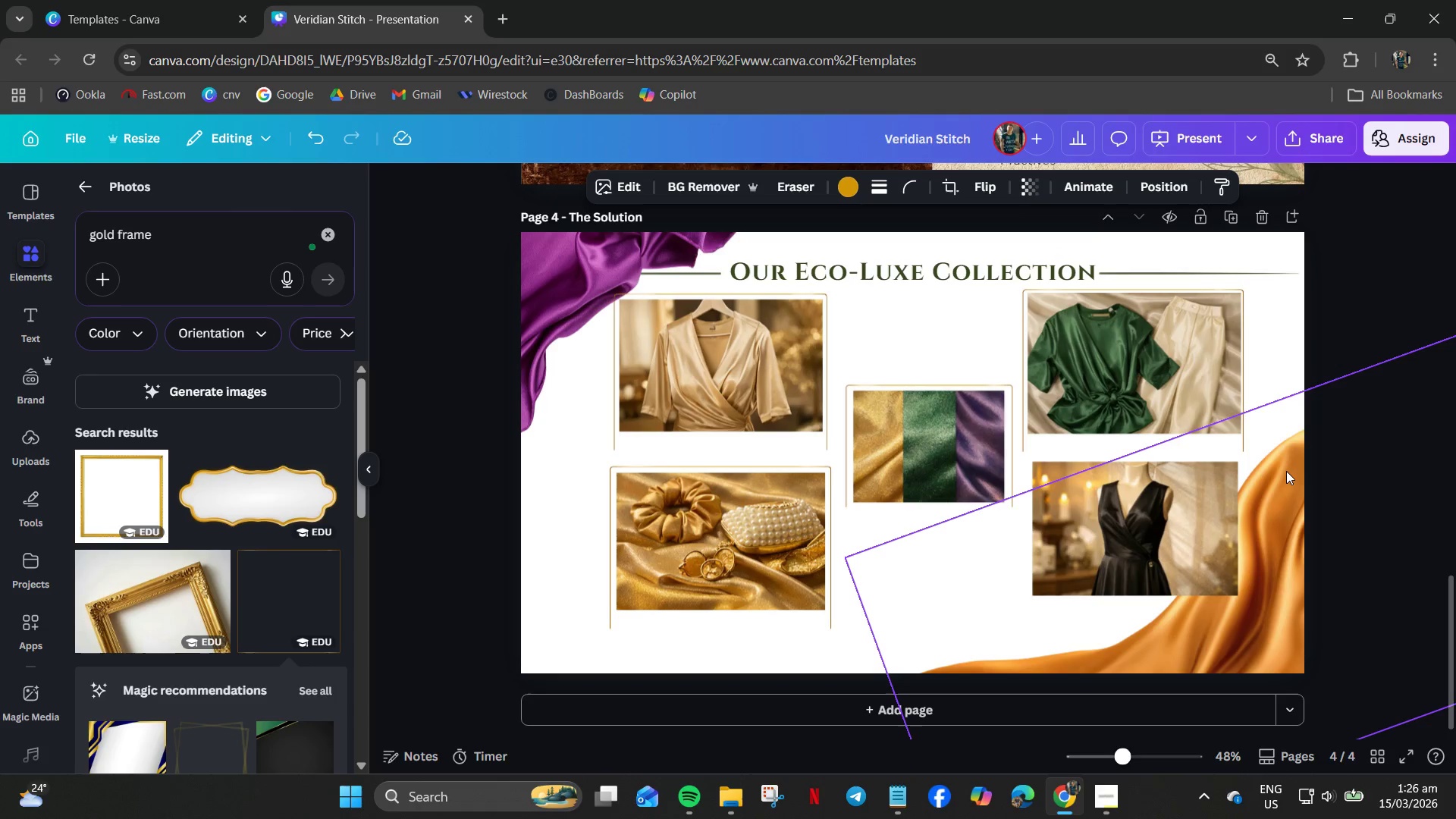 
key(ArrowUp)
 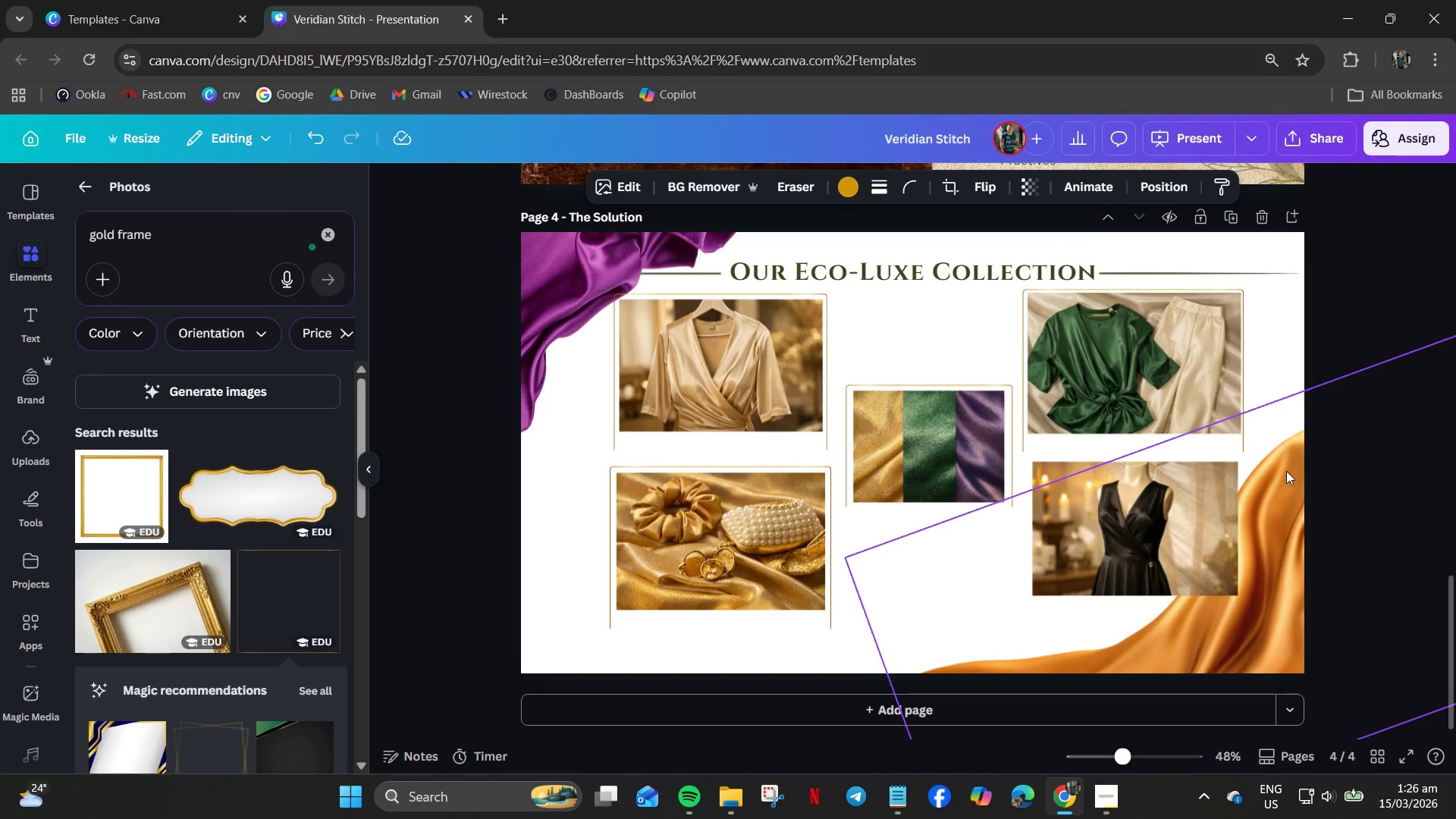 
key(ArrowUp)
 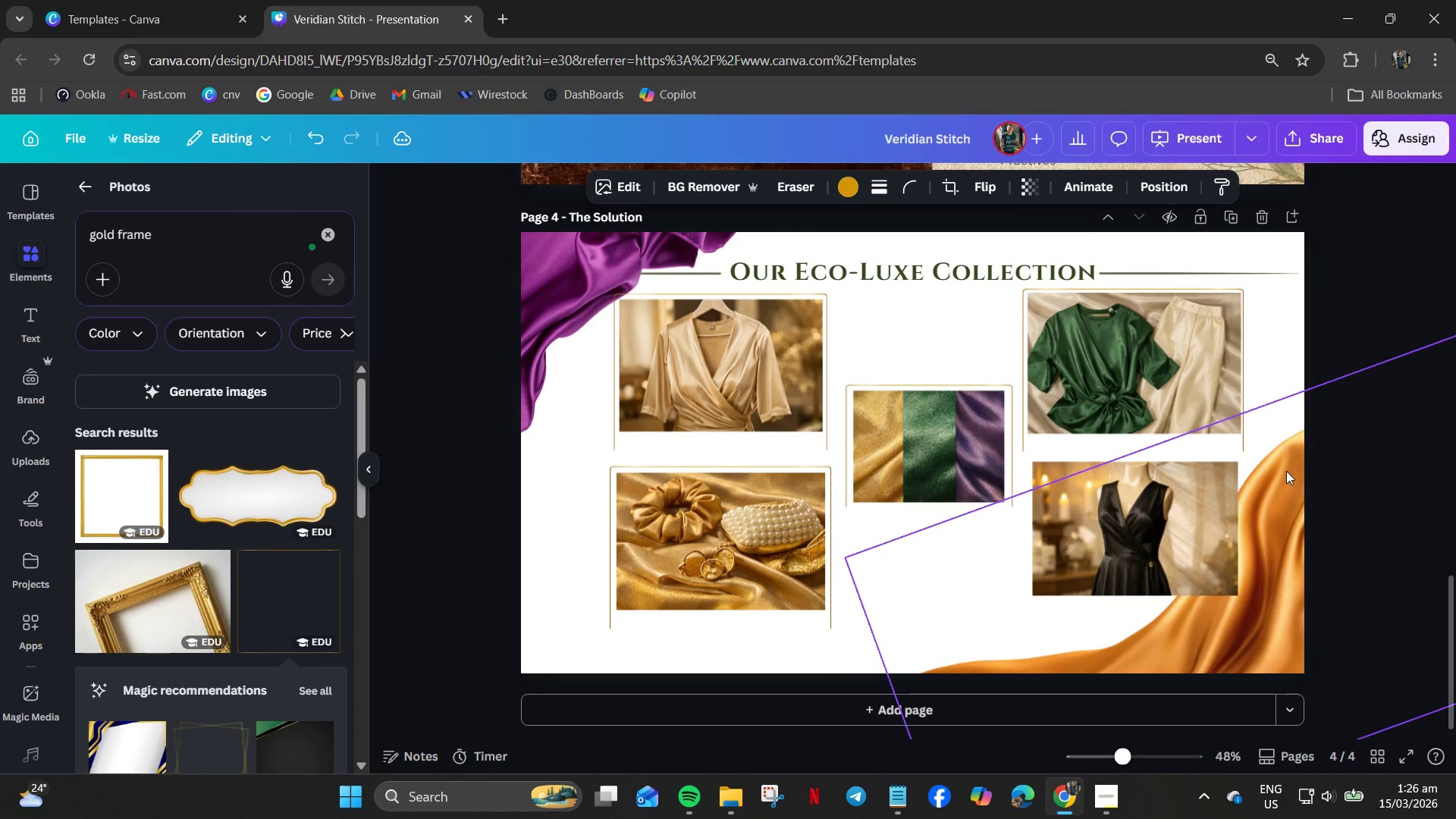 
key(ArrowRight)
 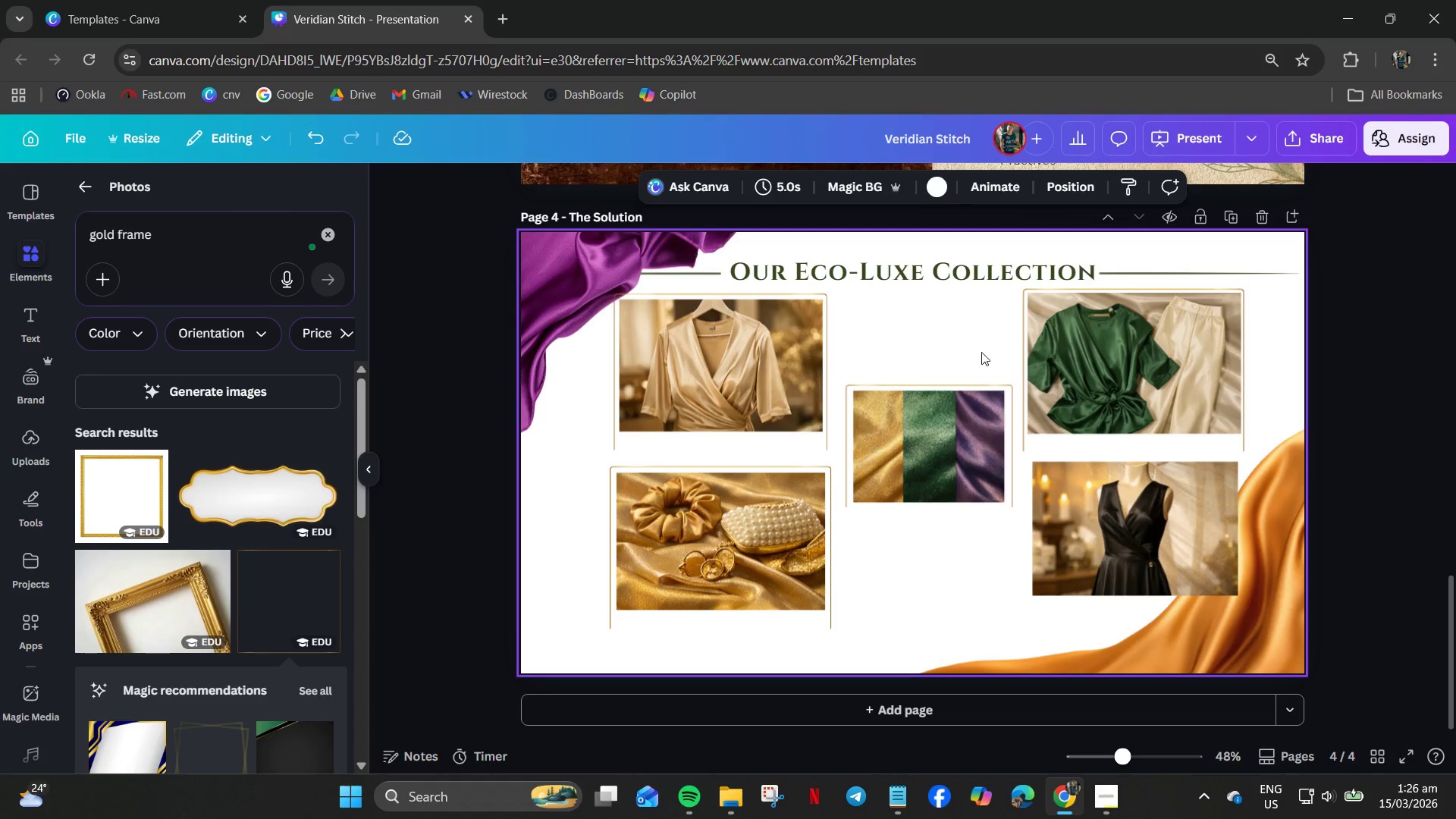 
left_click([1021, 352])
 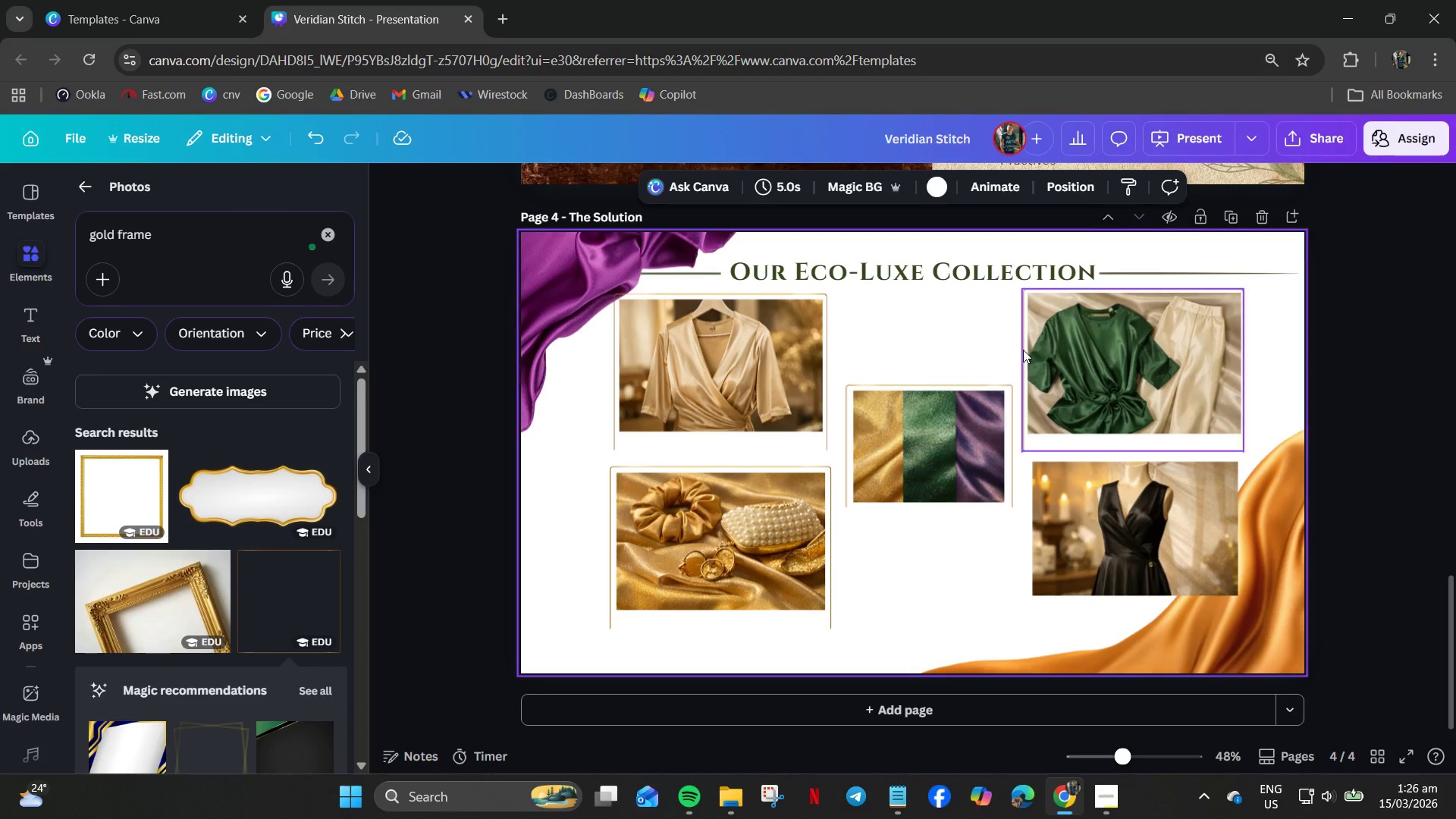 
left_click([1024, 350])
 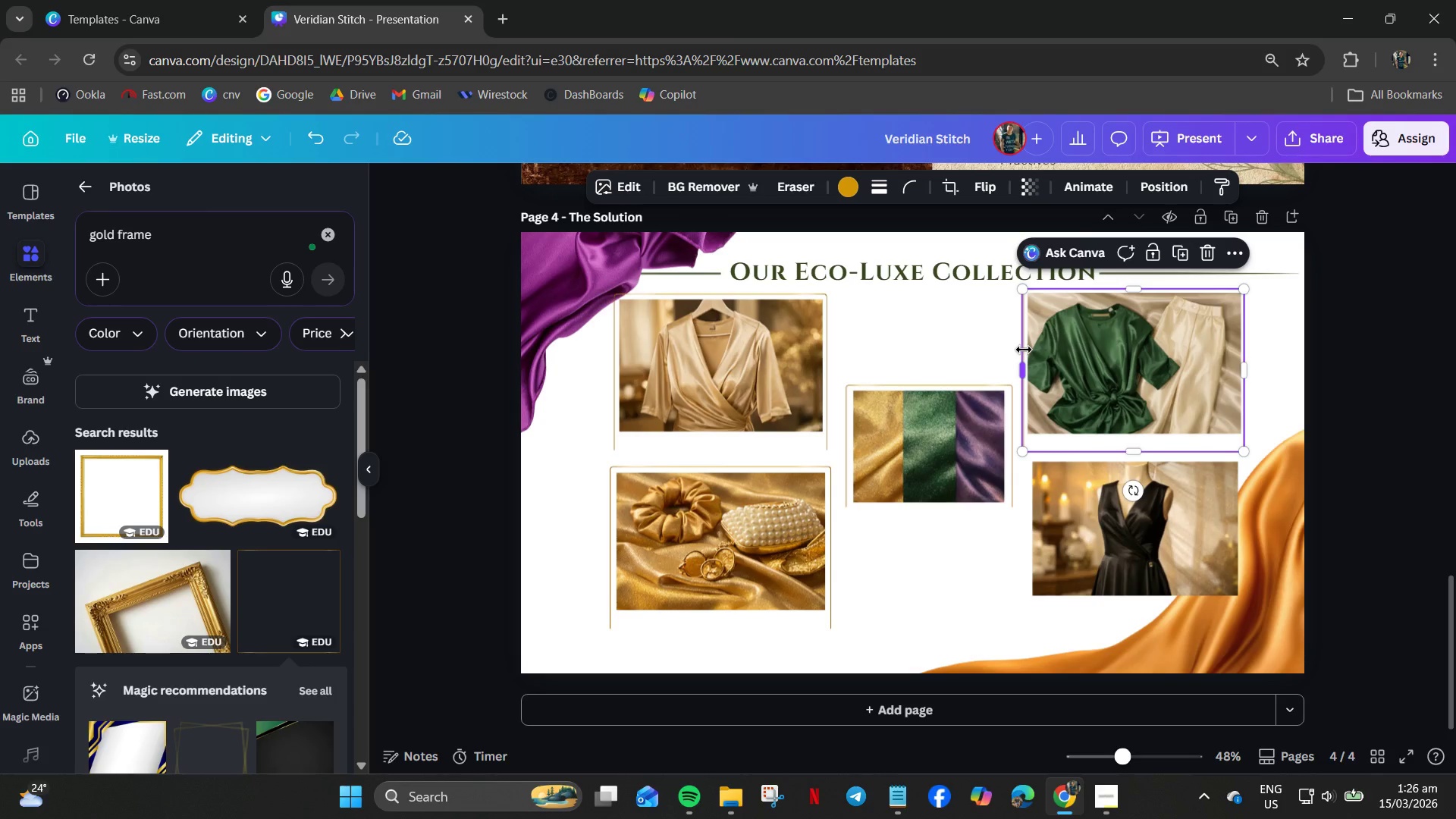 
key(Control+C)
 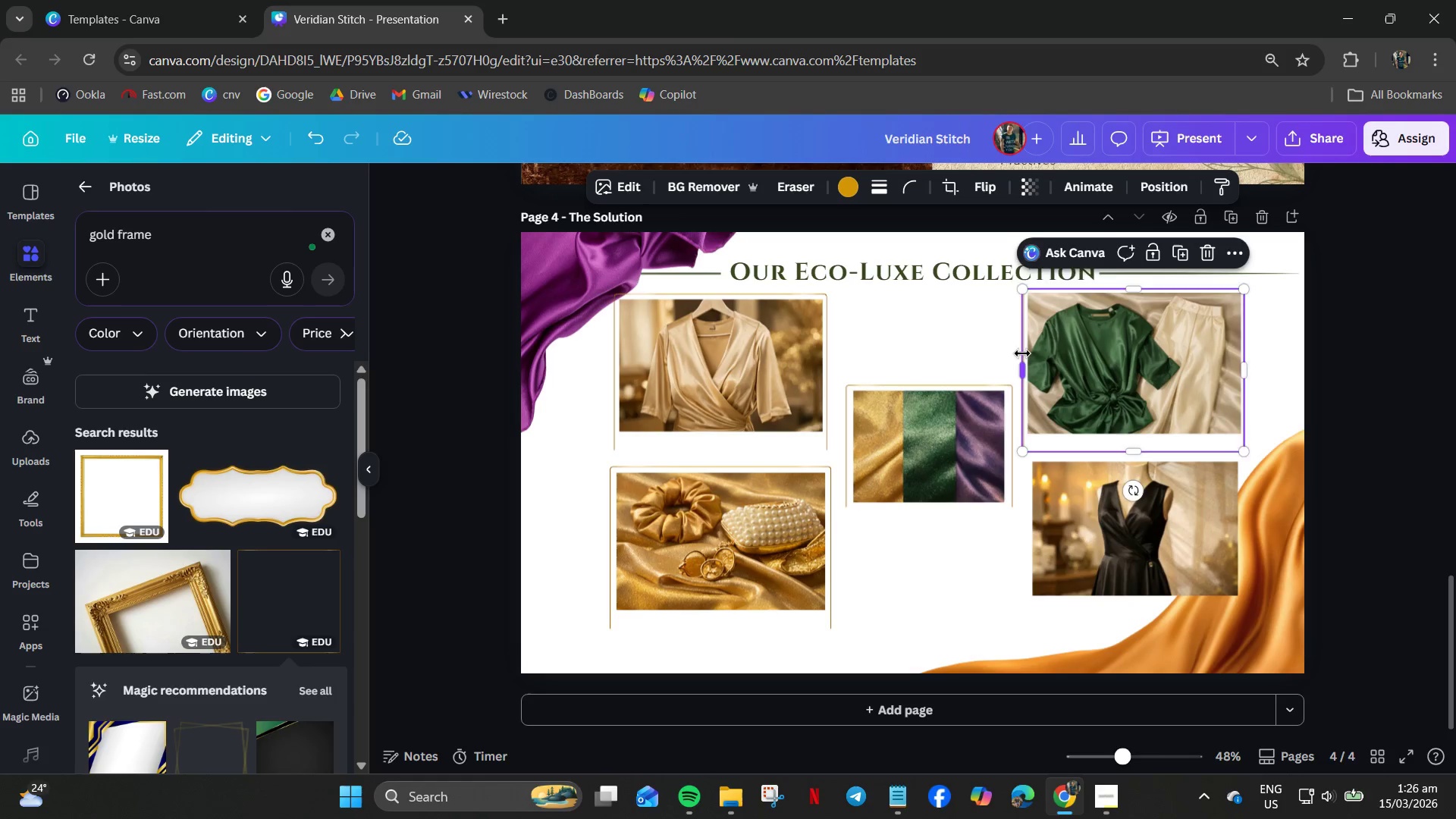 
key(Control+V)
 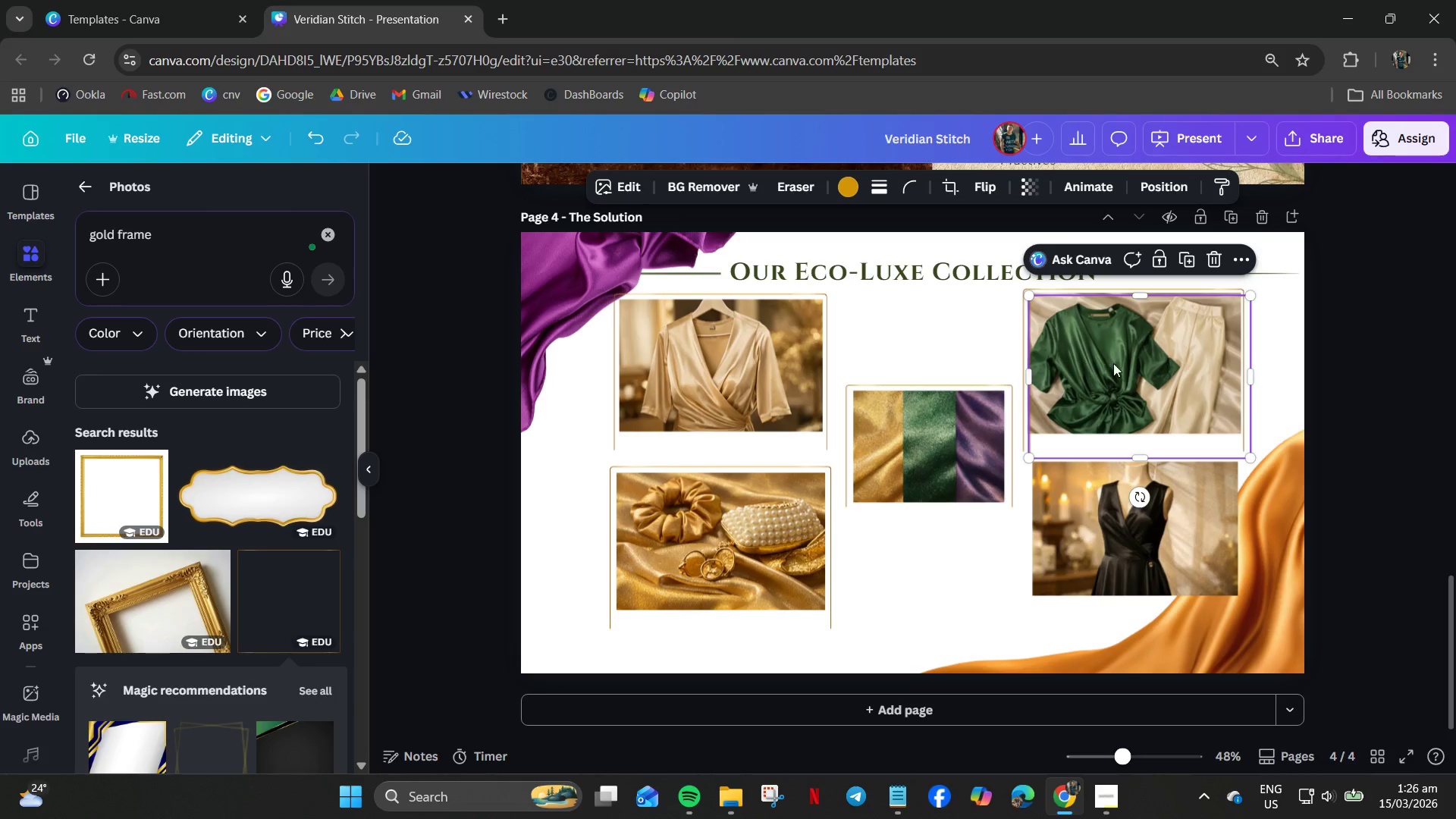 
left_click_drag(start_coordinate=[1124, 365], to_coordinate=[1122, 526])
 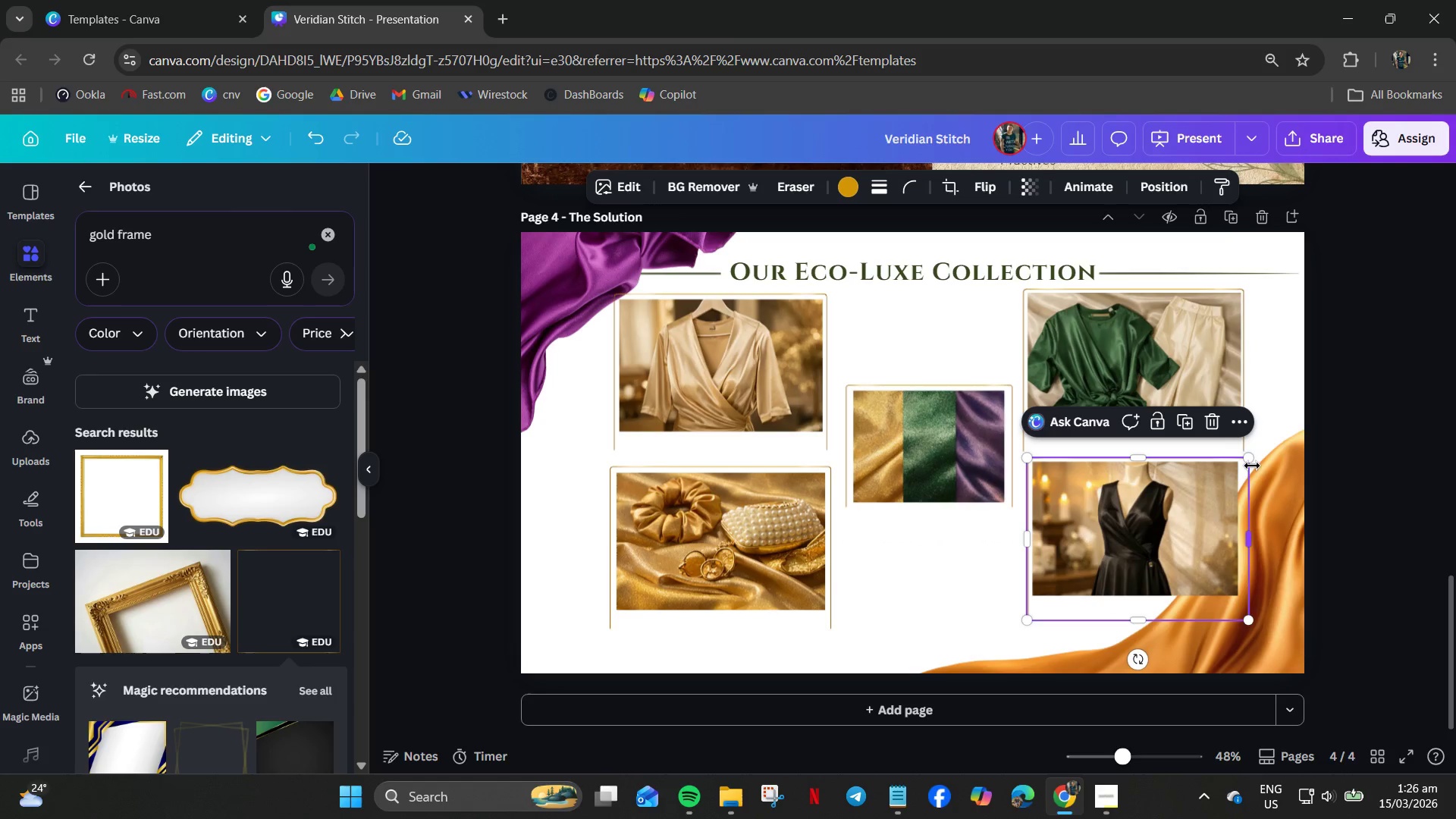 
left_click_drag(start_coordinate=[1251, 461], to_coordinate=[1241, 469])
 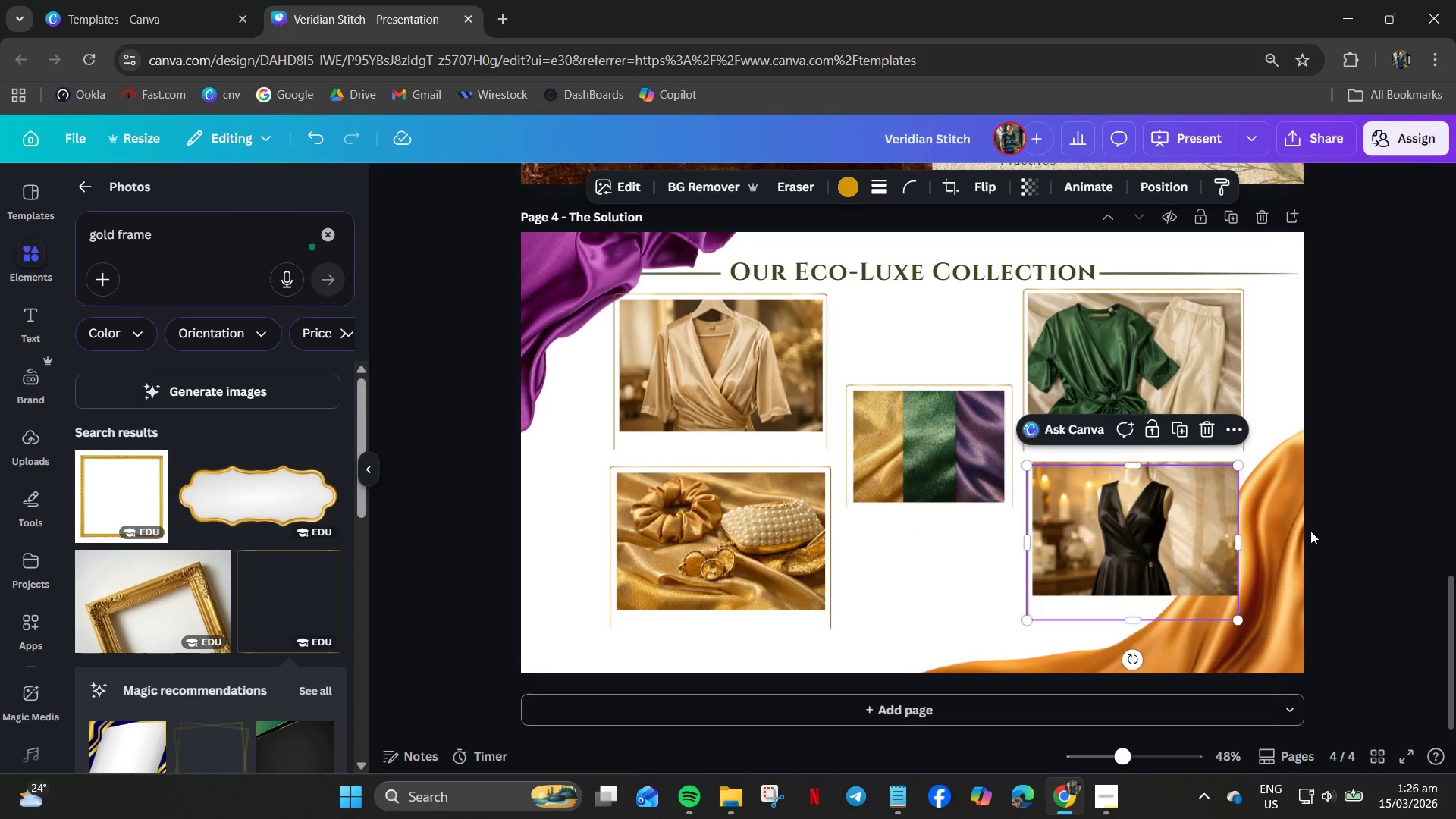 
key(ArrowUp)
 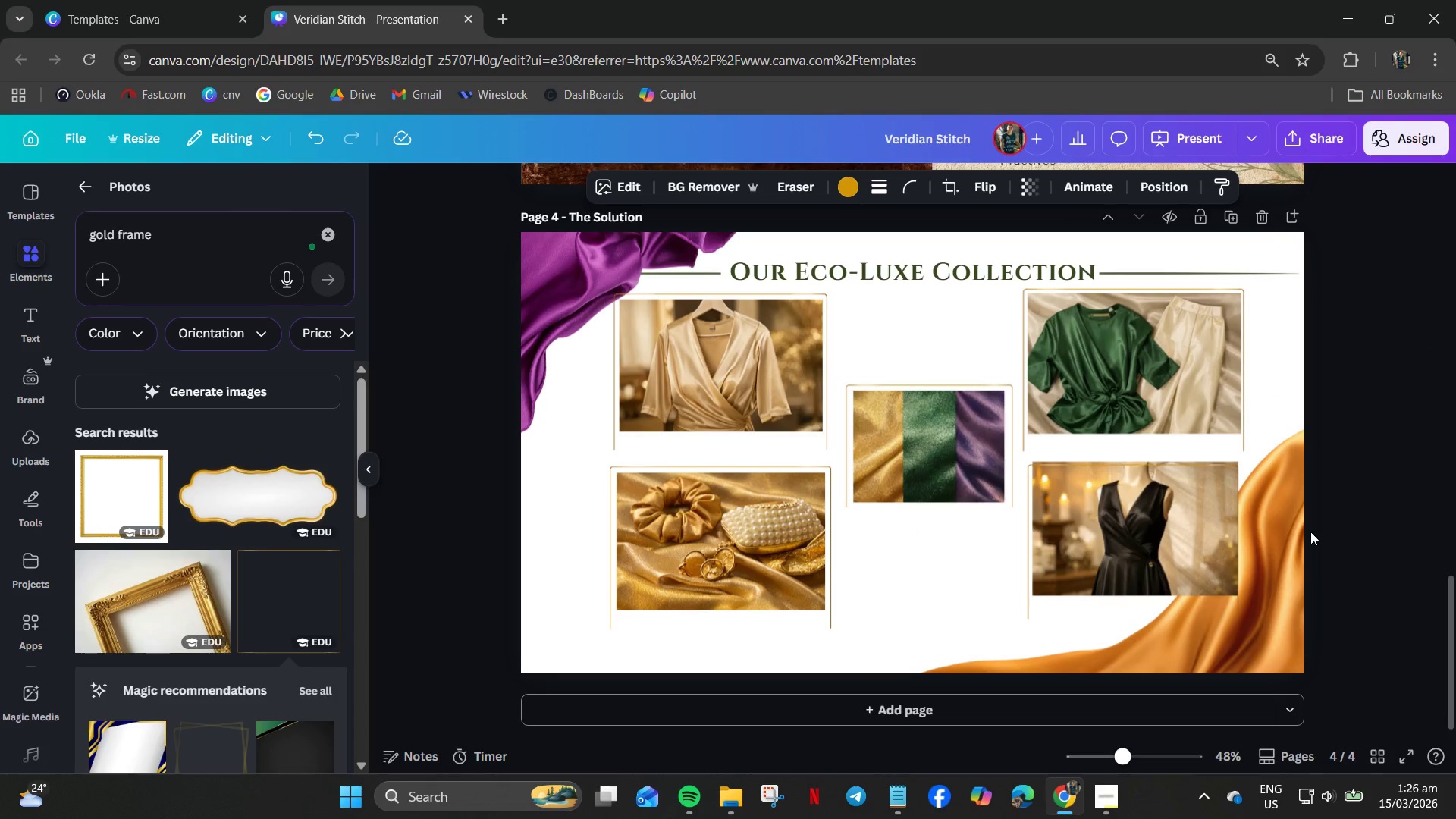 
hold_key(key=ArrowUp, duration=0.55)
 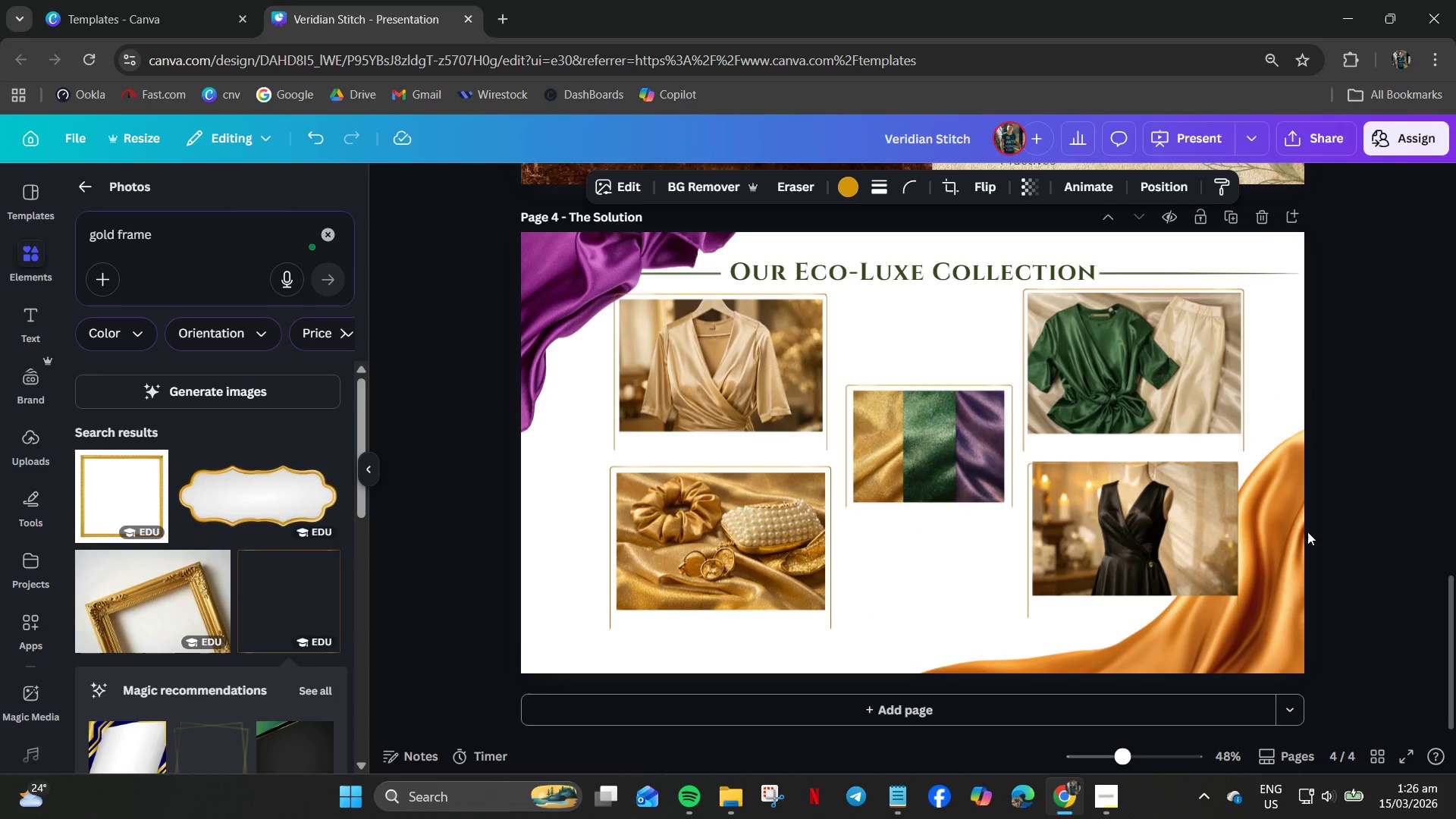 
hold_key(key=ArrowUp, duration=0.73)
 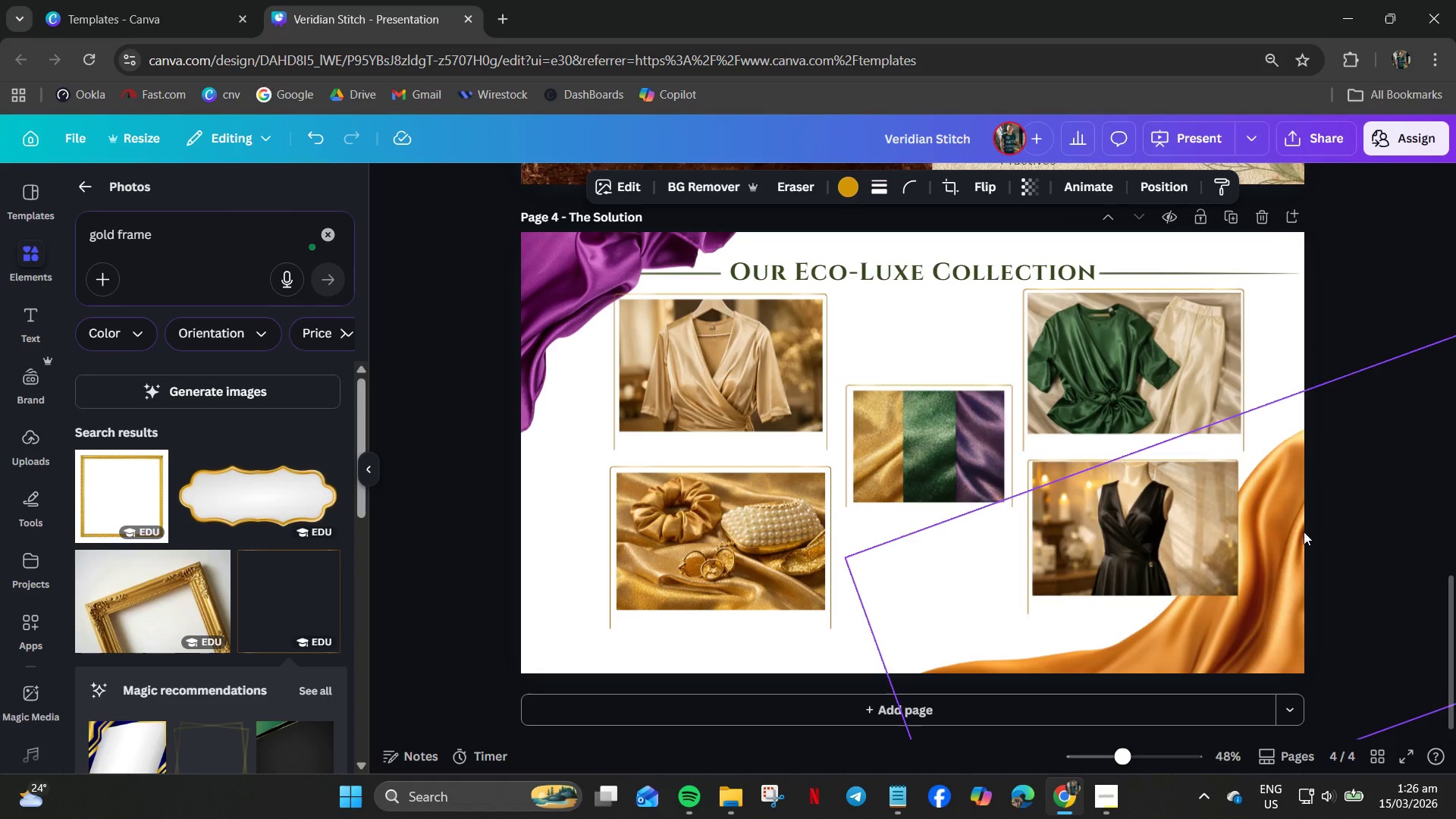 
hold_key(key=ArrowUp, duration=0.69)
 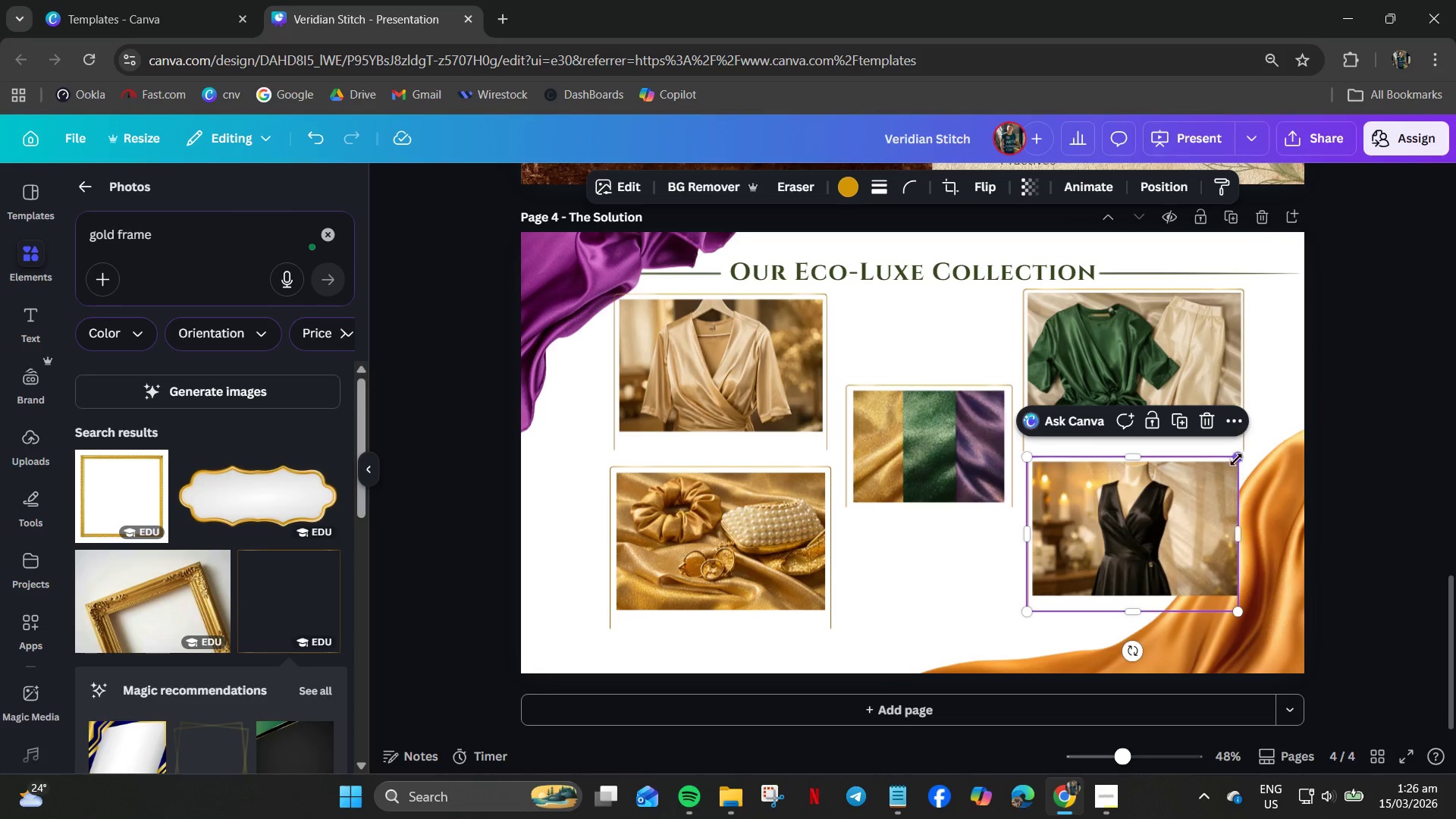 
left_click_drag(start_coordinate=[1236, 459], to_coordinate=[1241, 459])
 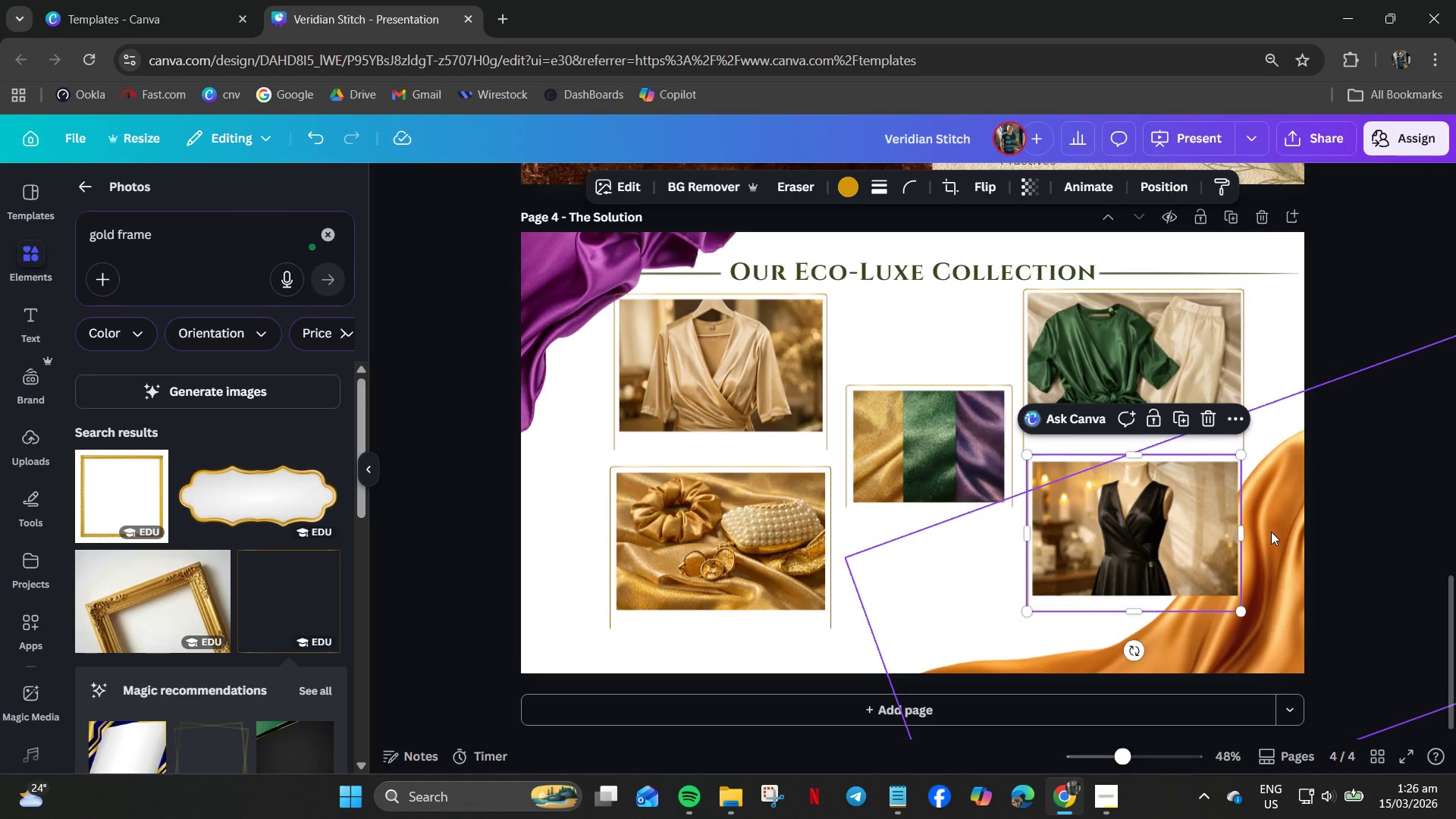 
key(ArrowRight)
 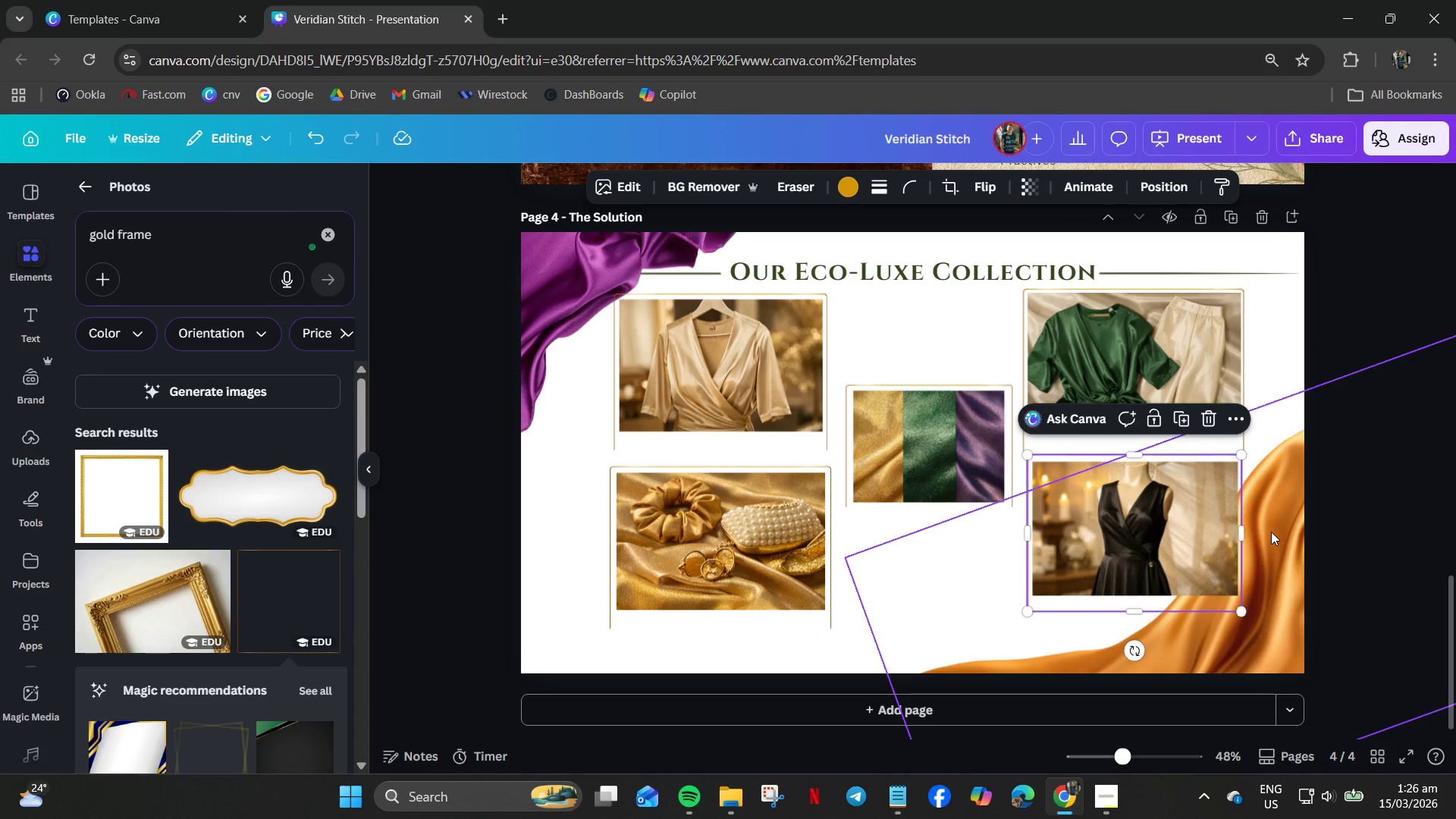 
key(ArrowRight)
 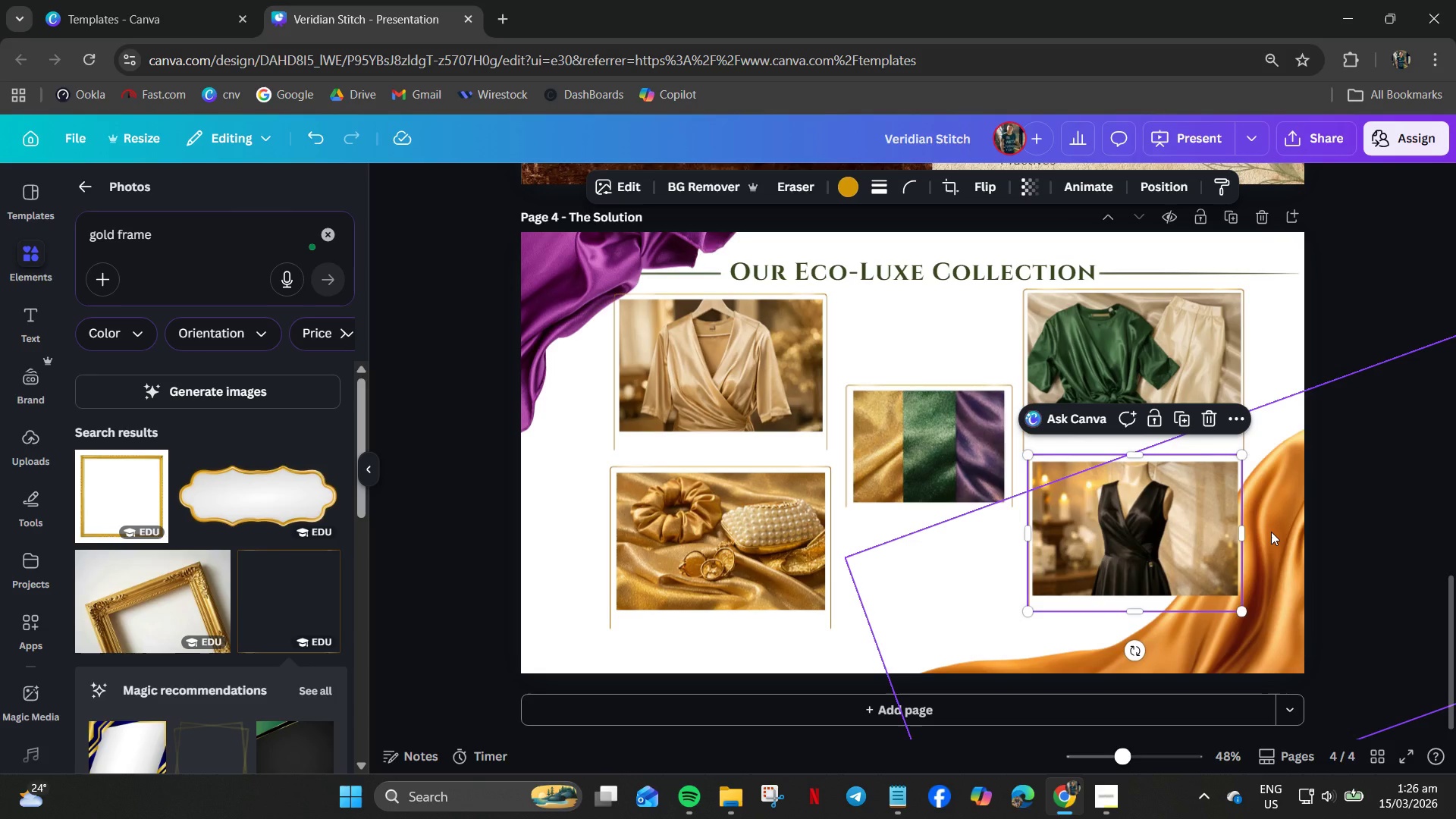 
key(ArrowDown)
 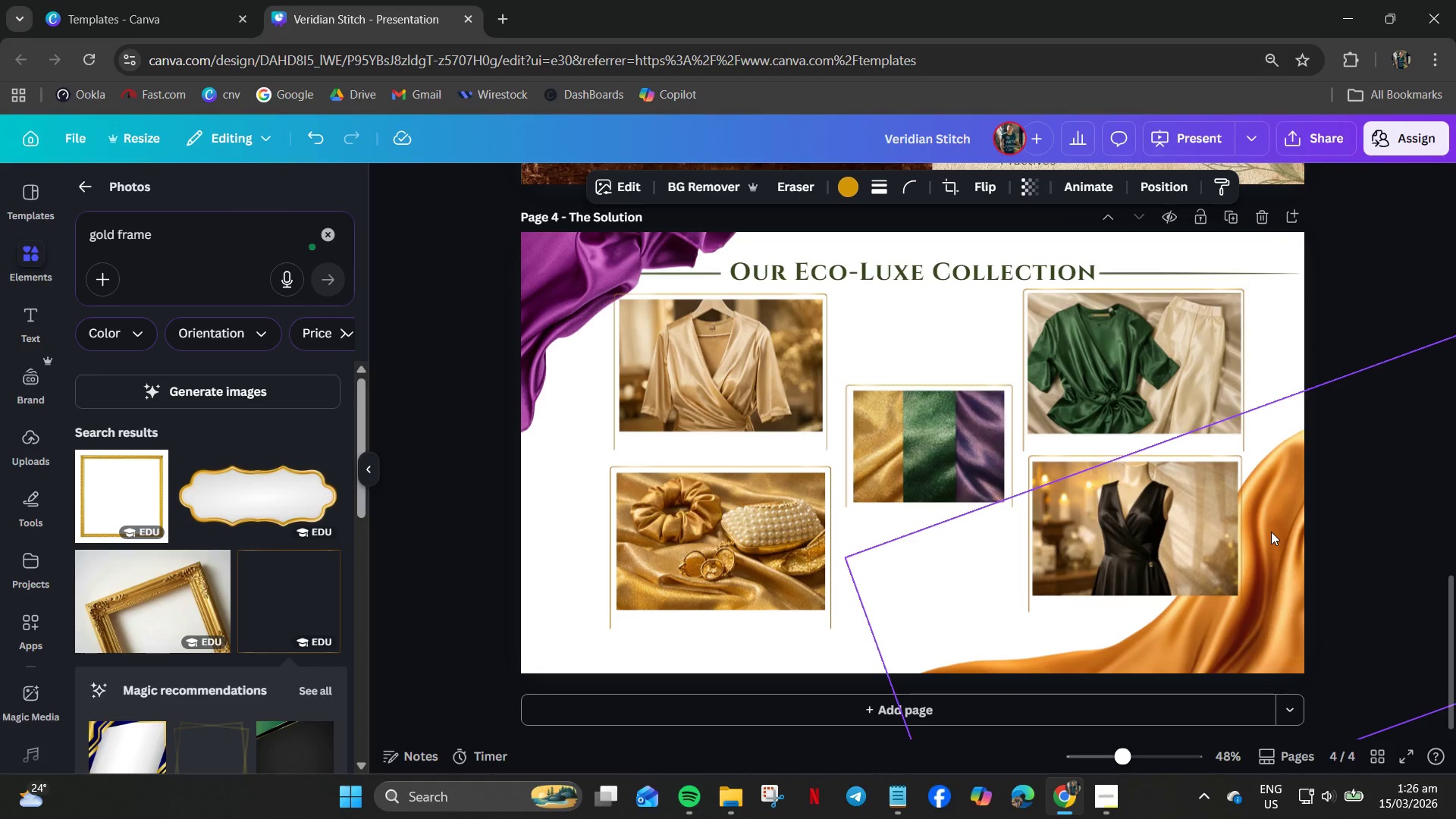 
key(ArrowDown)
 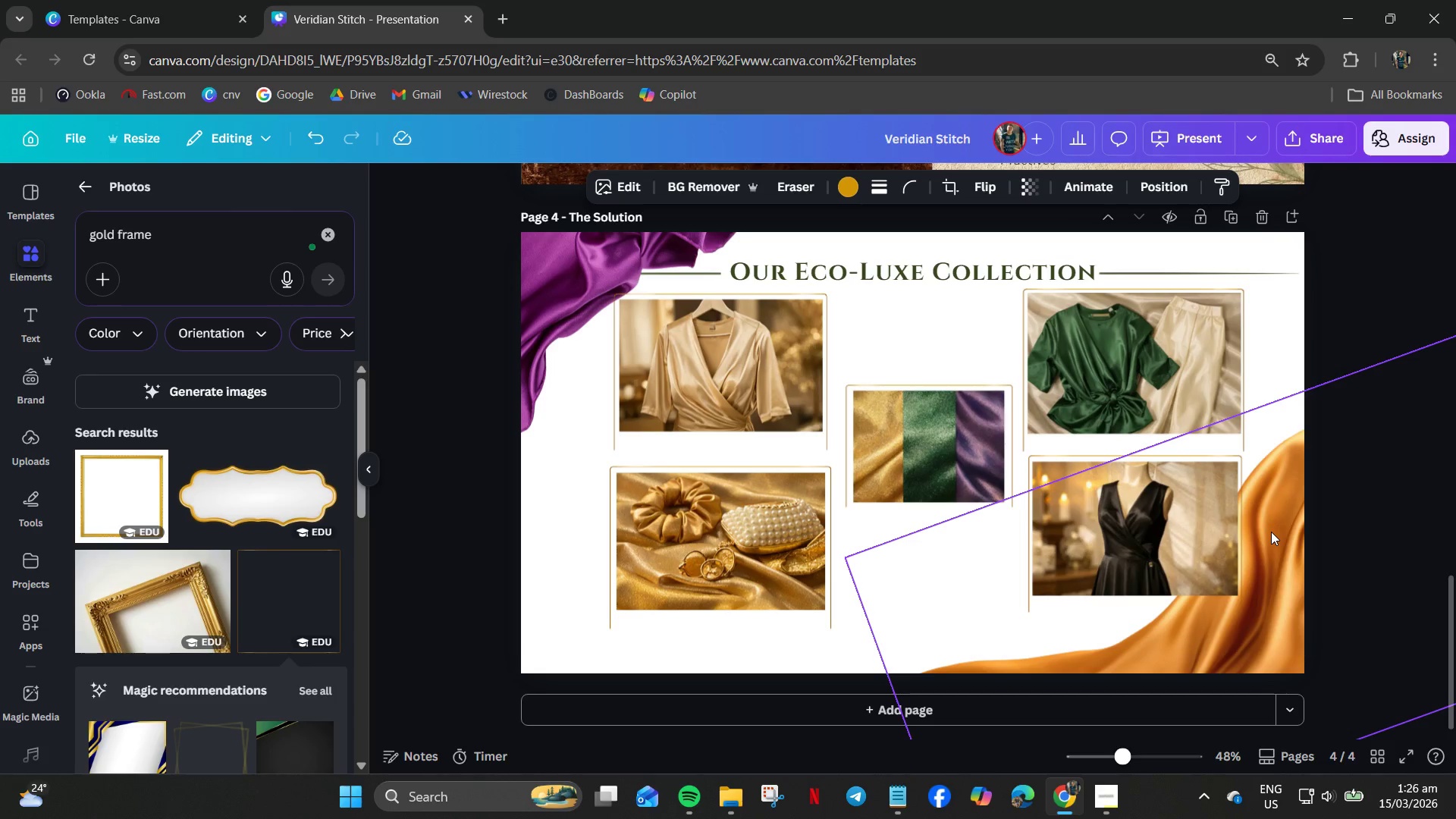 
key(ArrowDown)
 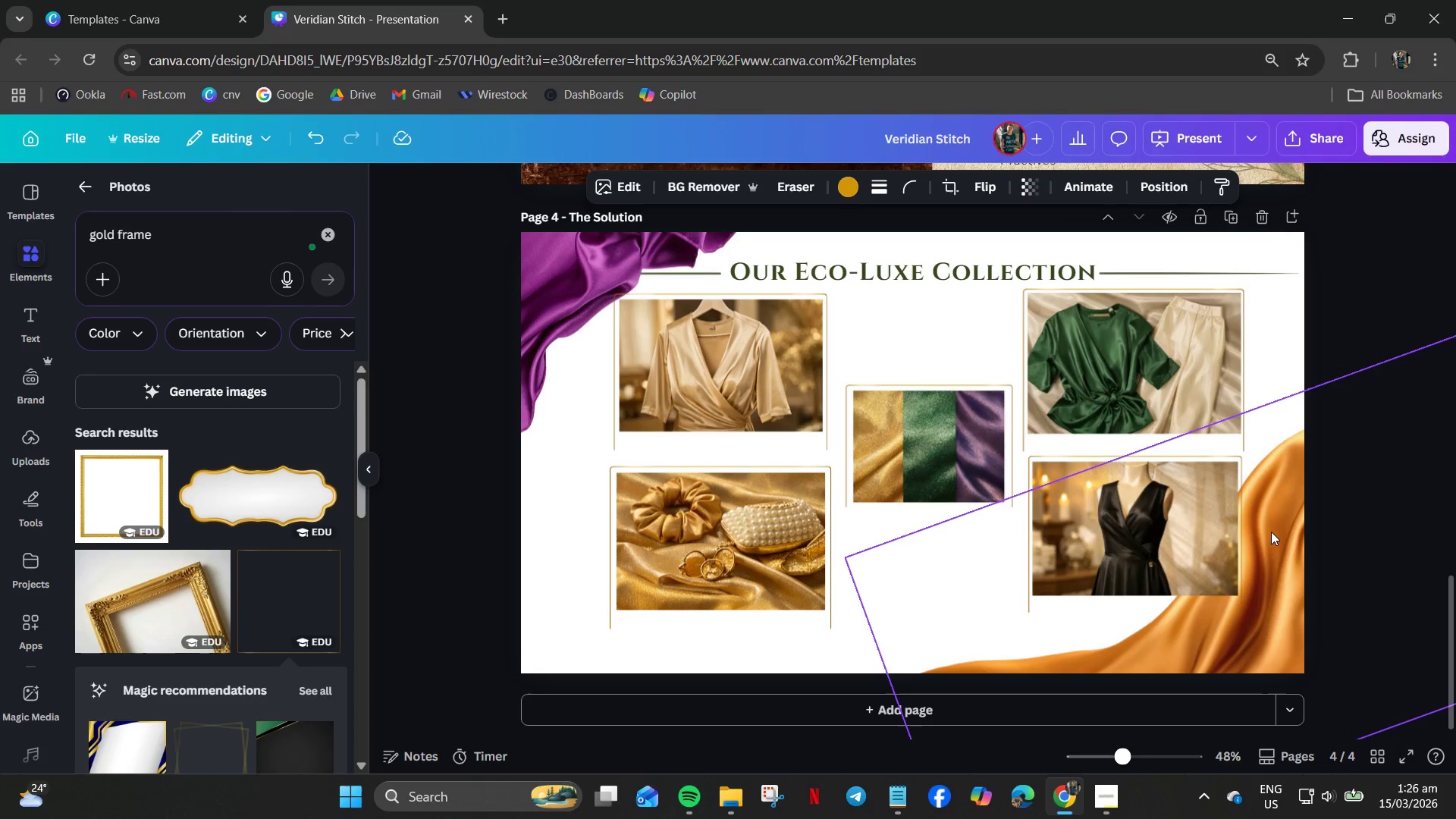 
key(ArrowDown)
 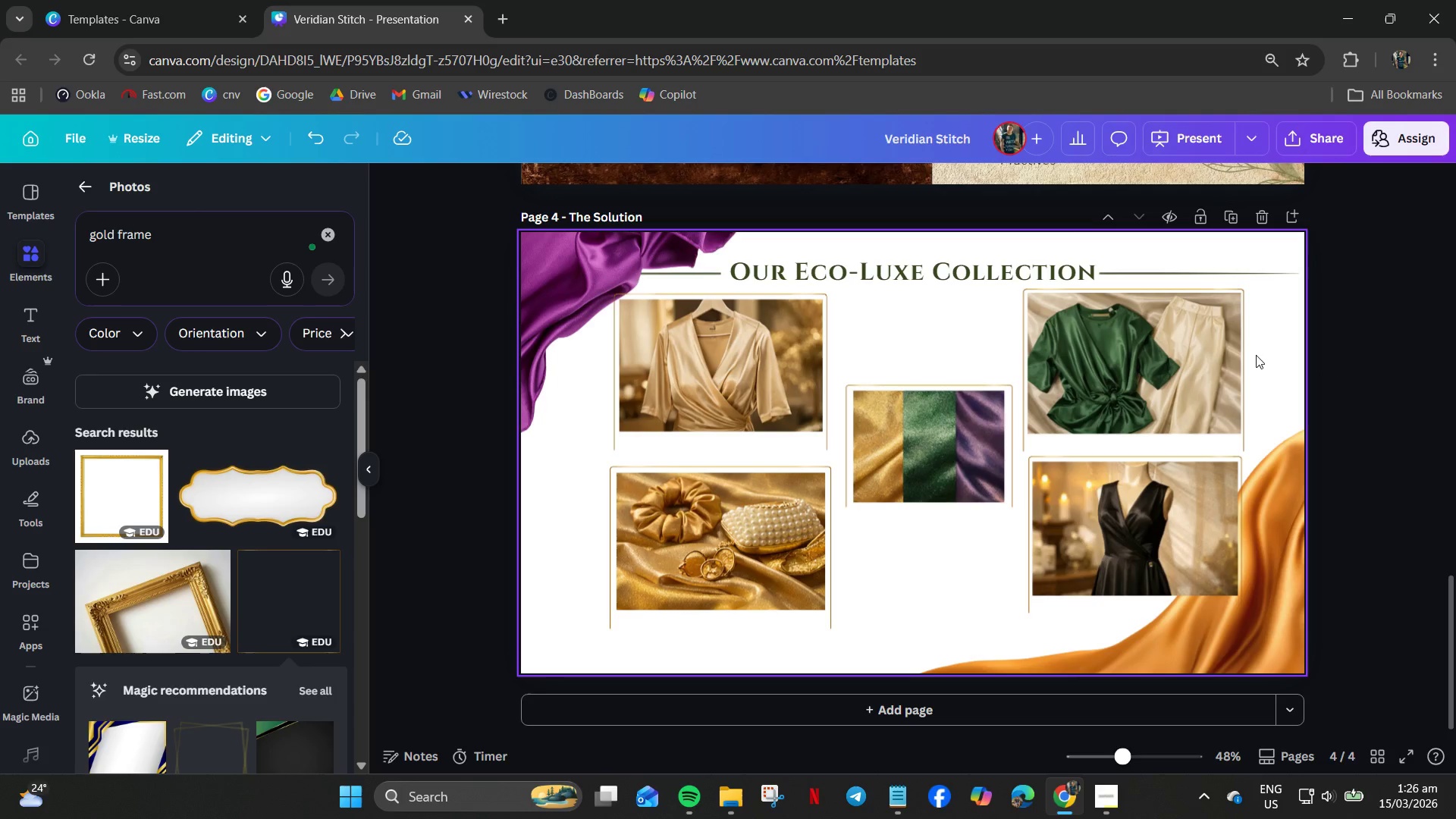 
left_click_drag(start_coordinate=[1272, 351], to_coordinate=[1206, 353])
 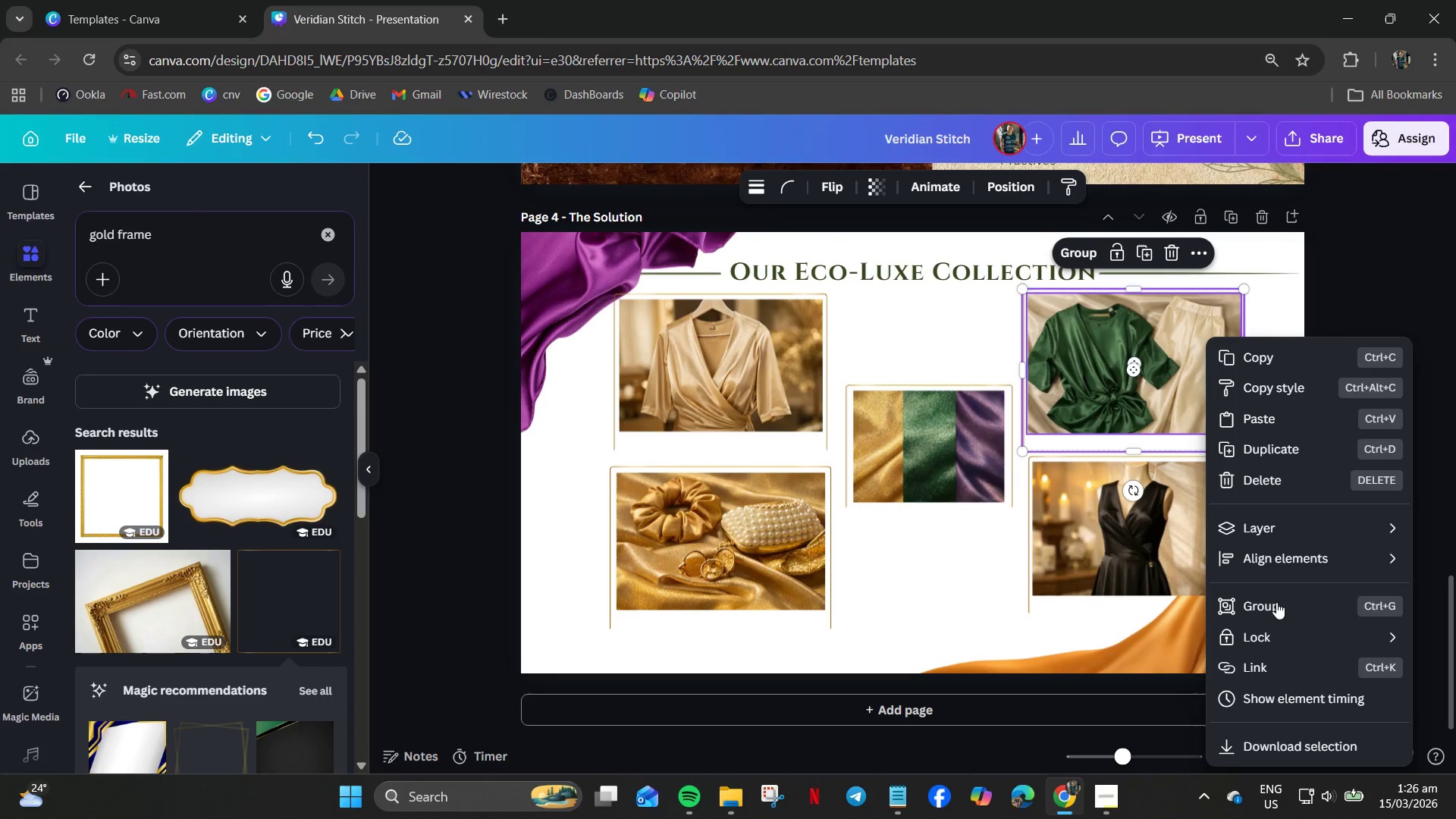 
left_click([1276, 604])
 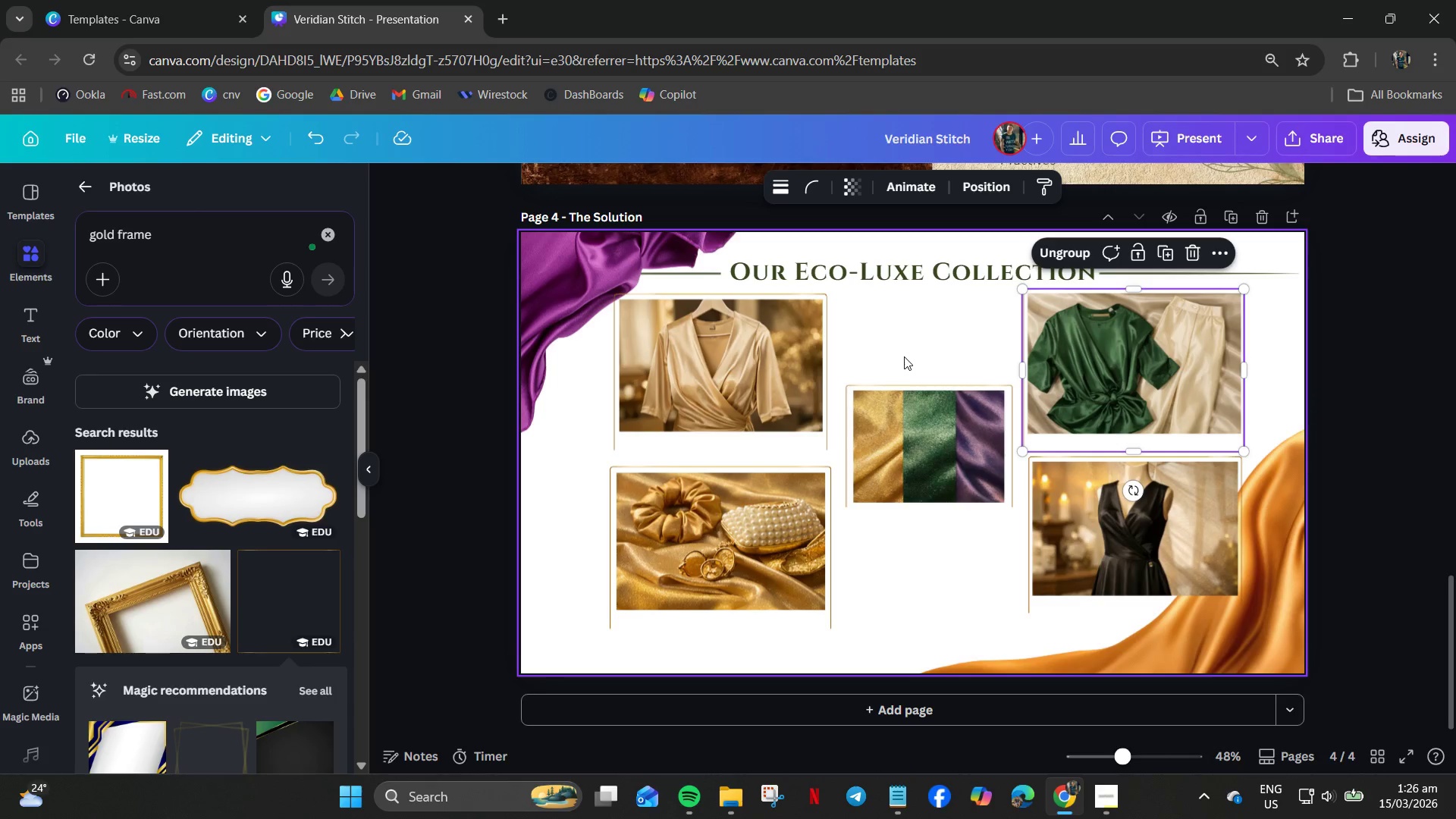 
left_click_drag(start_coordinate=[900, 347], to_coordinate=[900, 353])
 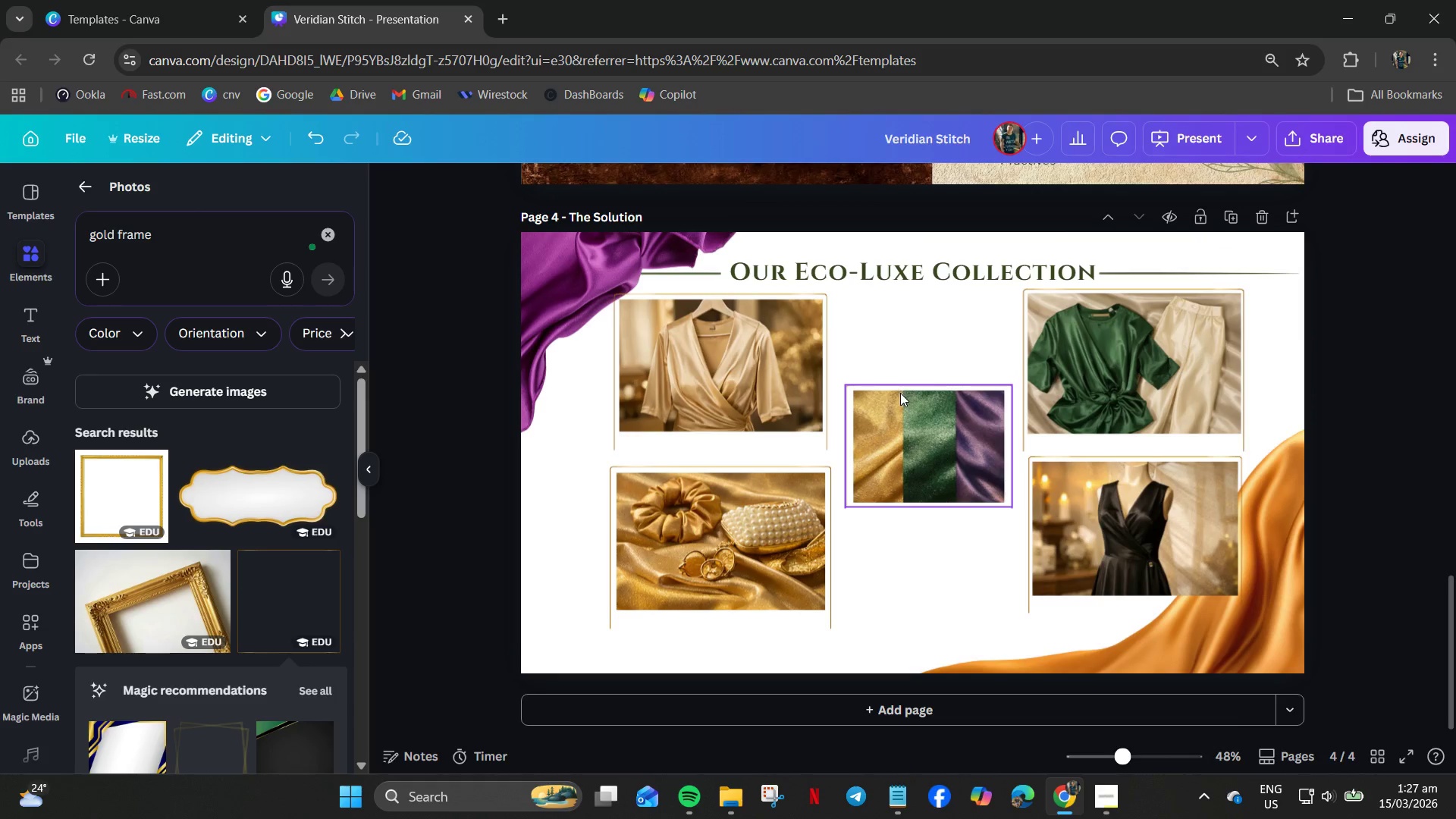 
left_click([900, 393])
 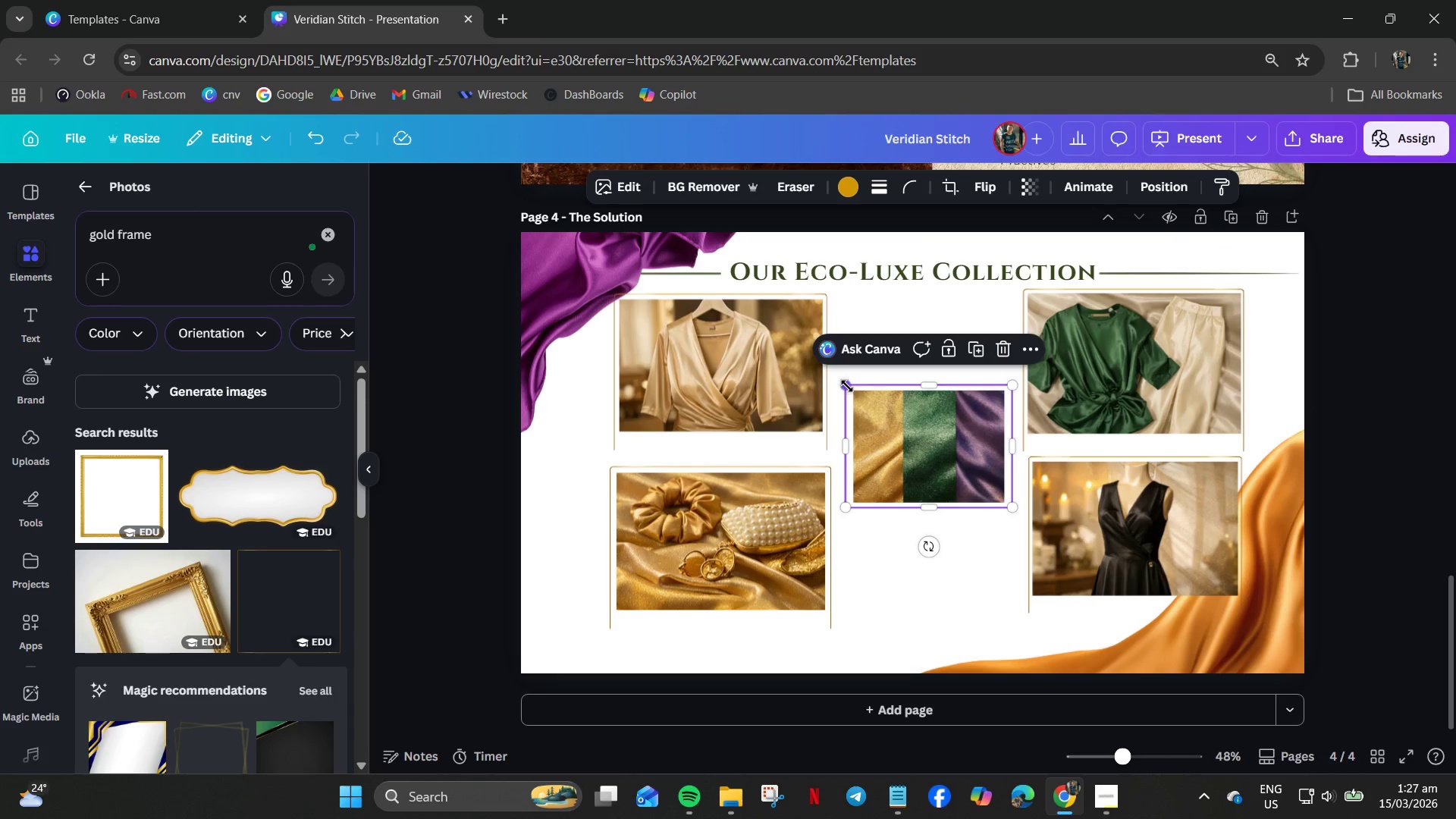 
left_click_drag(start_coordinate=[846, 385], to_coordinate=[853, 388])
 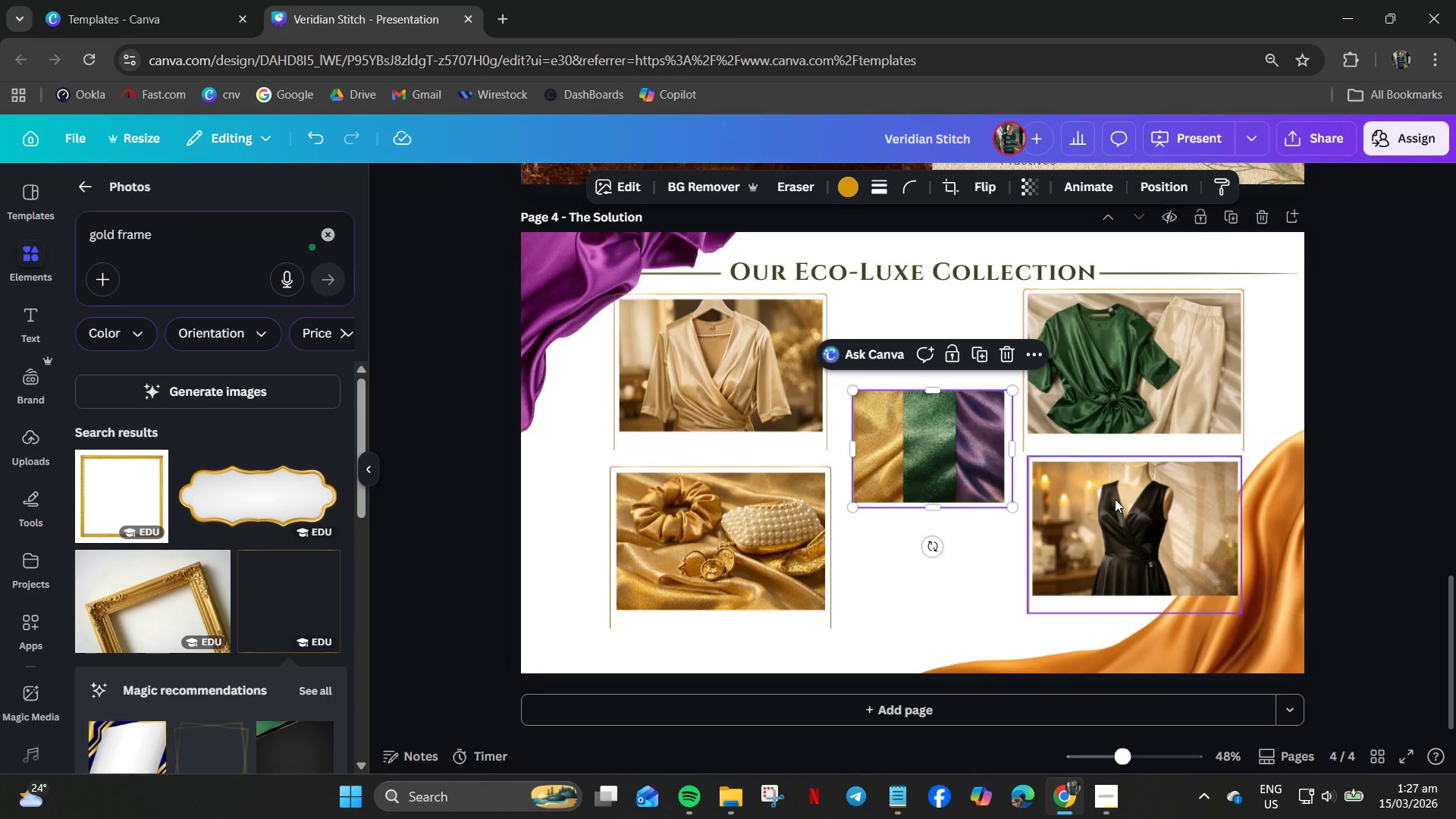 
hold_key(key=ArrowLeft, duration=0.36)
 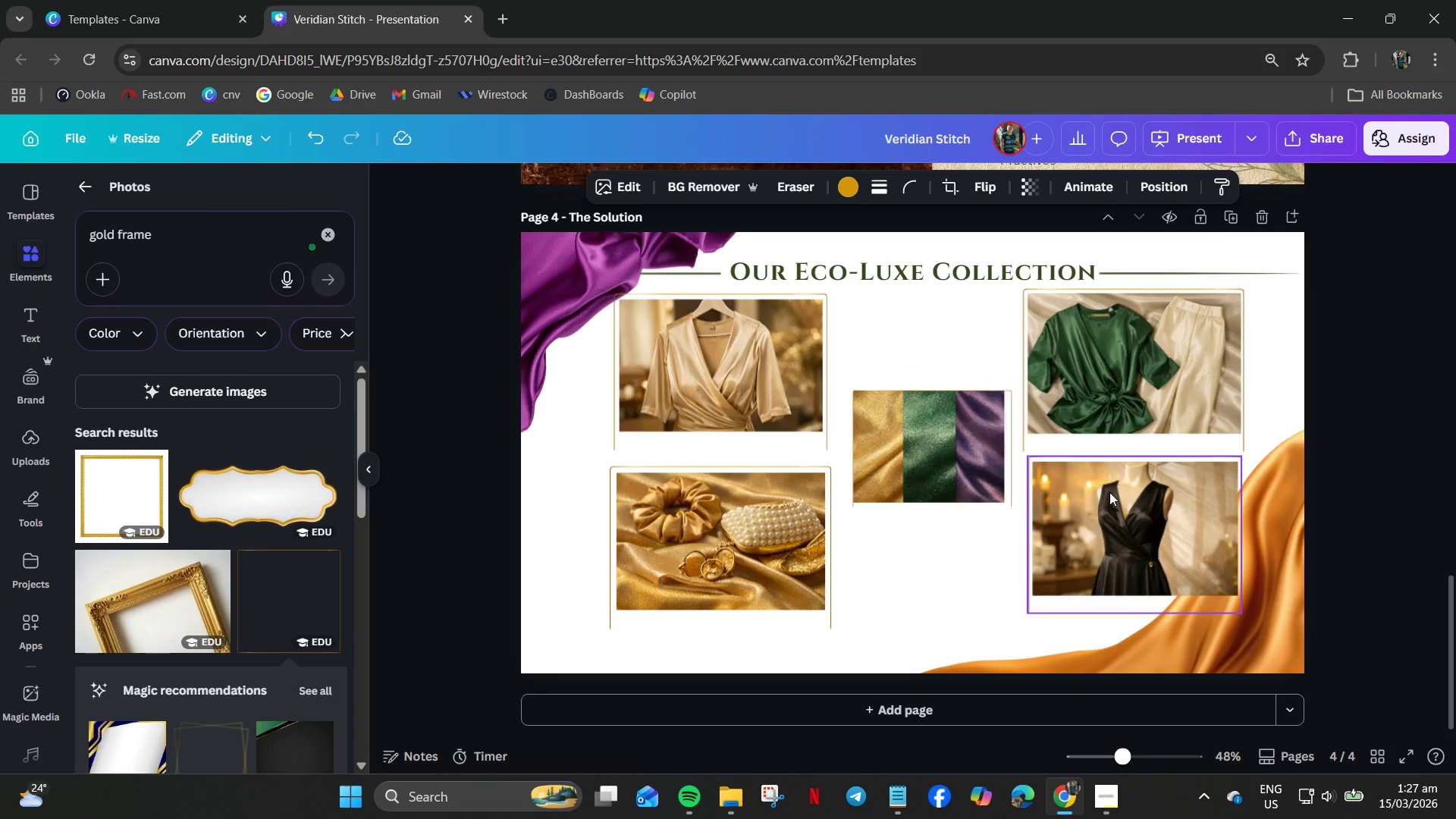 
hold_key(key=ArrowLeft, duration=0.53)
 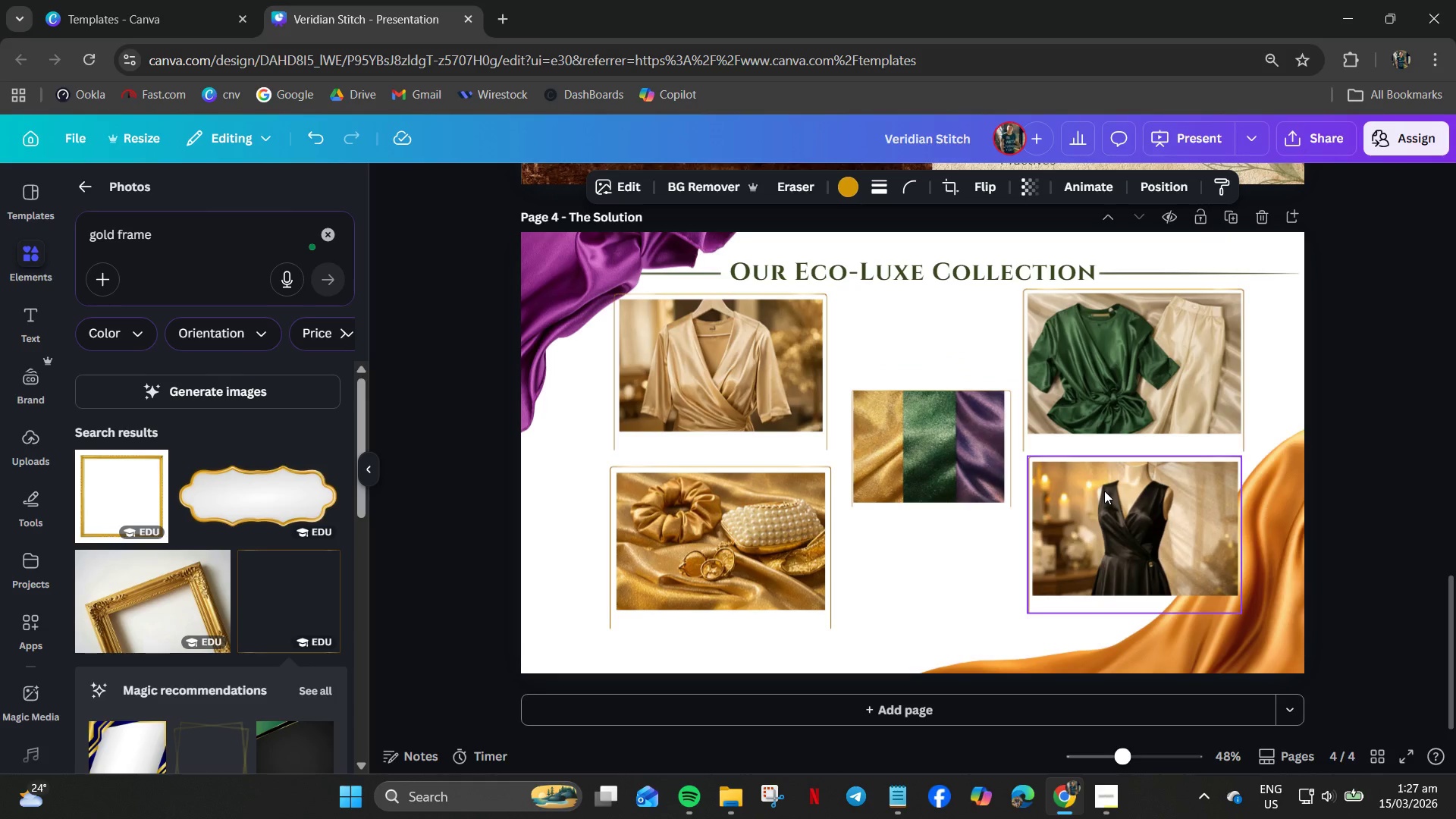 
hold_key(key=ArrowLeft, duration=0.36)
 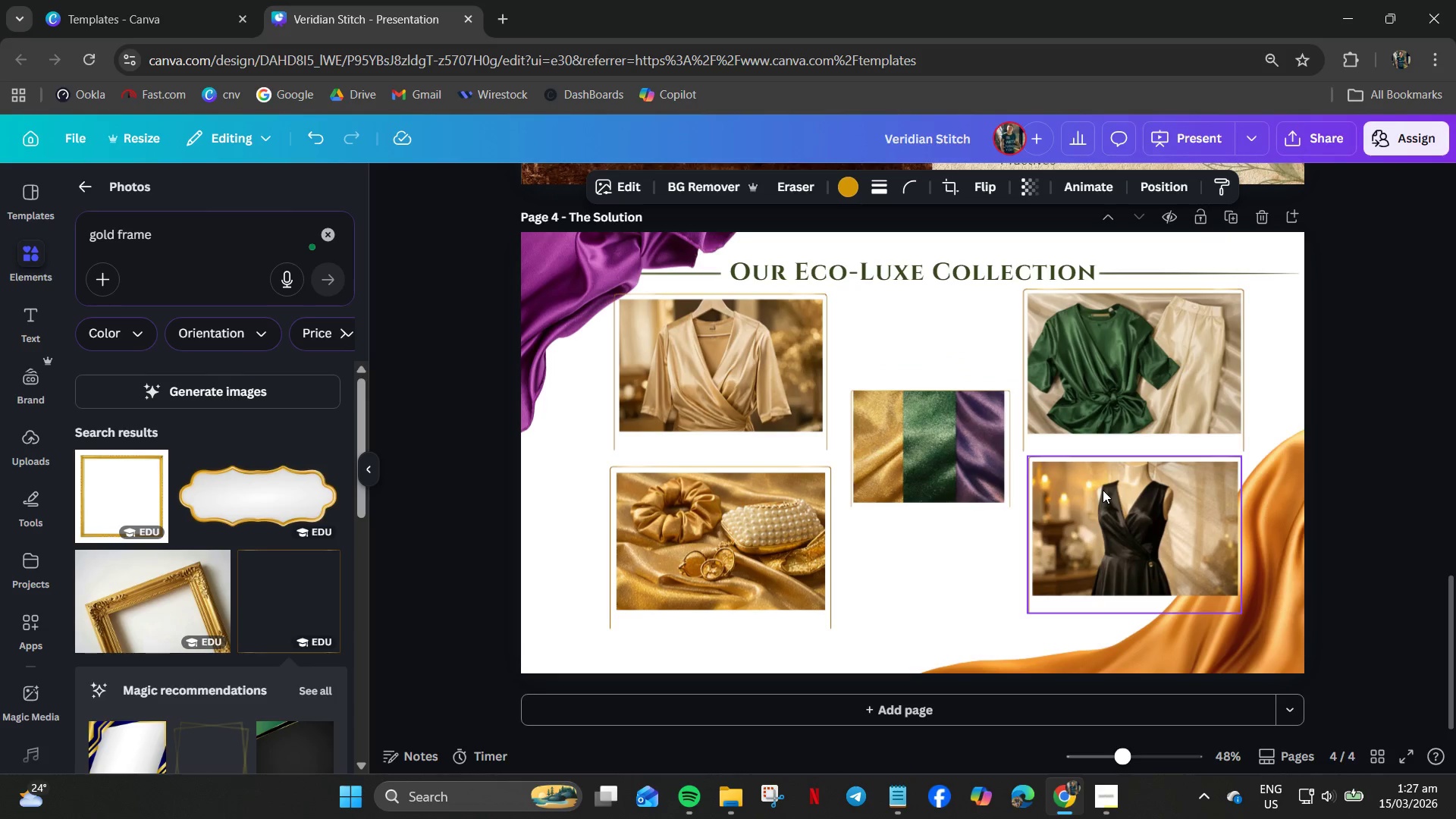 
hold_key(key=ArrowLeft, duration=0.56)
 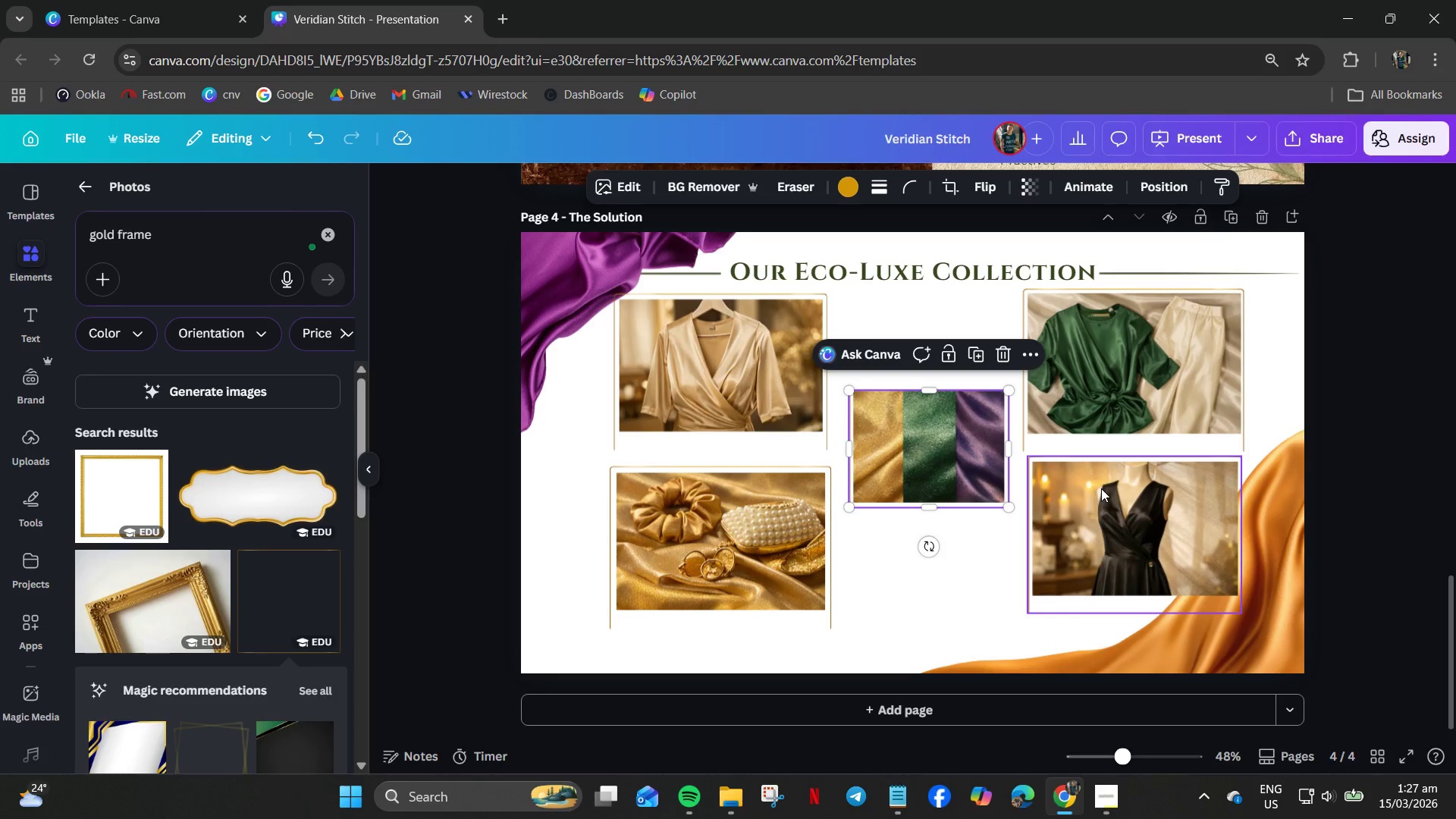 
key(ArrowUp)
 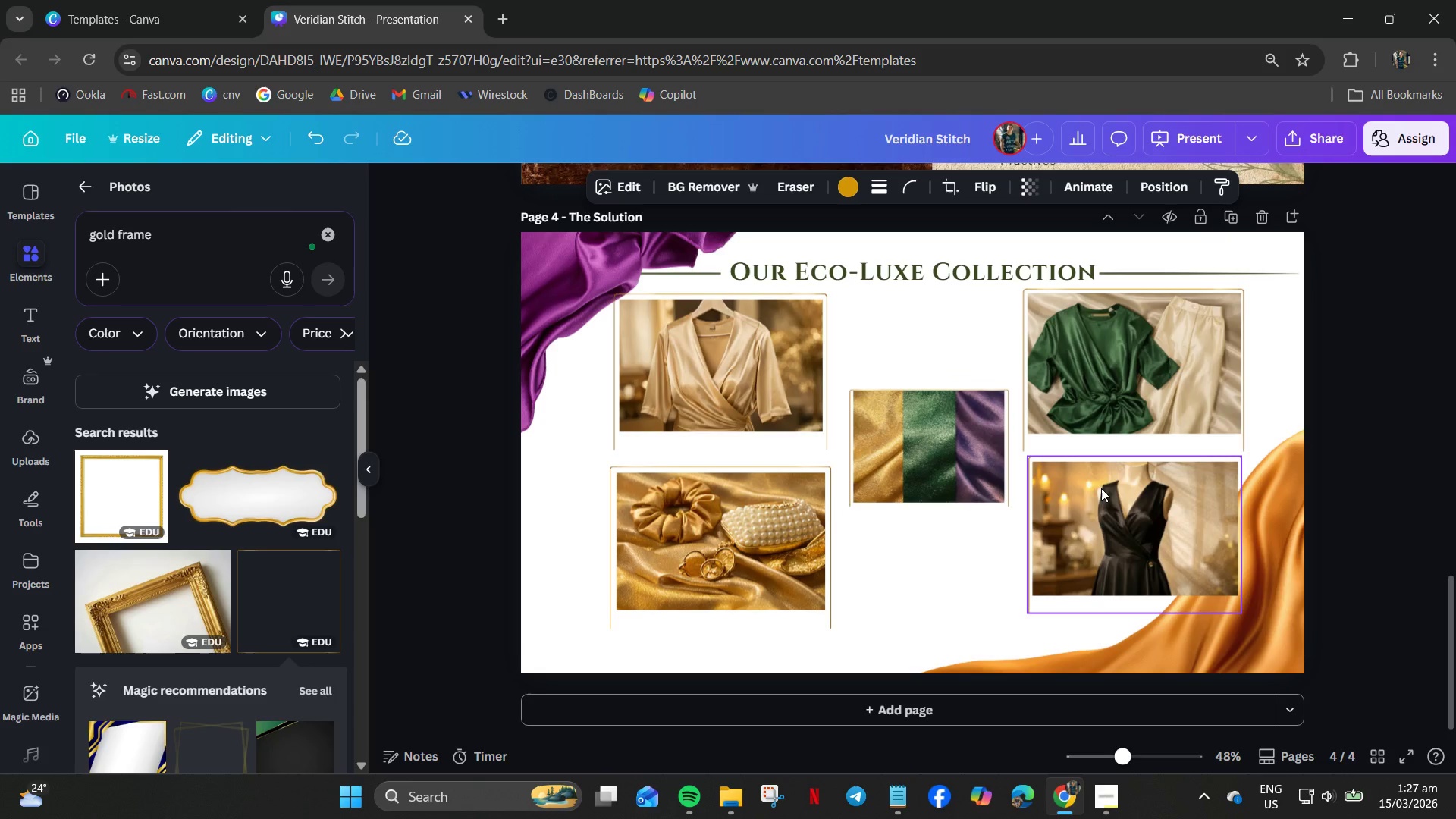 
key(ArrowUp)
 